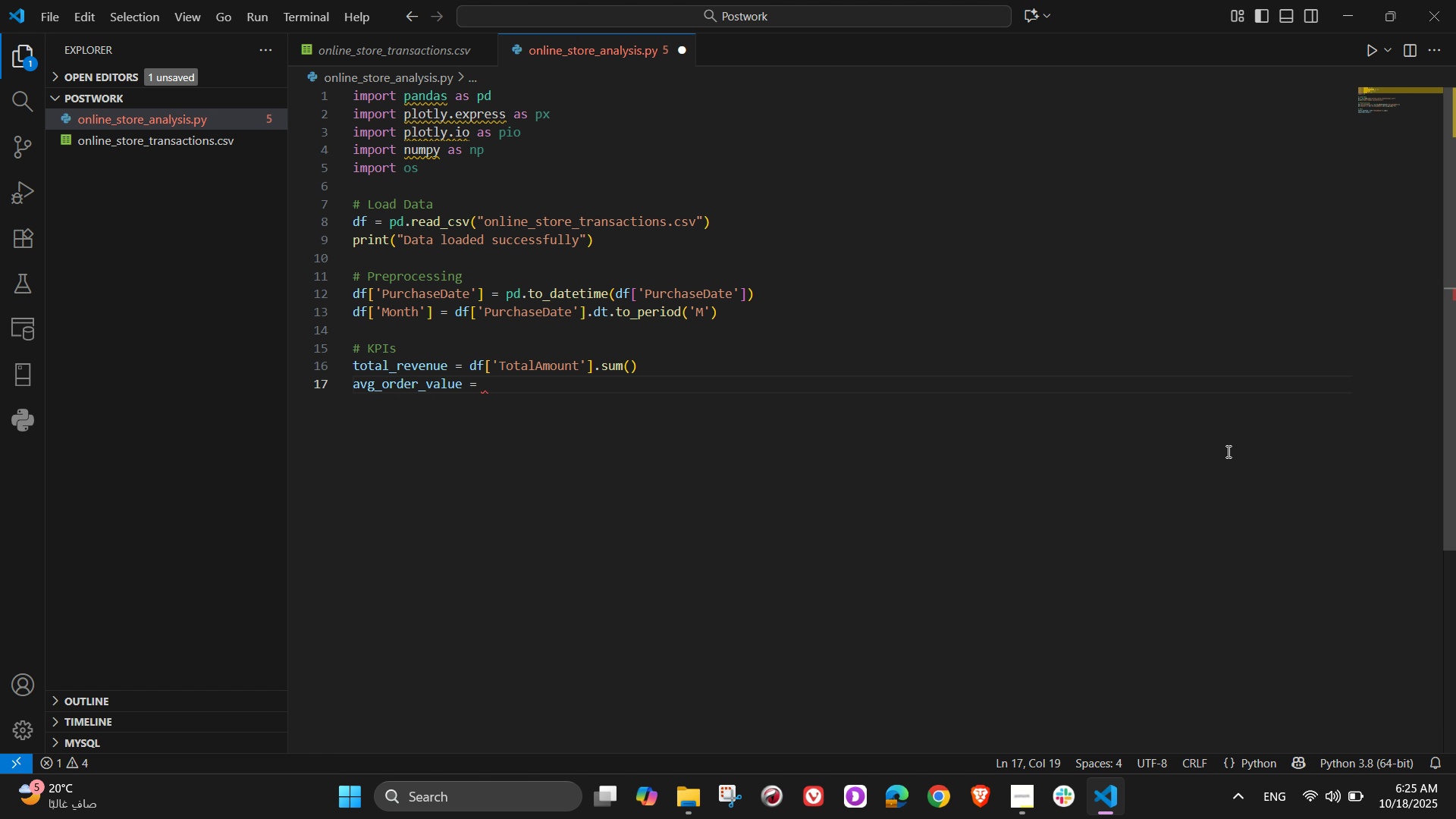 
wait(17.21)
 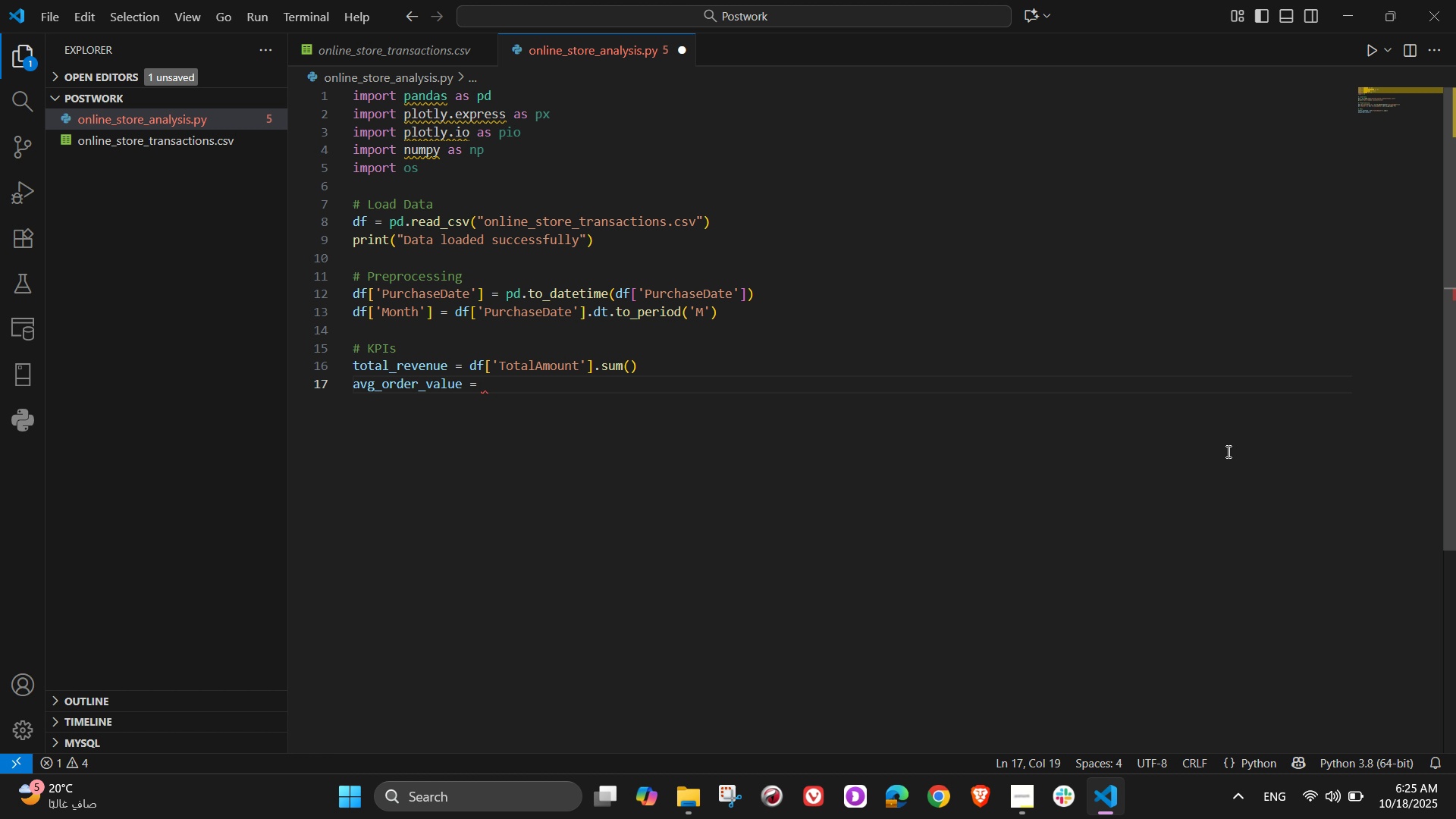 
type( )
key(Backspace)
type(df)
 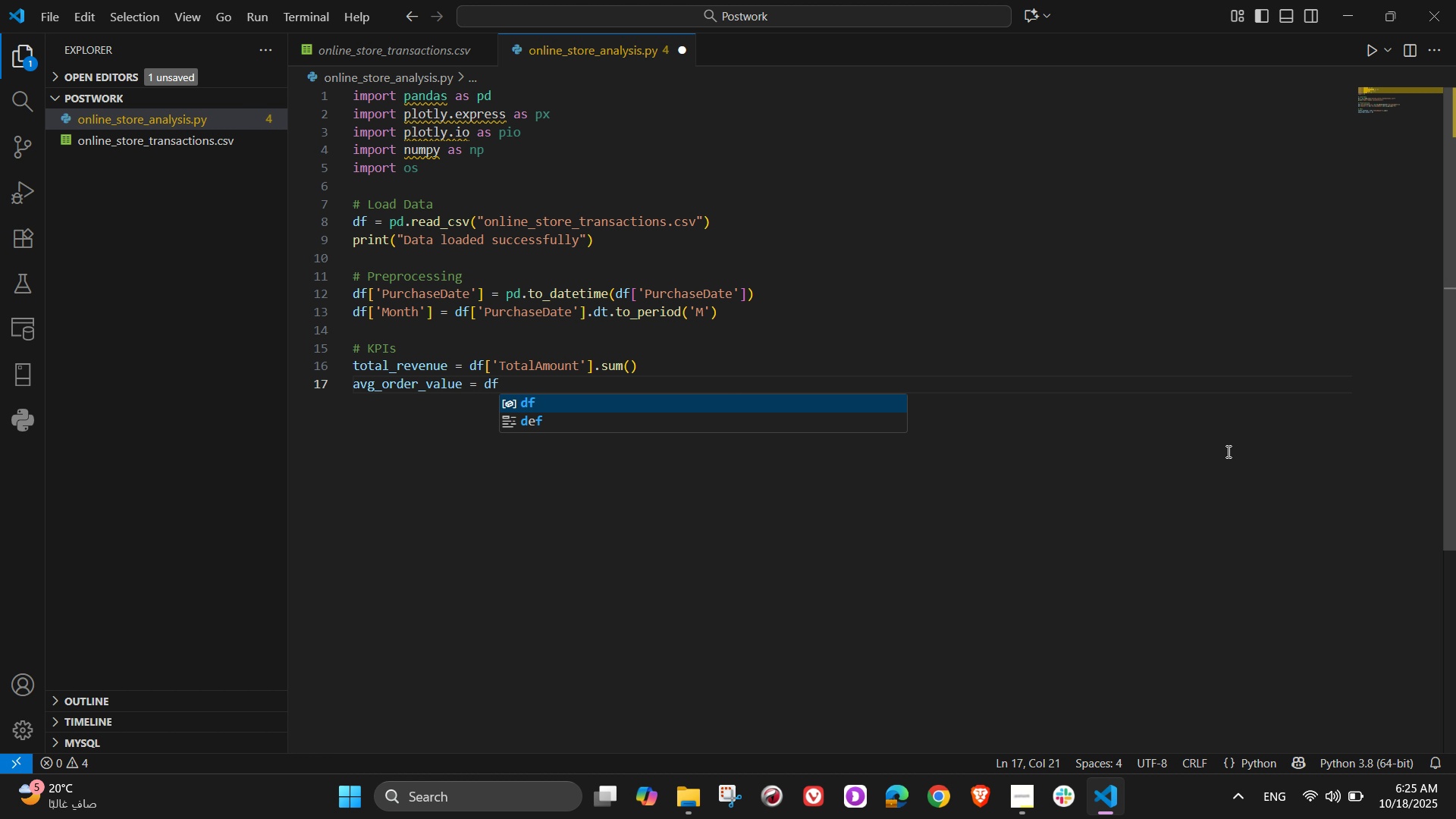 
wait(7.26)
 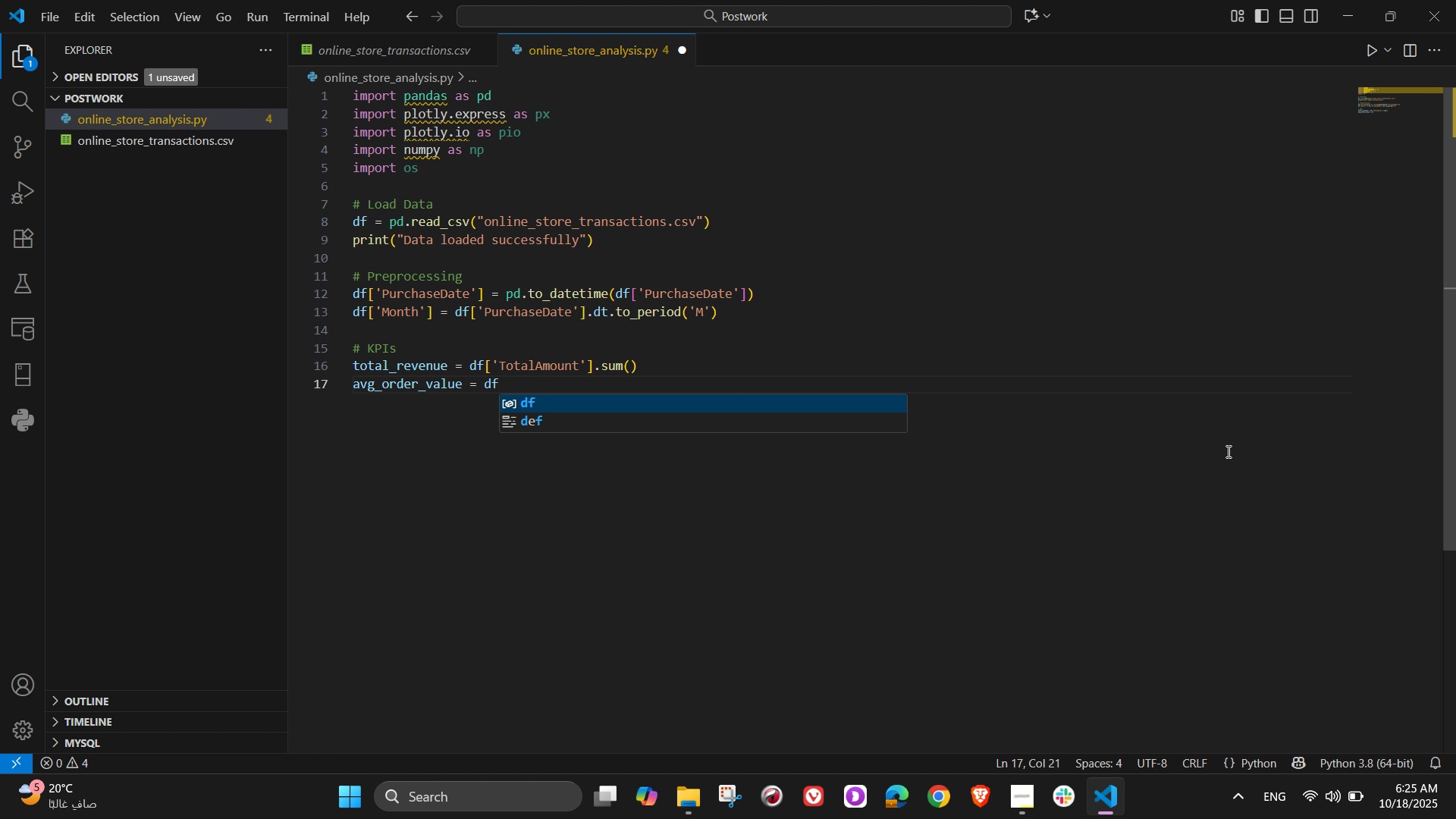 
key(BracketLeft)
 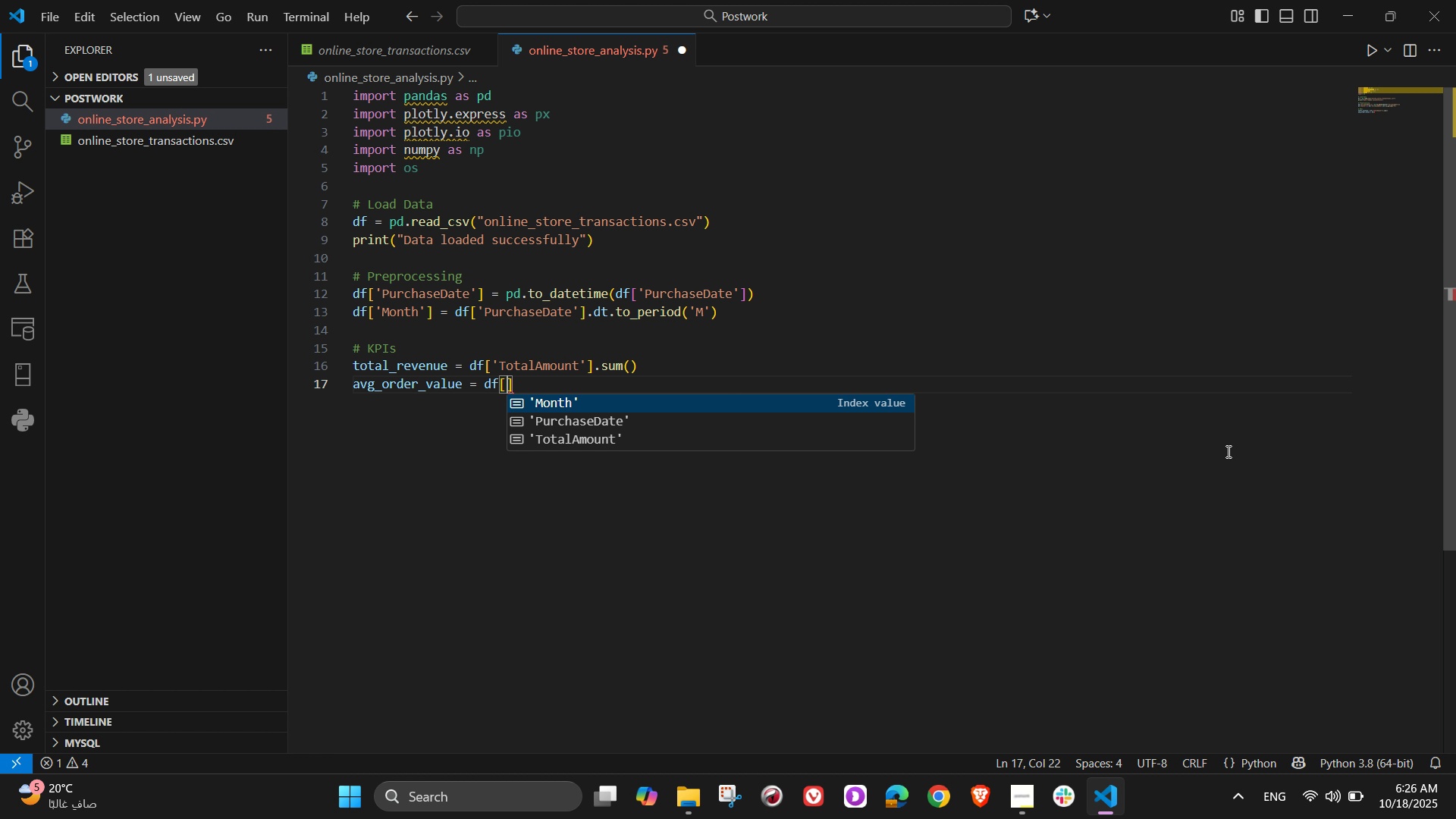 
key(Quote)
 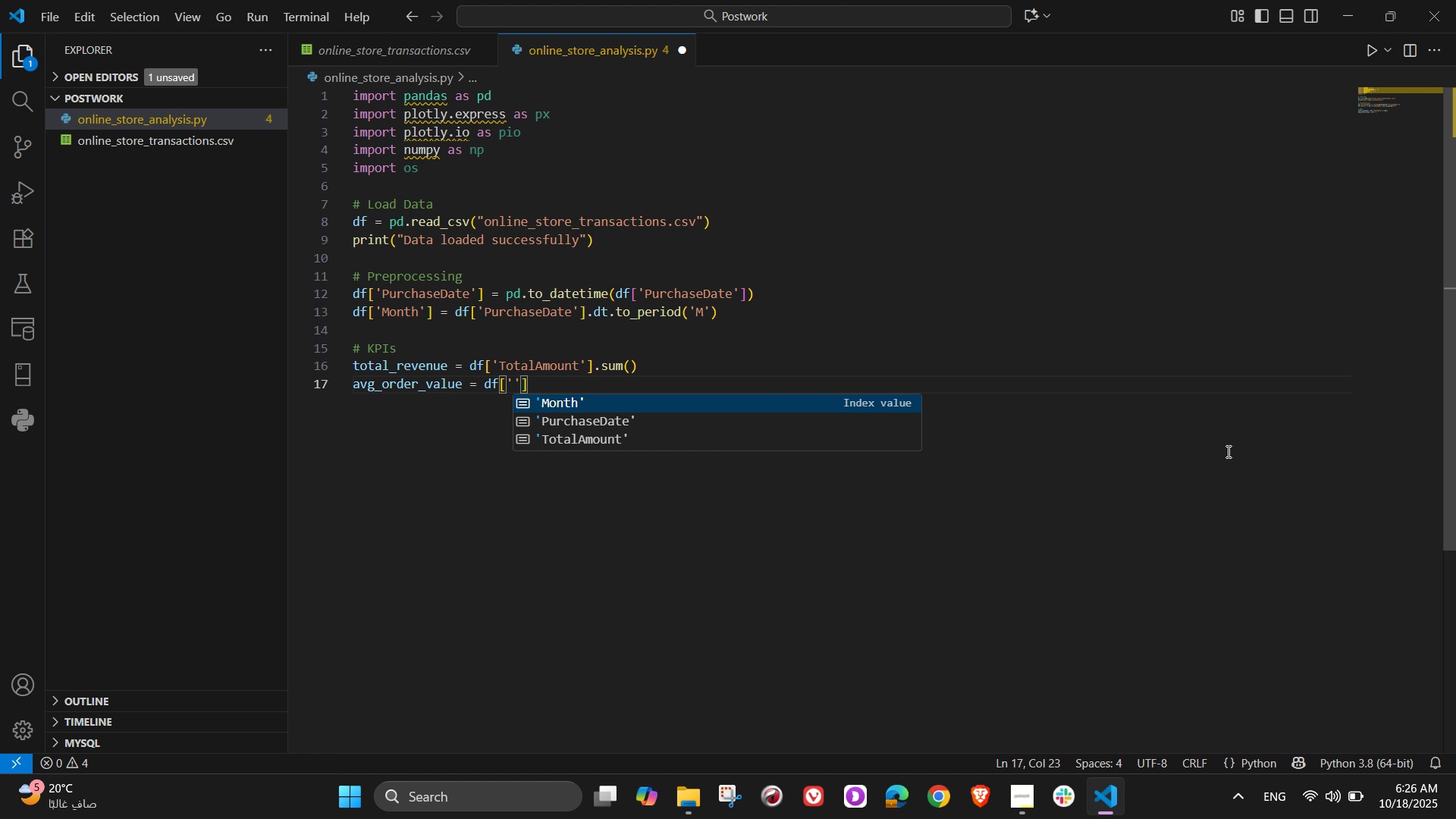 
wait(7.22)
 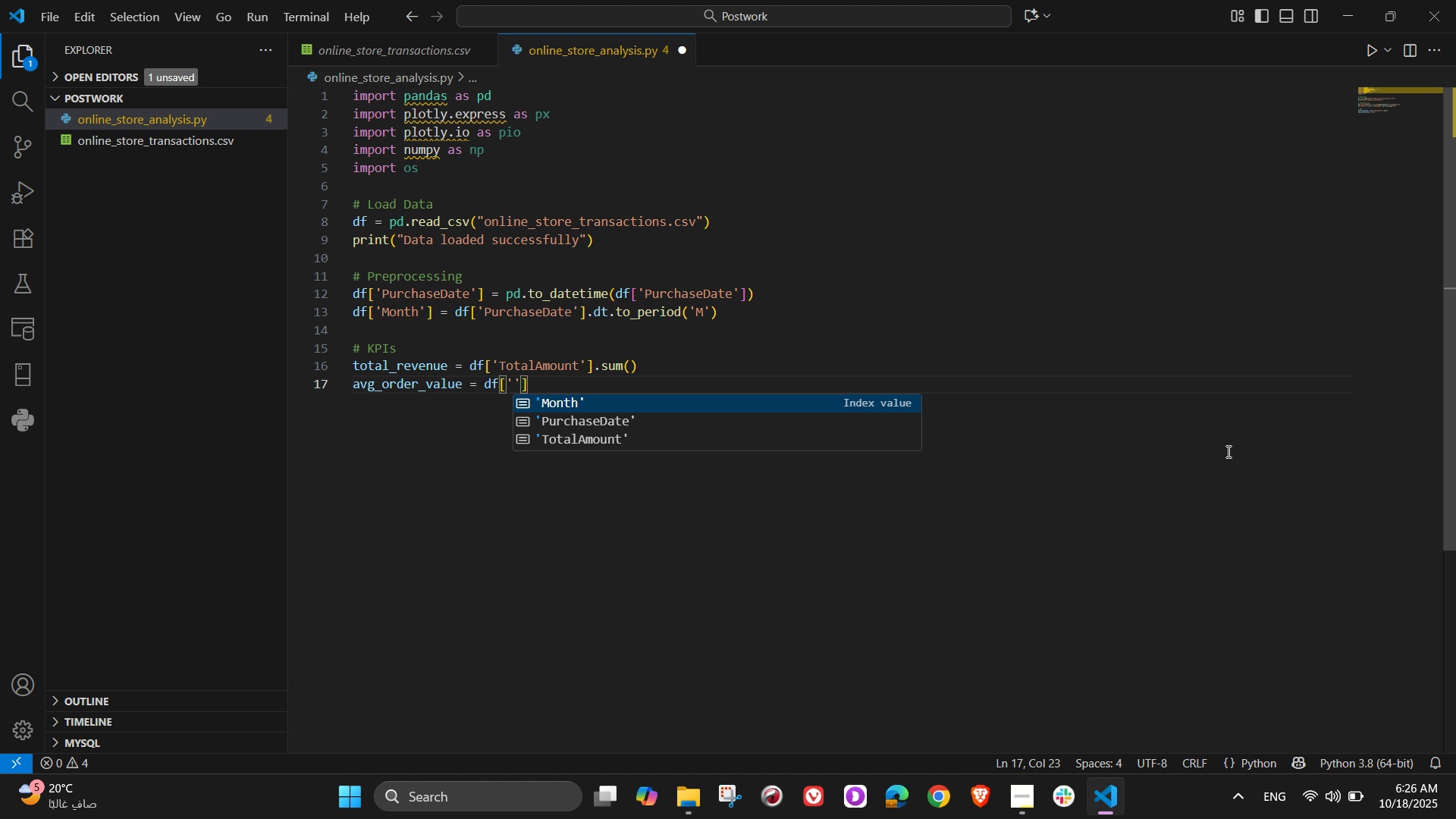 
type(TotalAmount)
 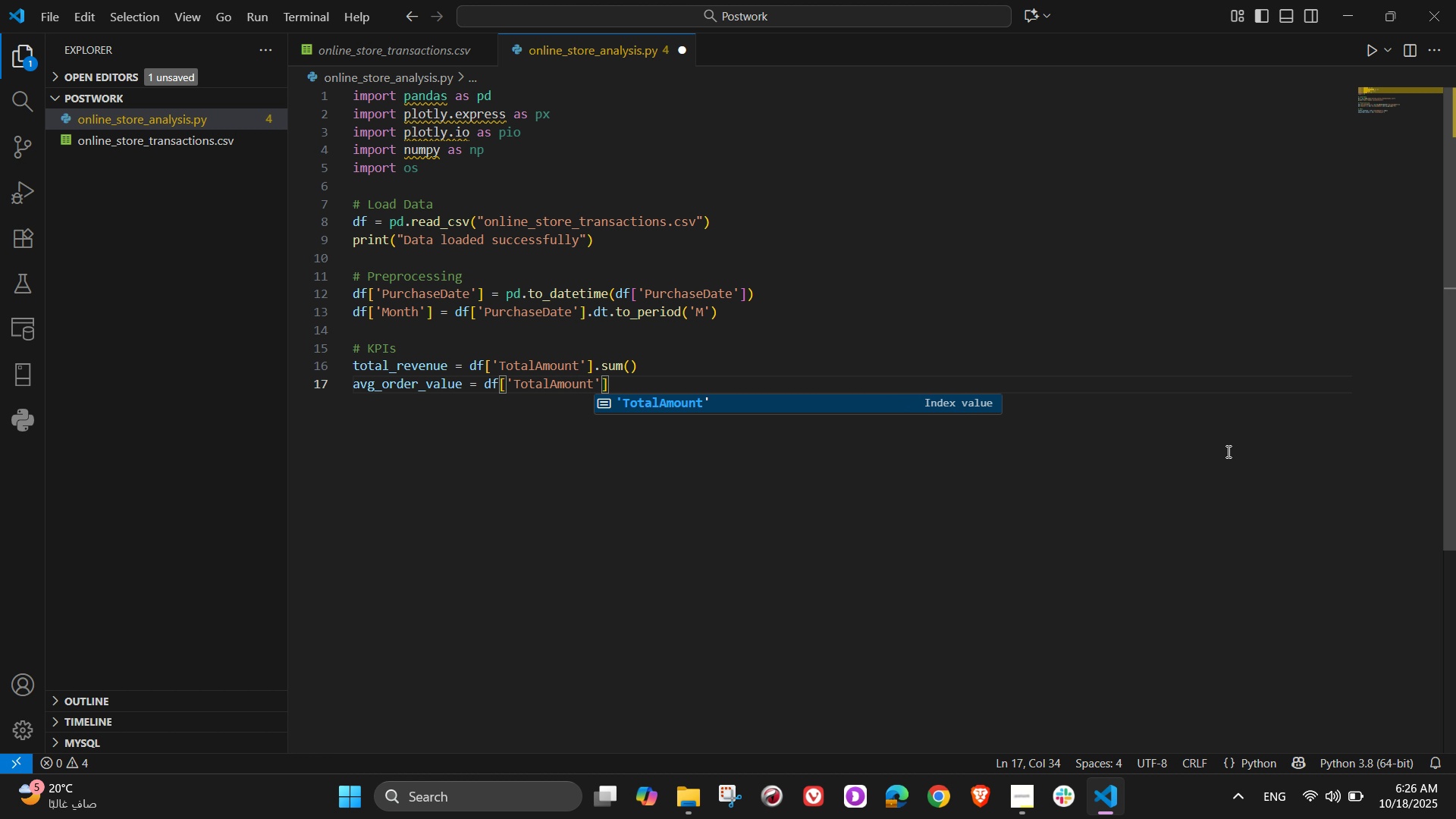 
key(ArrowRight)
 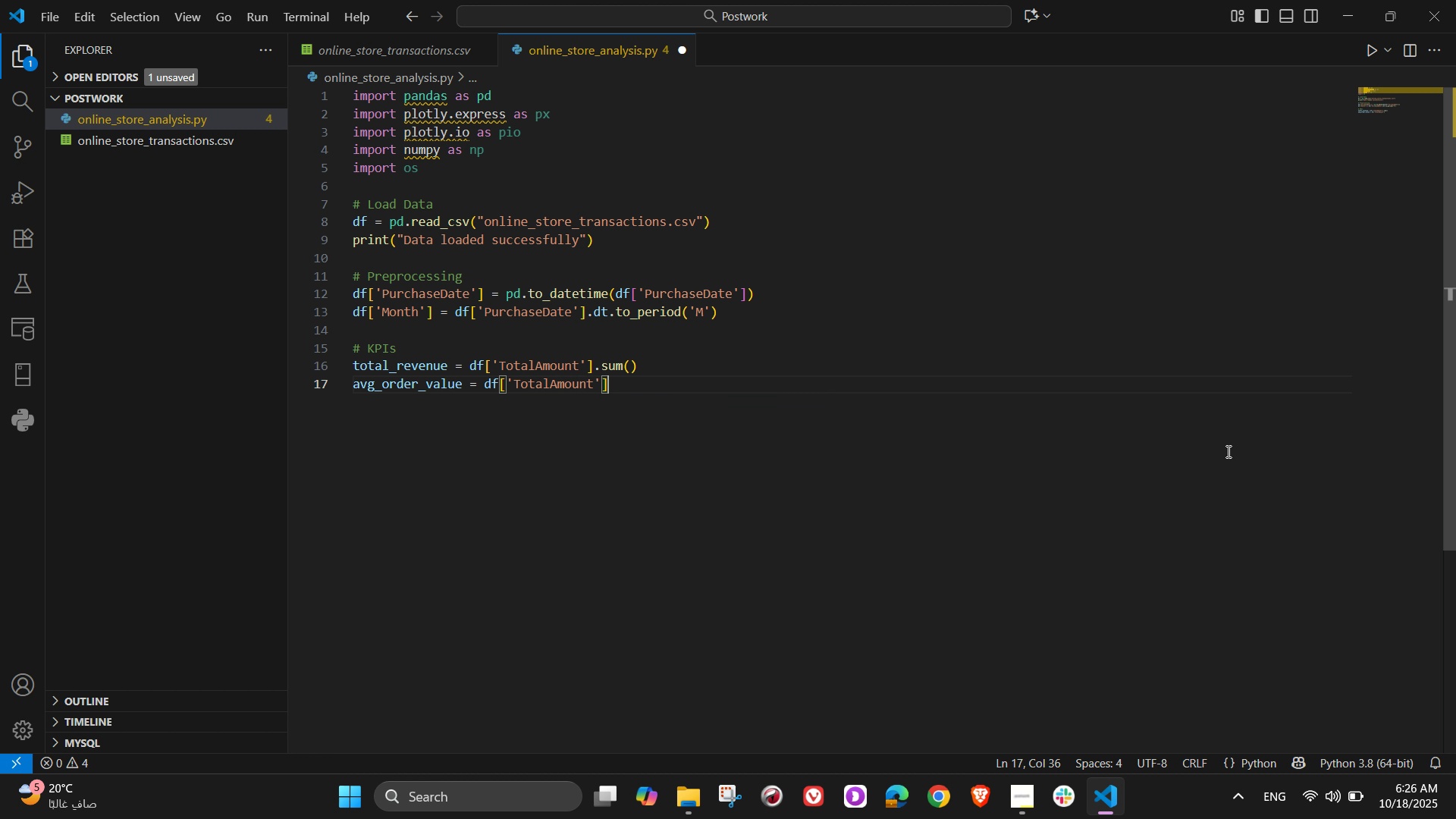 
key(ArrowRight)
 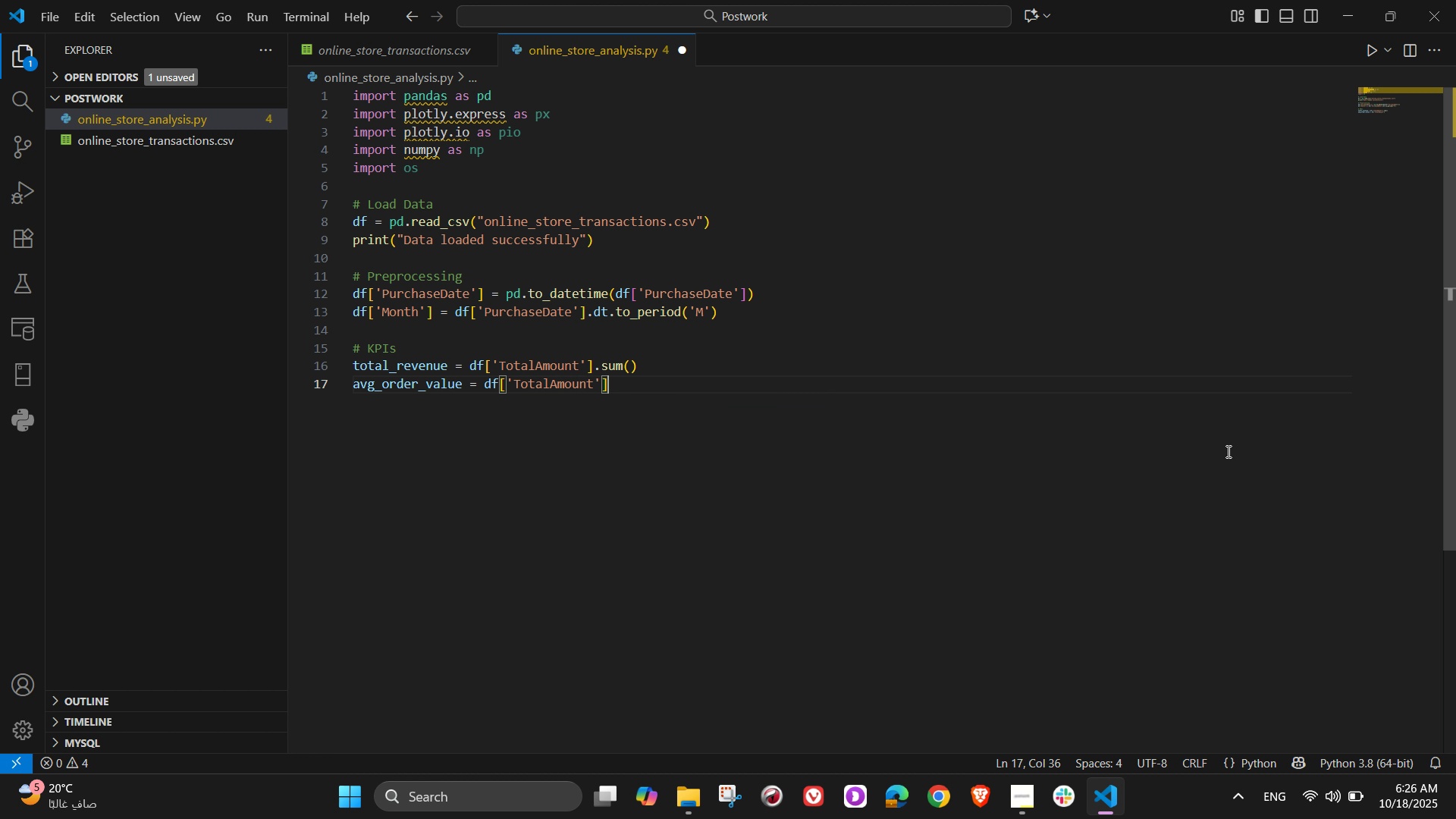 
type(.mean()
 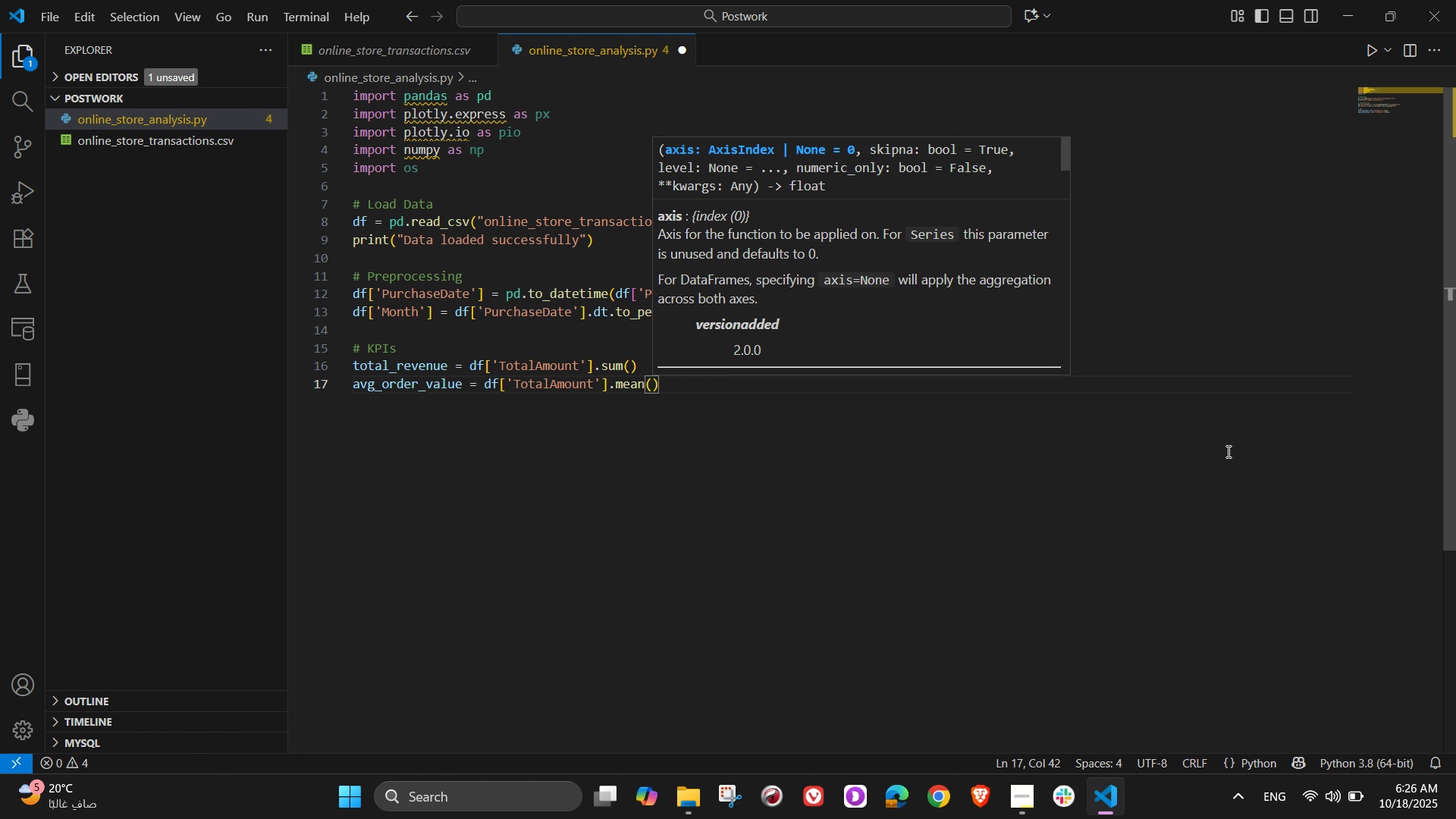 
key(ArrowRight)
 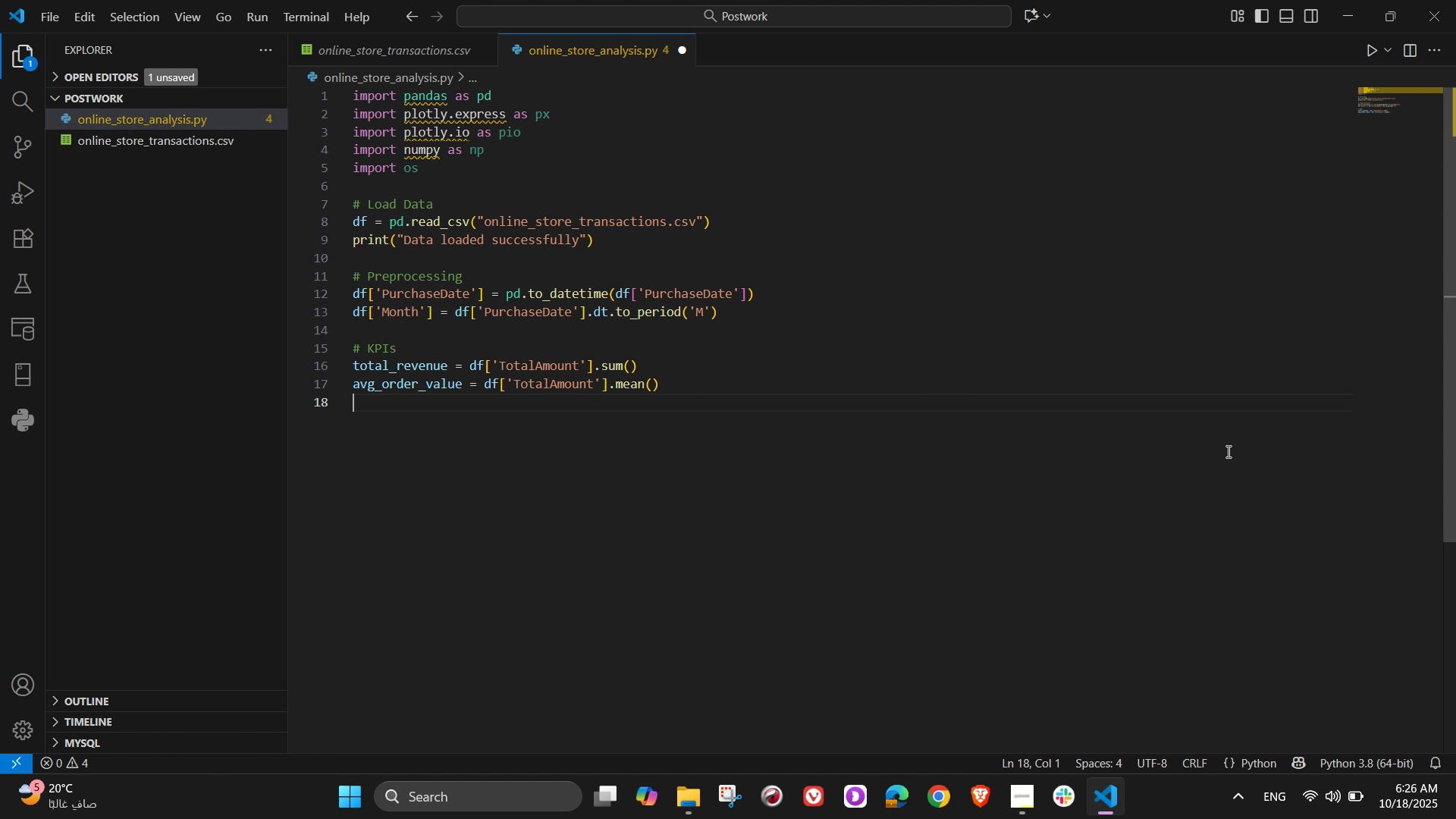 
key(NumpadEnter)
 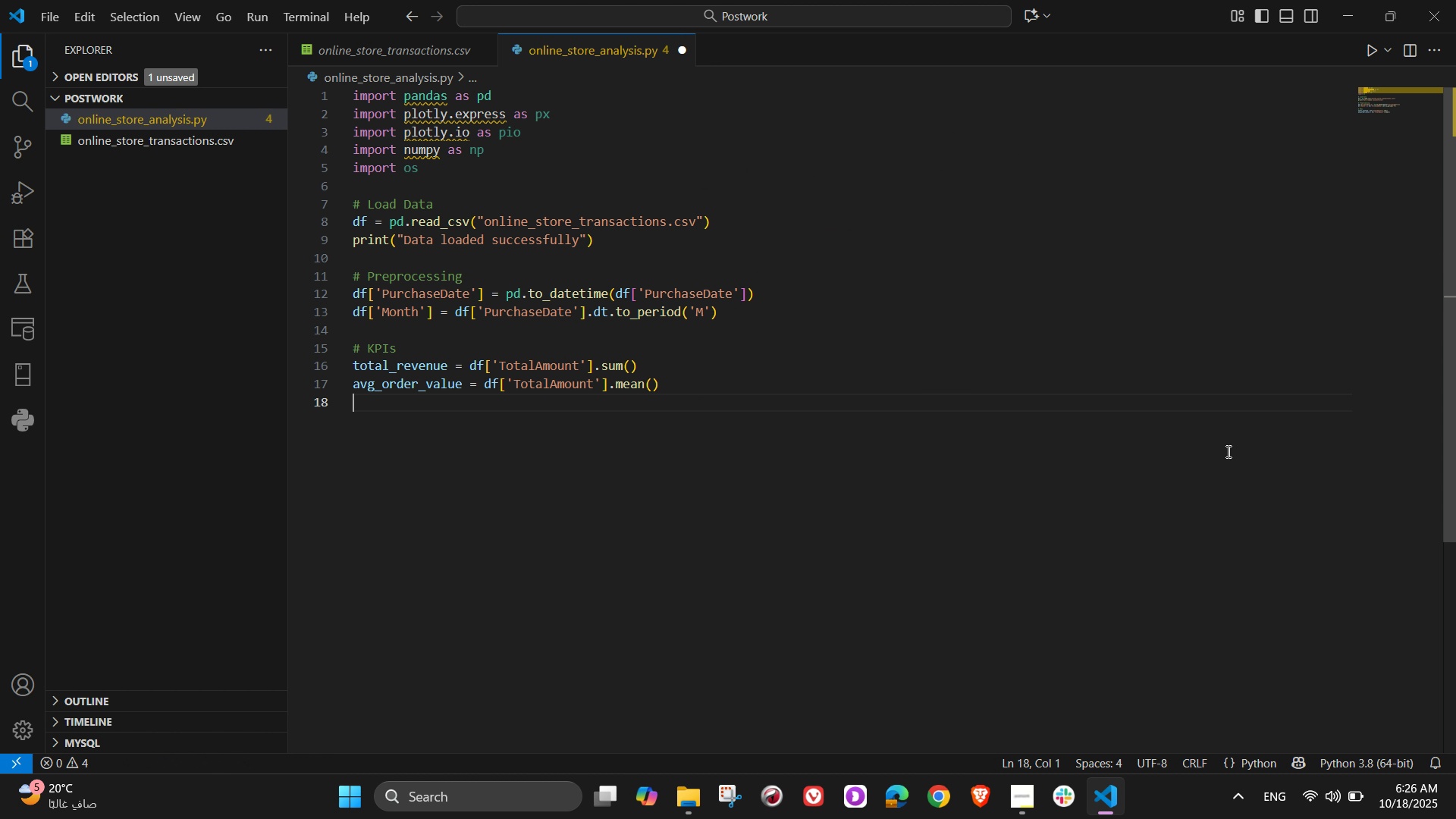 
wait(5.27)
 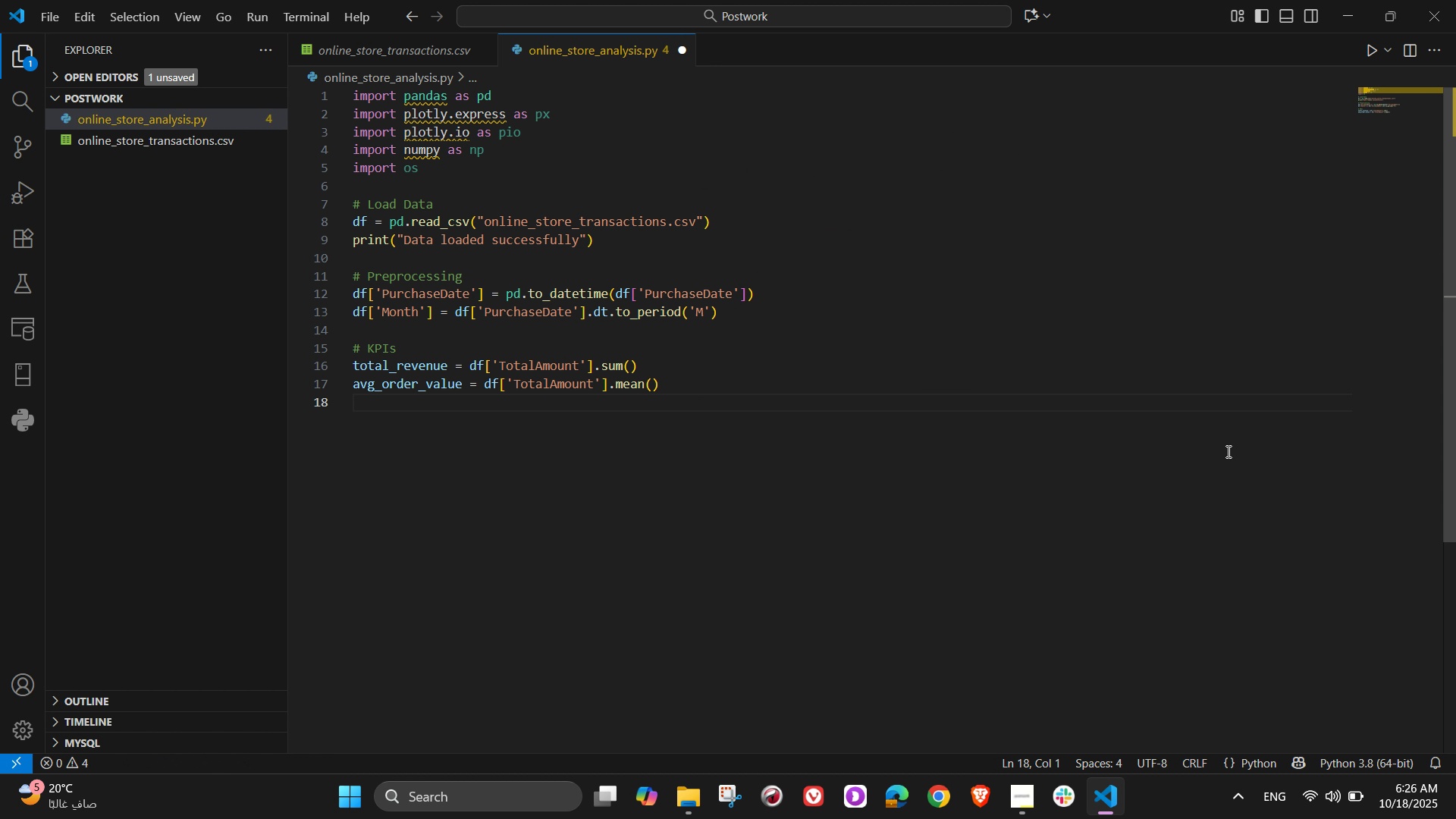 
left_click([160, 146])
 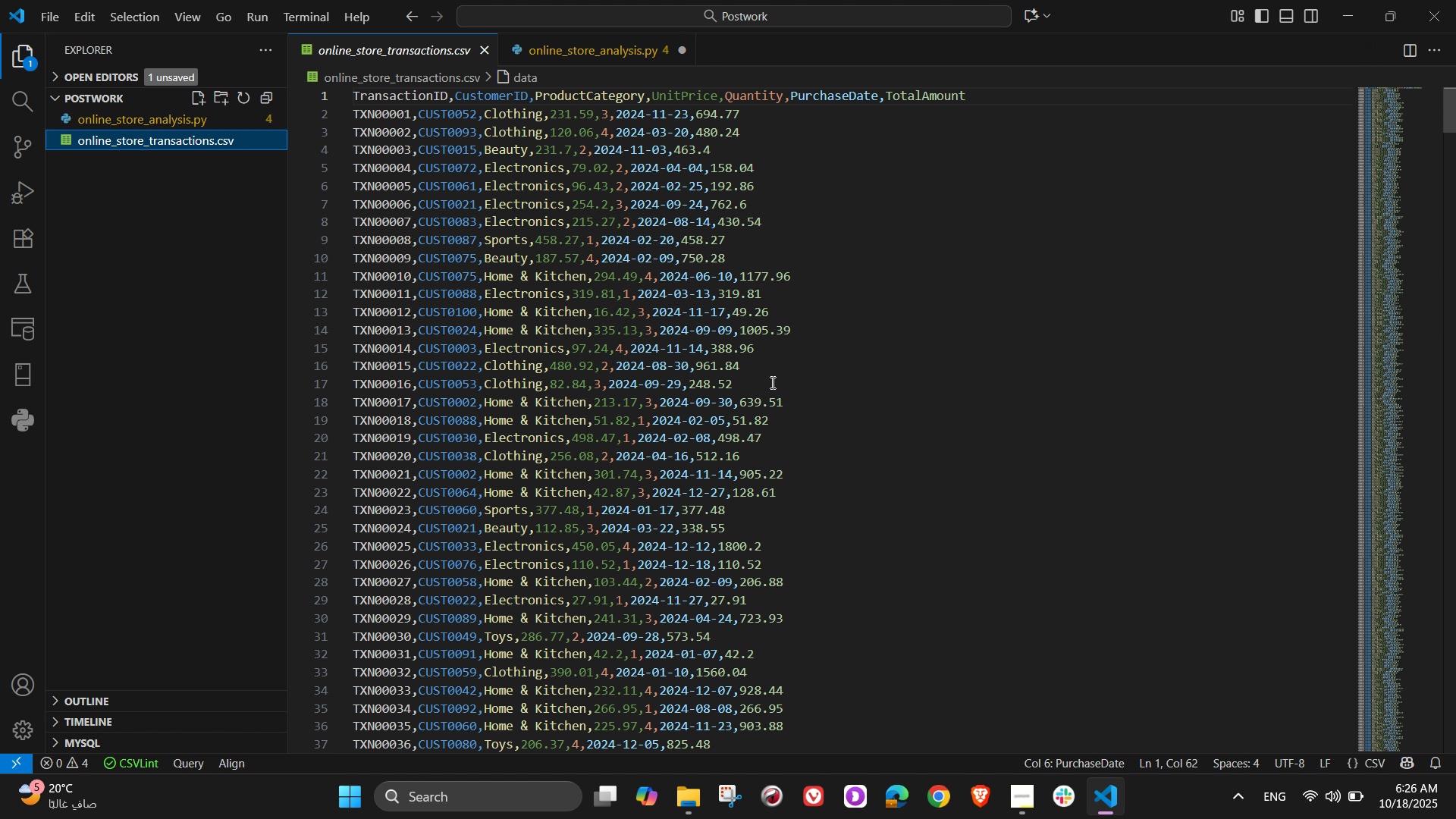 
scroll: coordinate [854, 372], scroll_direction: up, amount: 8.0
 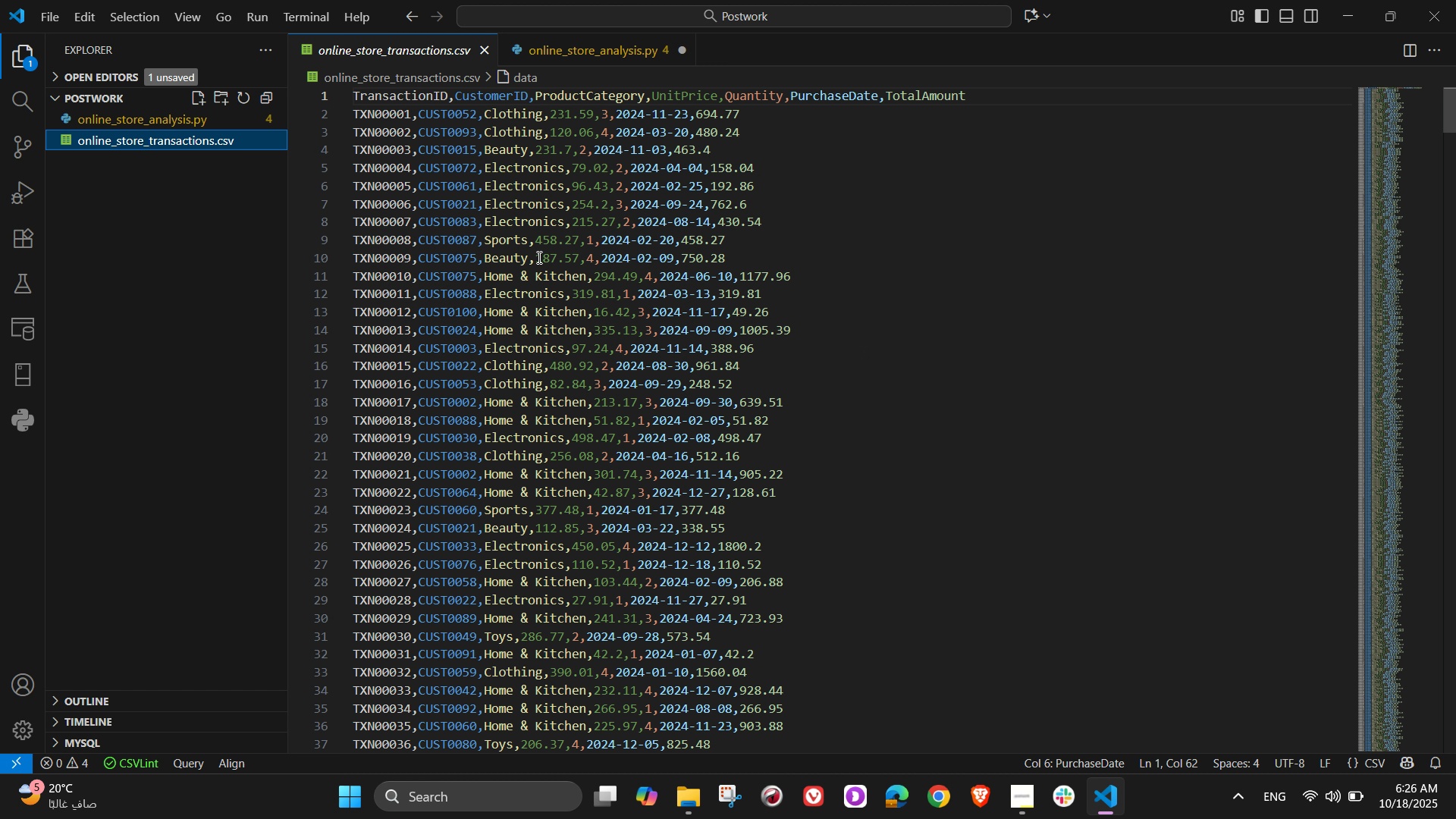 
wait(5.06)
 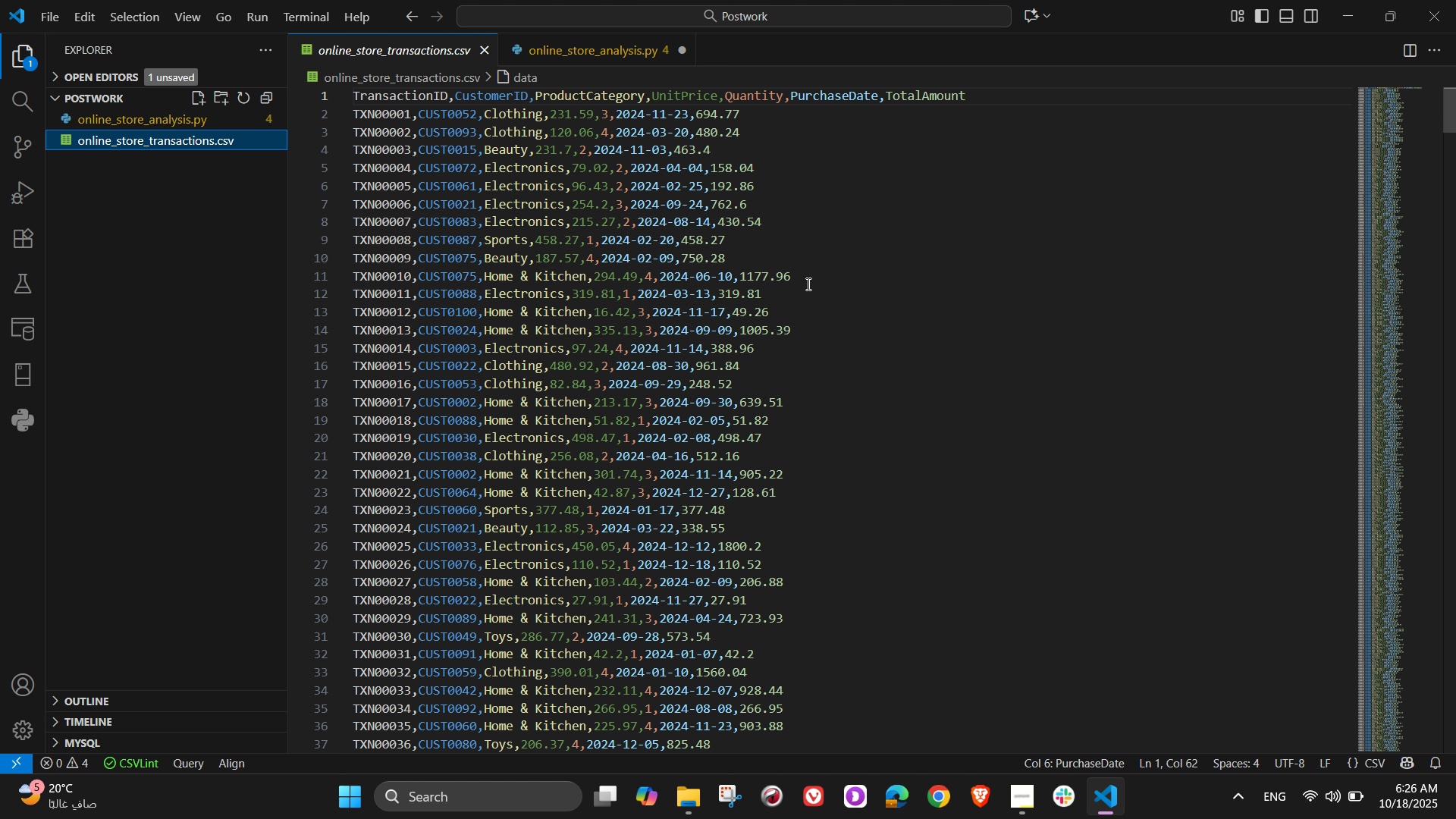 
scroll: coordinate [563, 276], scroll_direction: up, amount: 6.0
 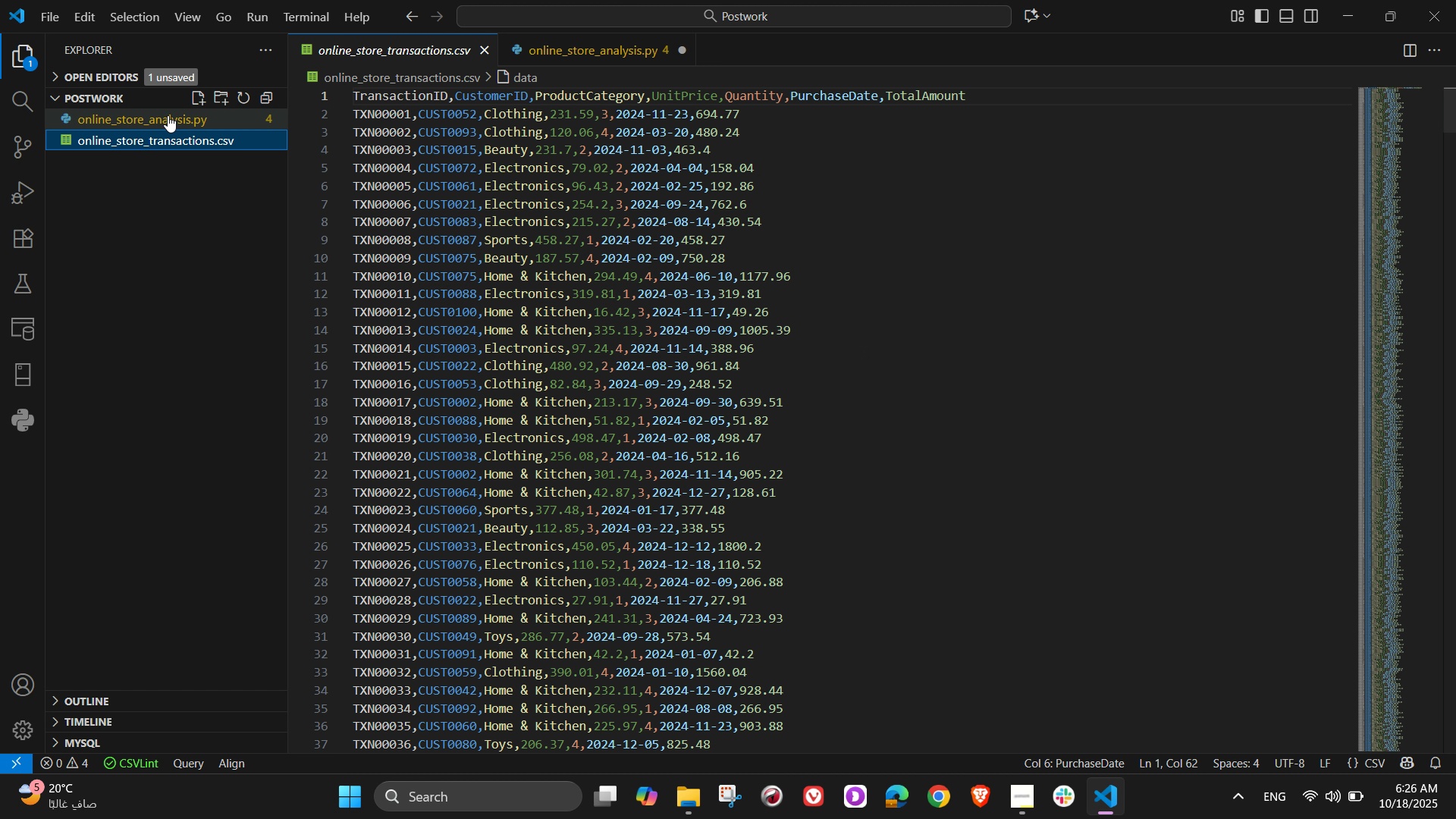 
left_click([168, 115])
 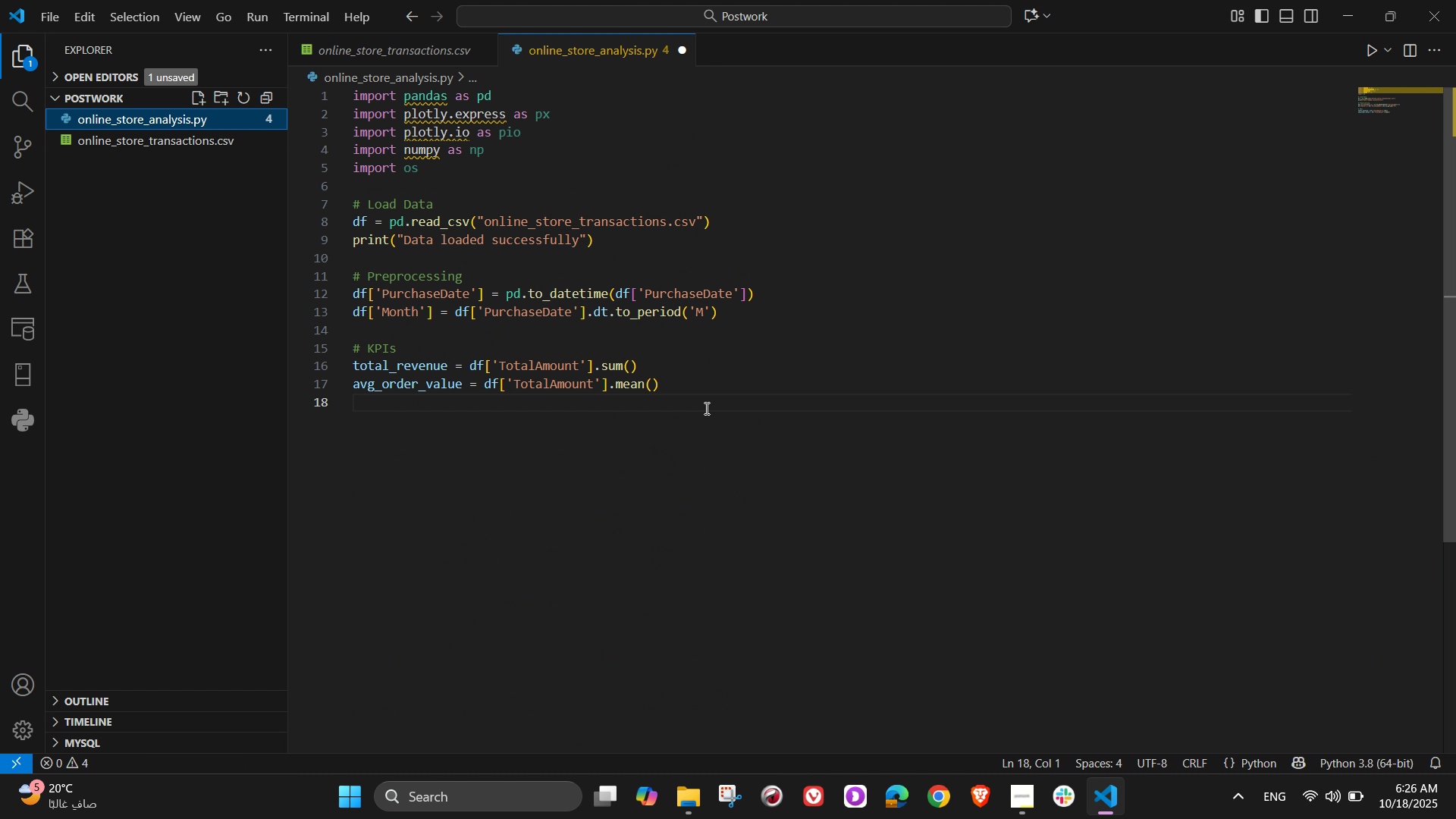 
left_click([626, 409])
 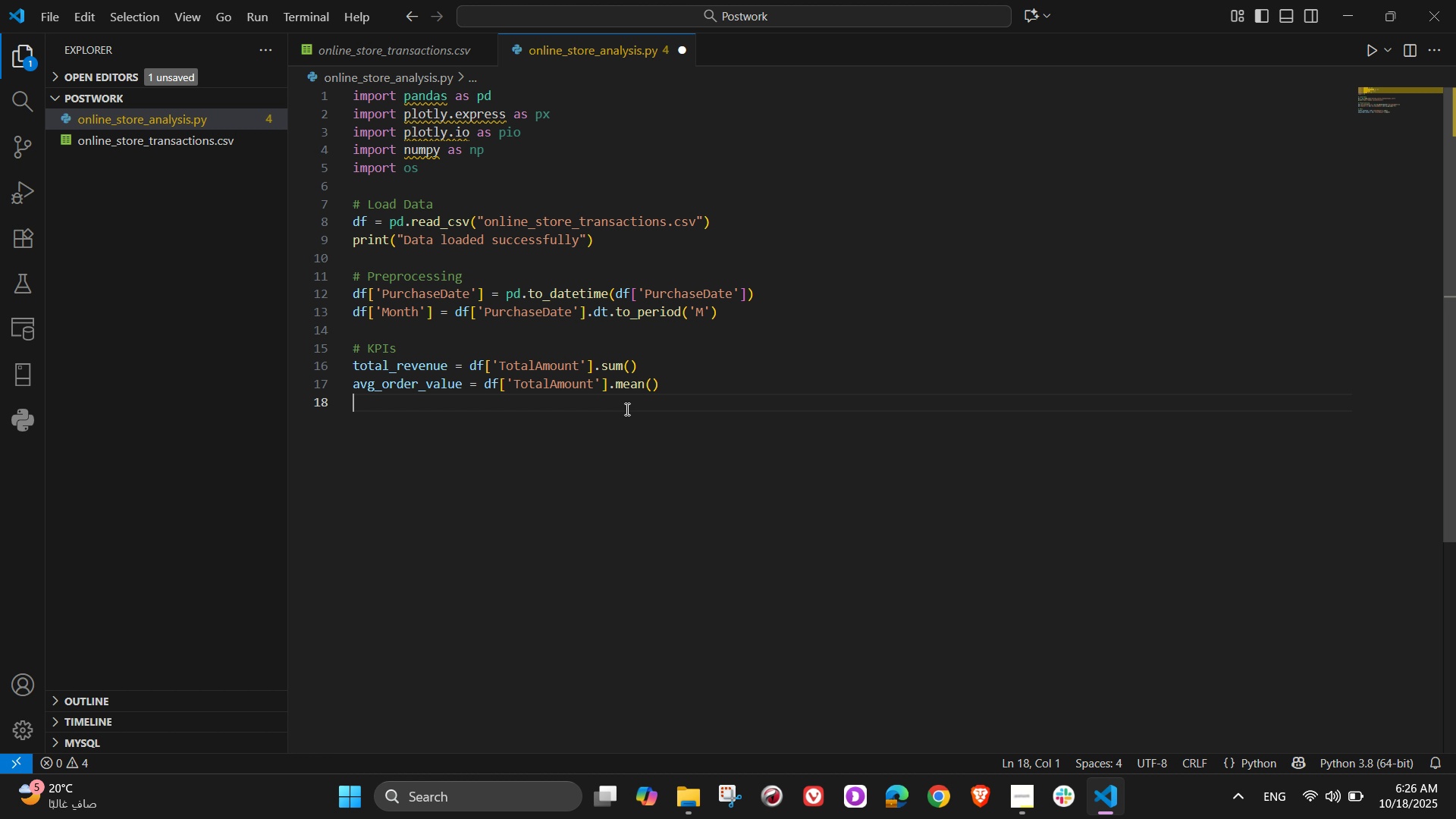 
wait(17.56)
 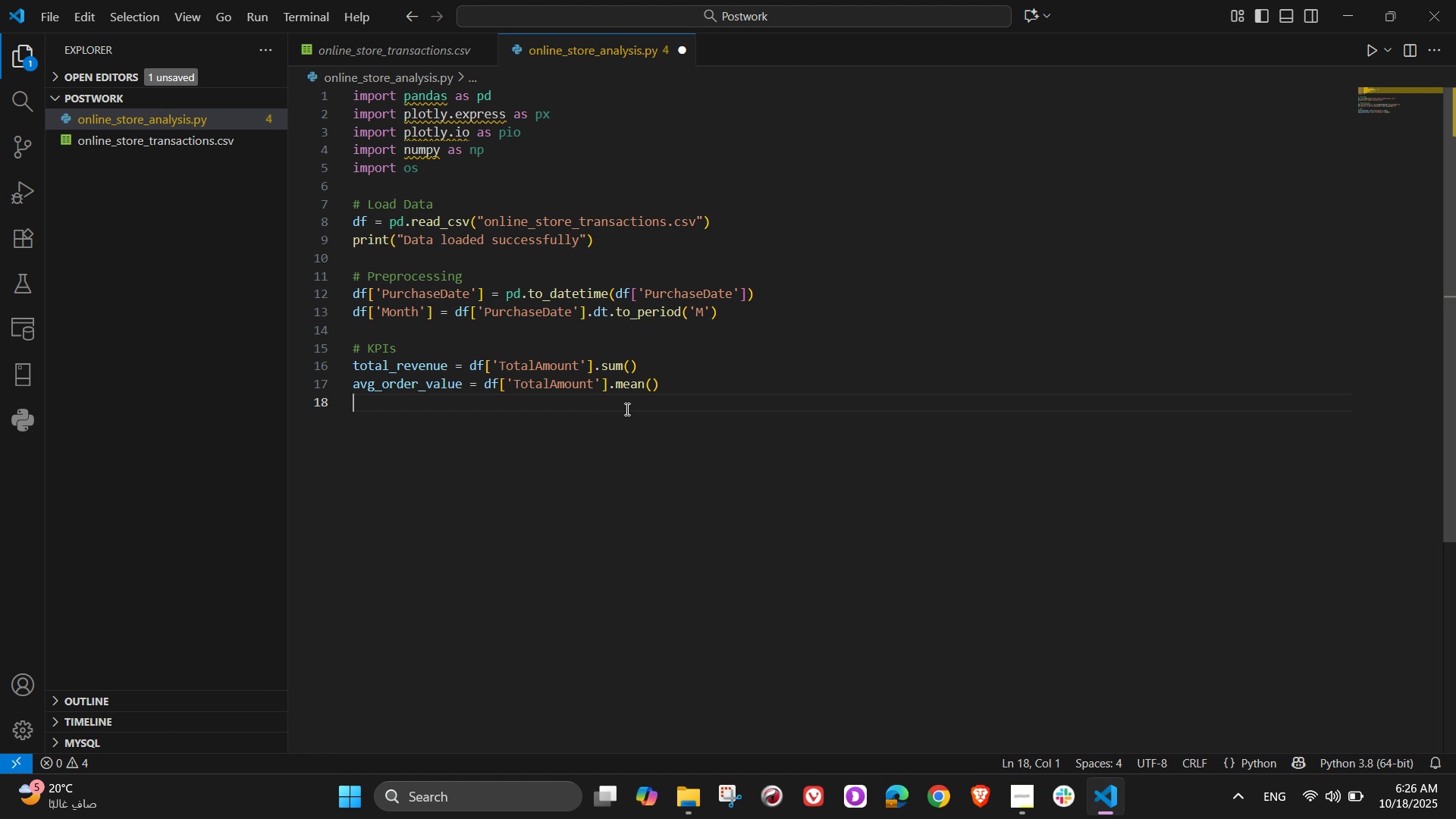 
type(unique_customers = df[)
 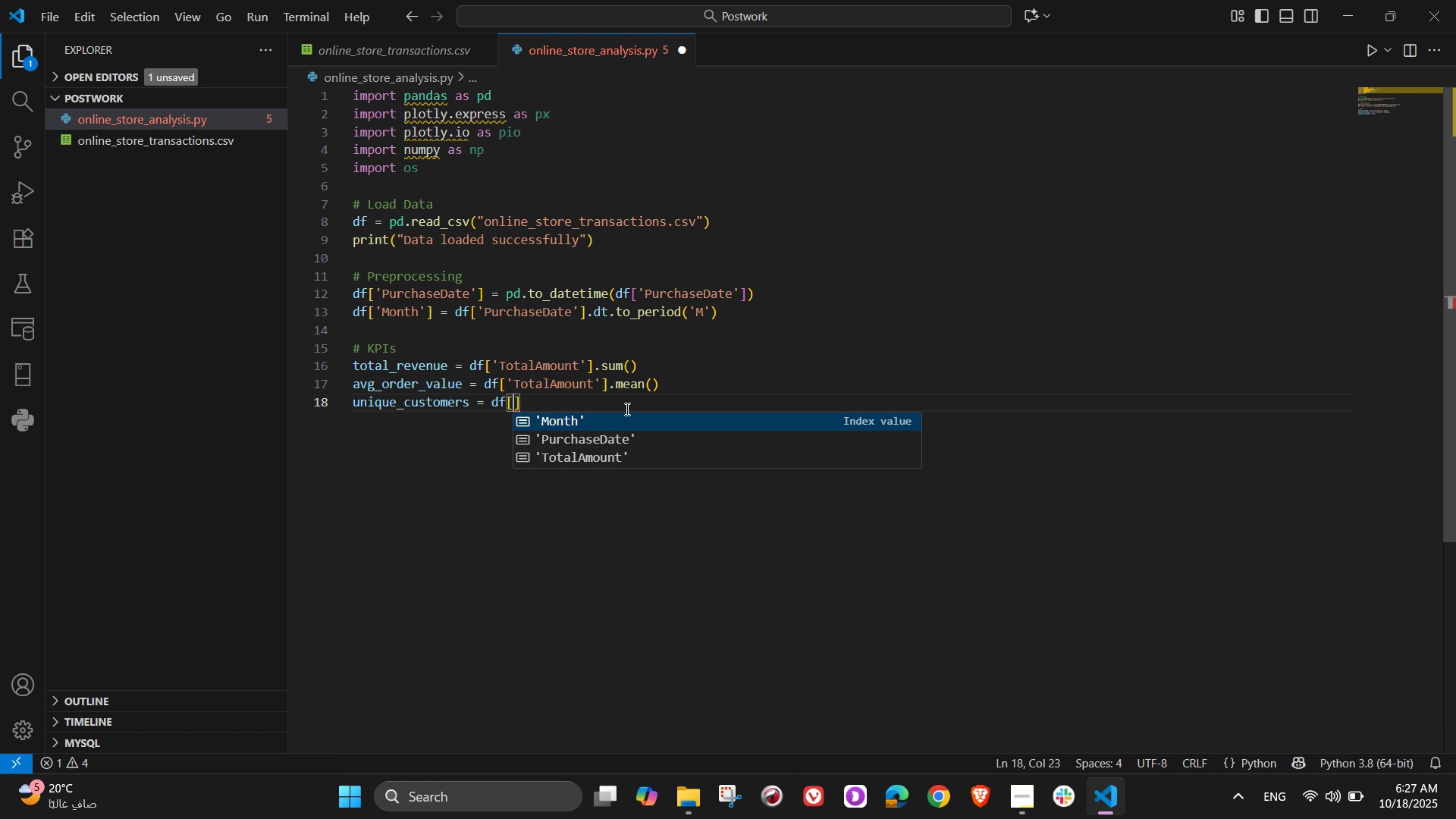 
wait(19.48)
 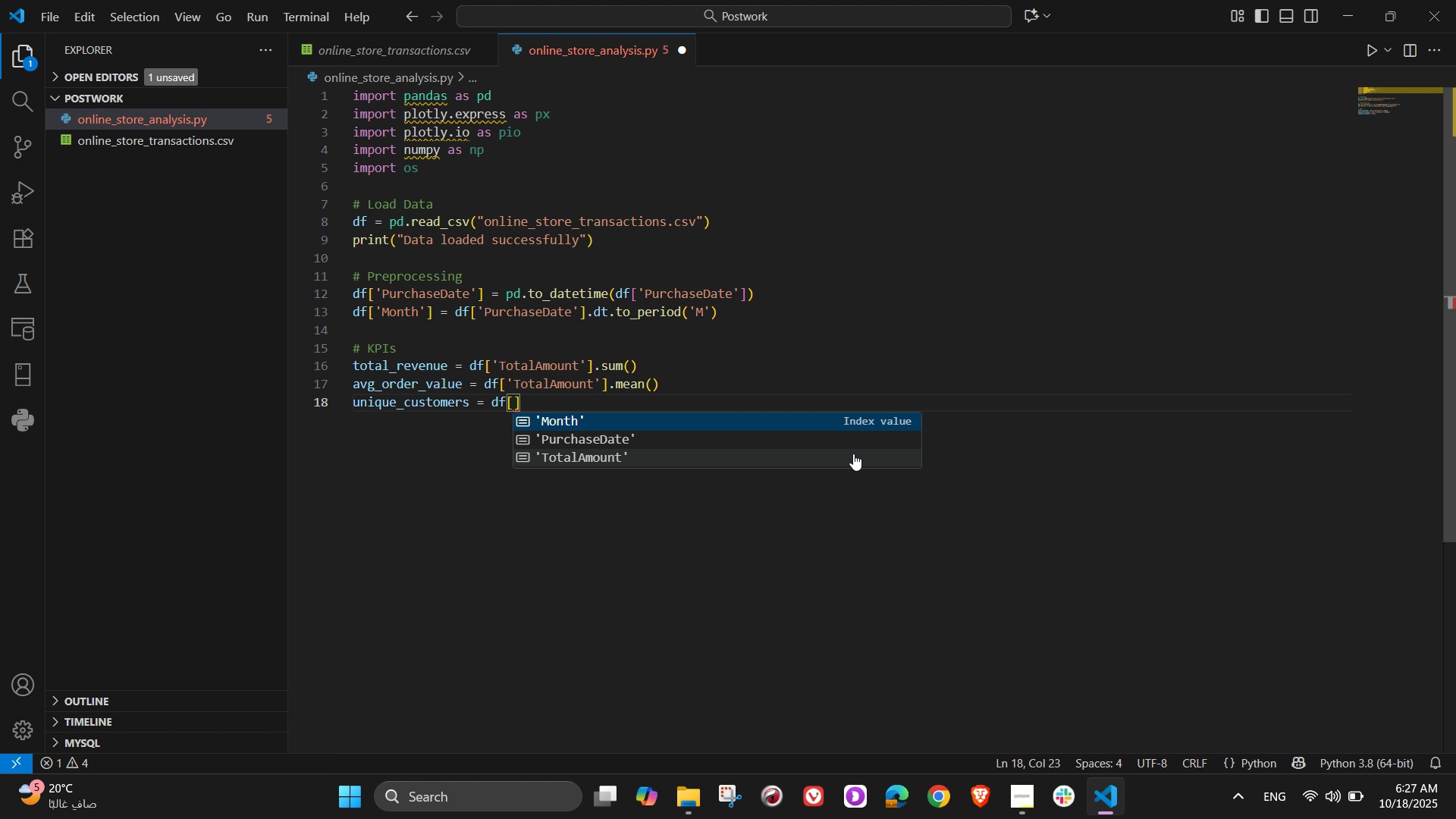 
type('Custi)
key(Backspace)
type(omerID)
 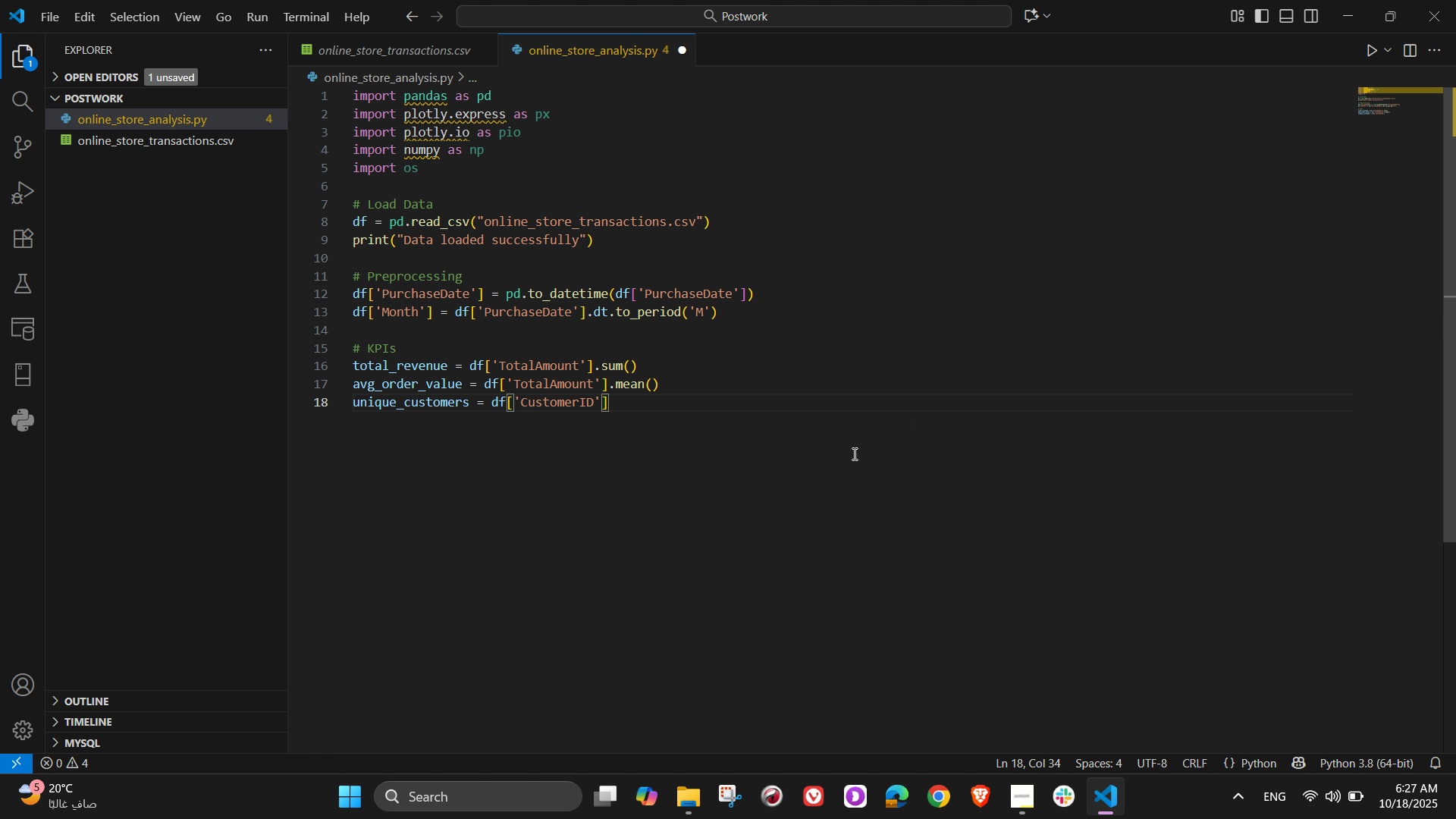 
key(ArrowRight)
 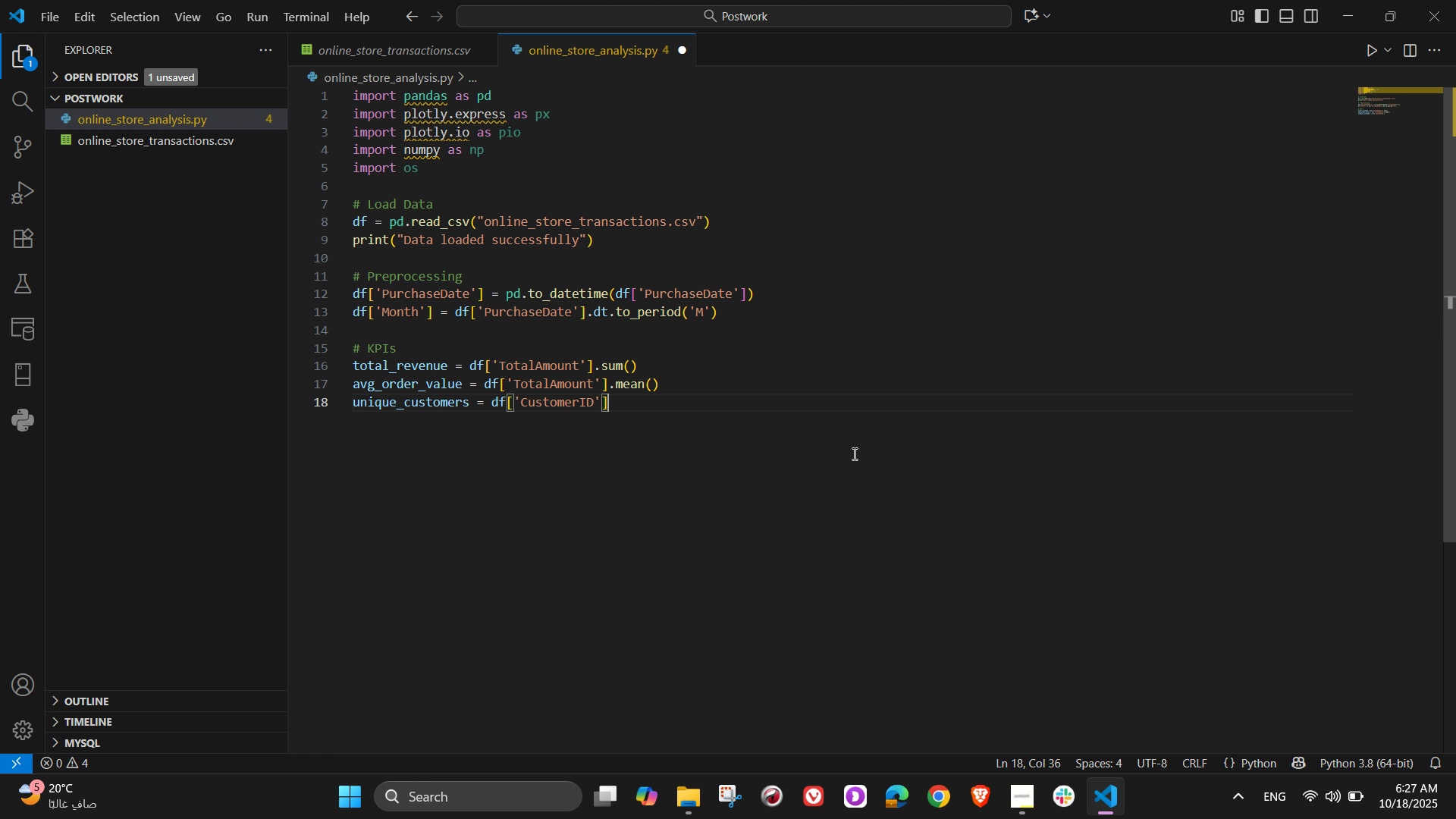 
key(ArrowRight)
 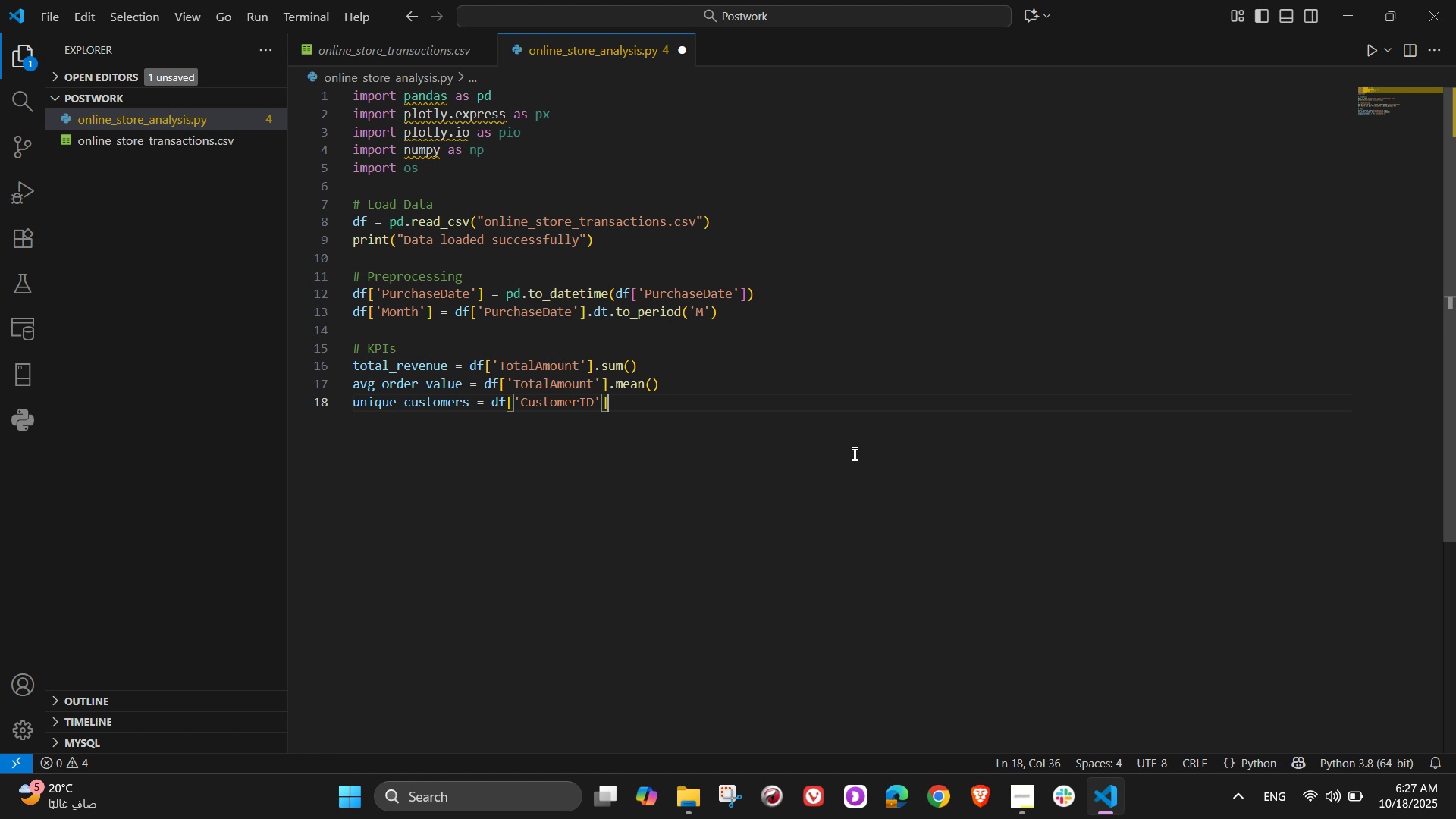 
wait(8.51)
 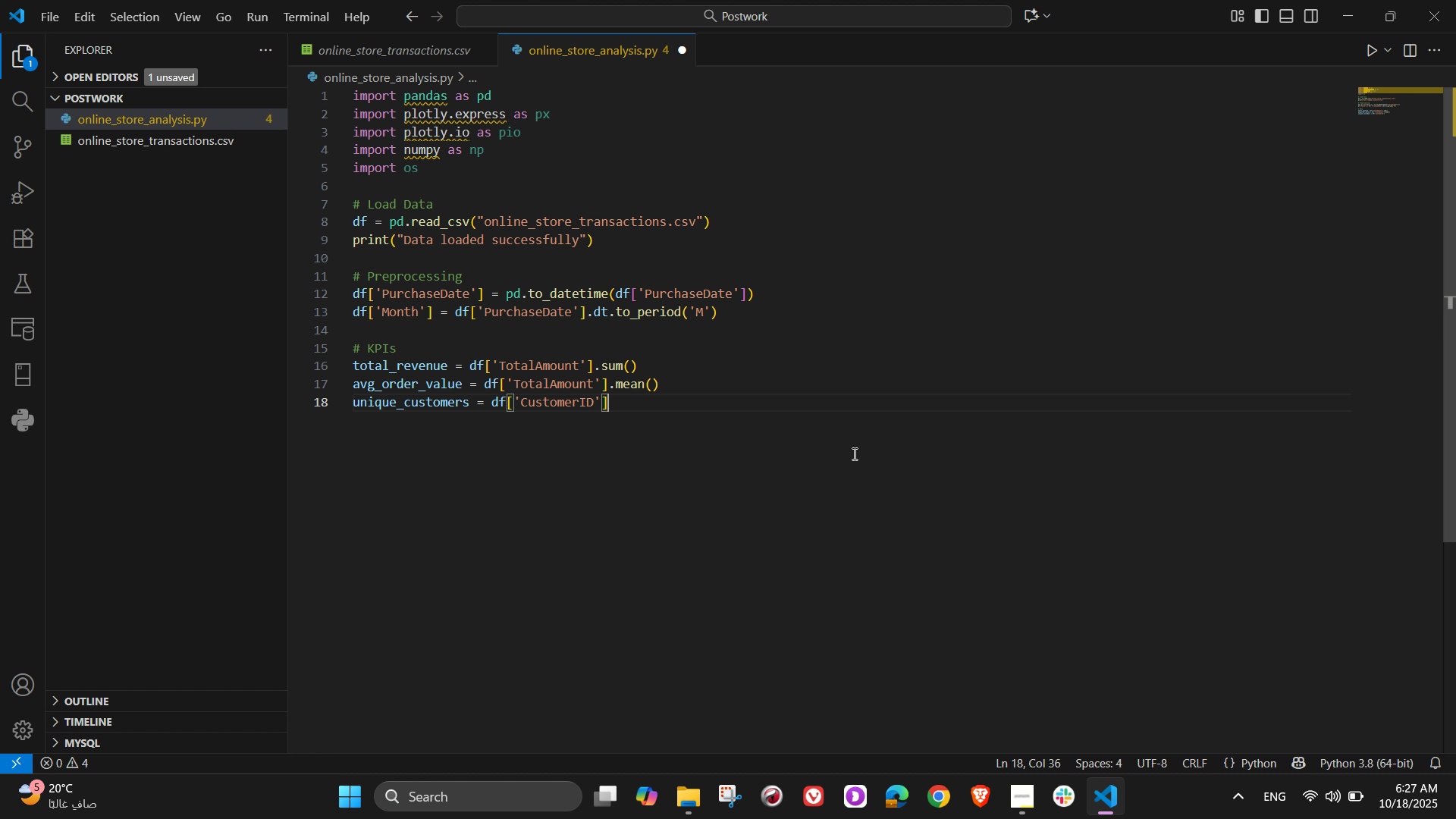 
type(.nunique())
 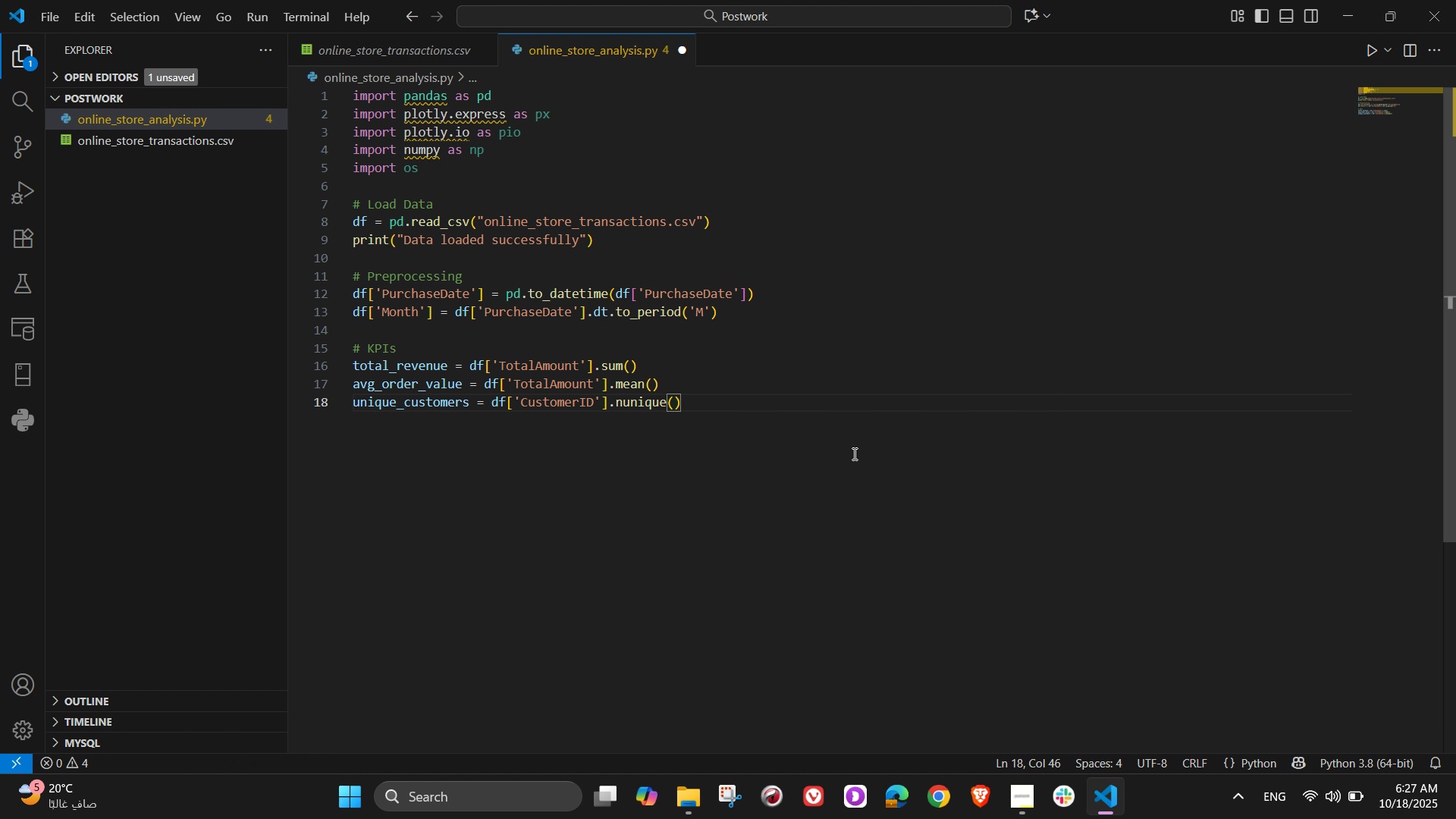 
wait(19.12)
 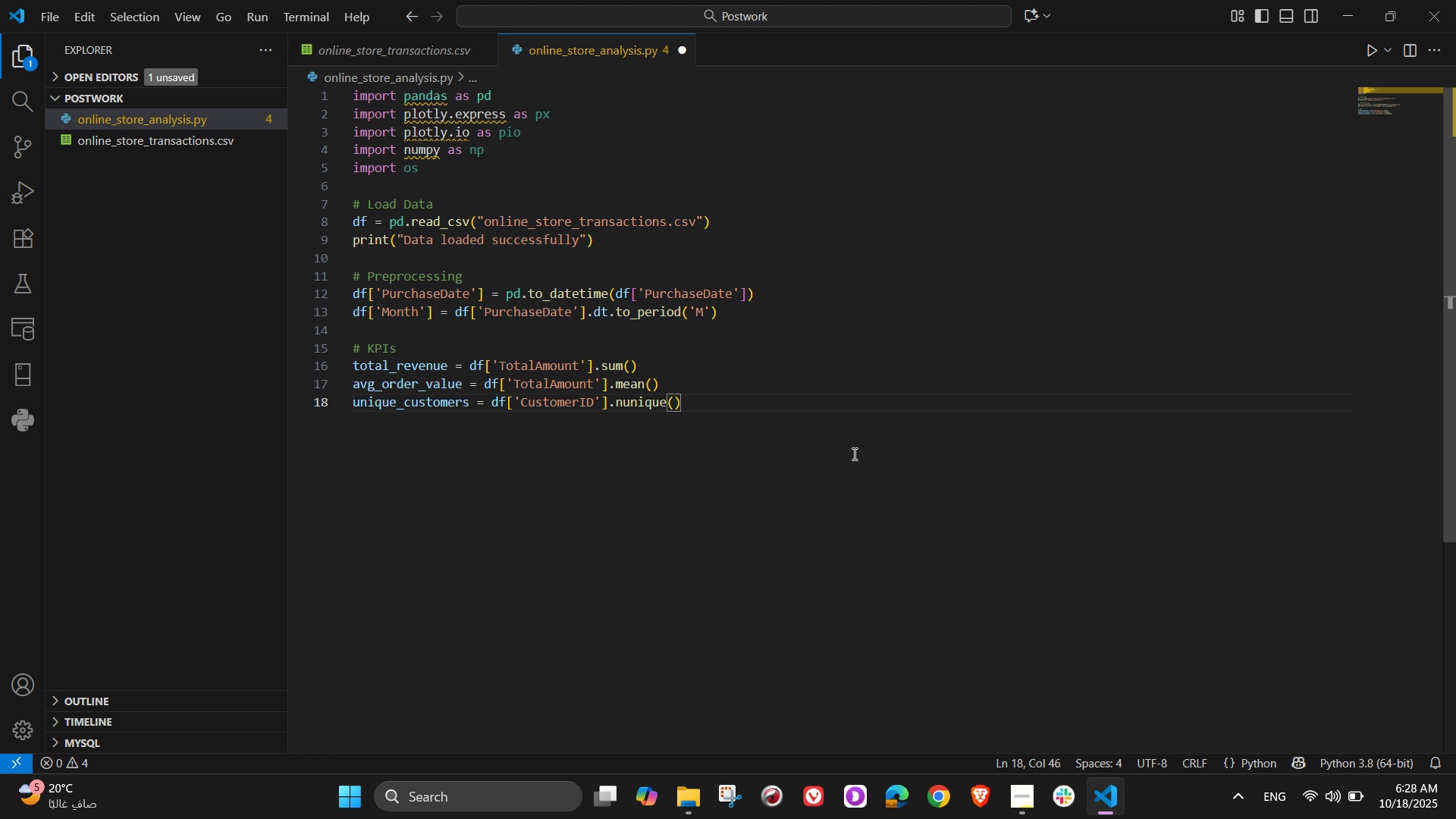 
key(NumpadEnter)
 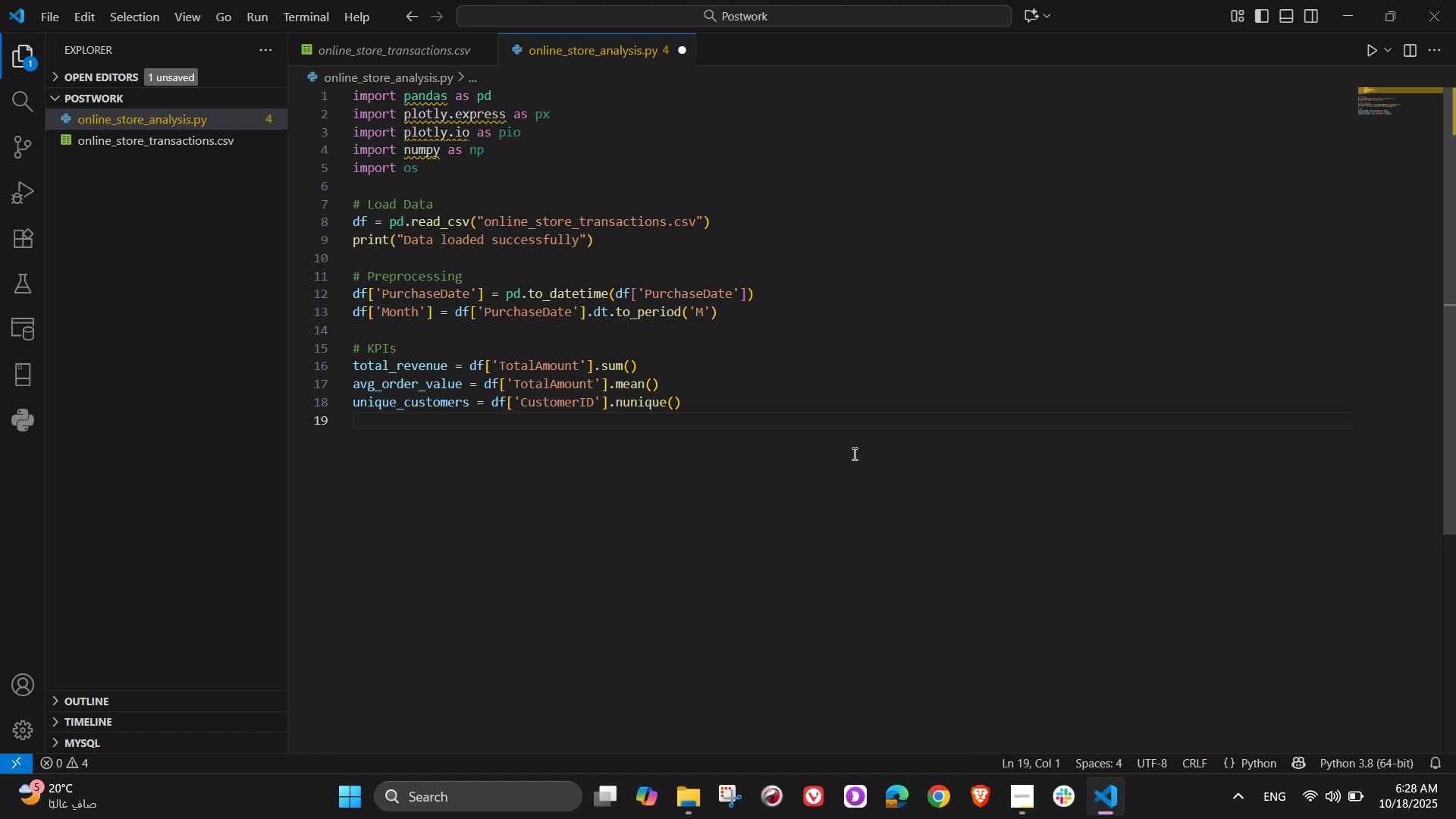 
type(repeat_)
 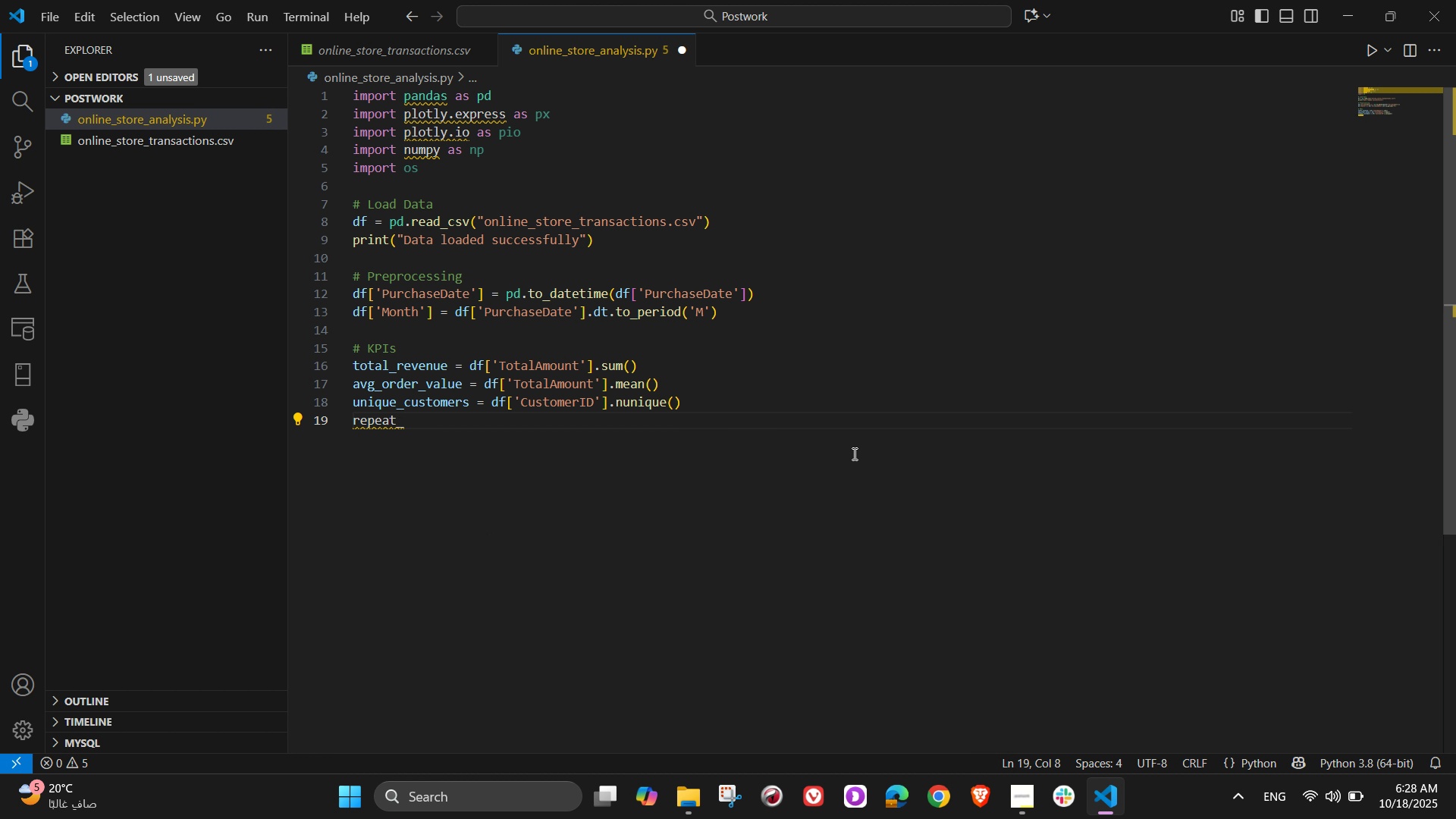 
wait(6.24)
 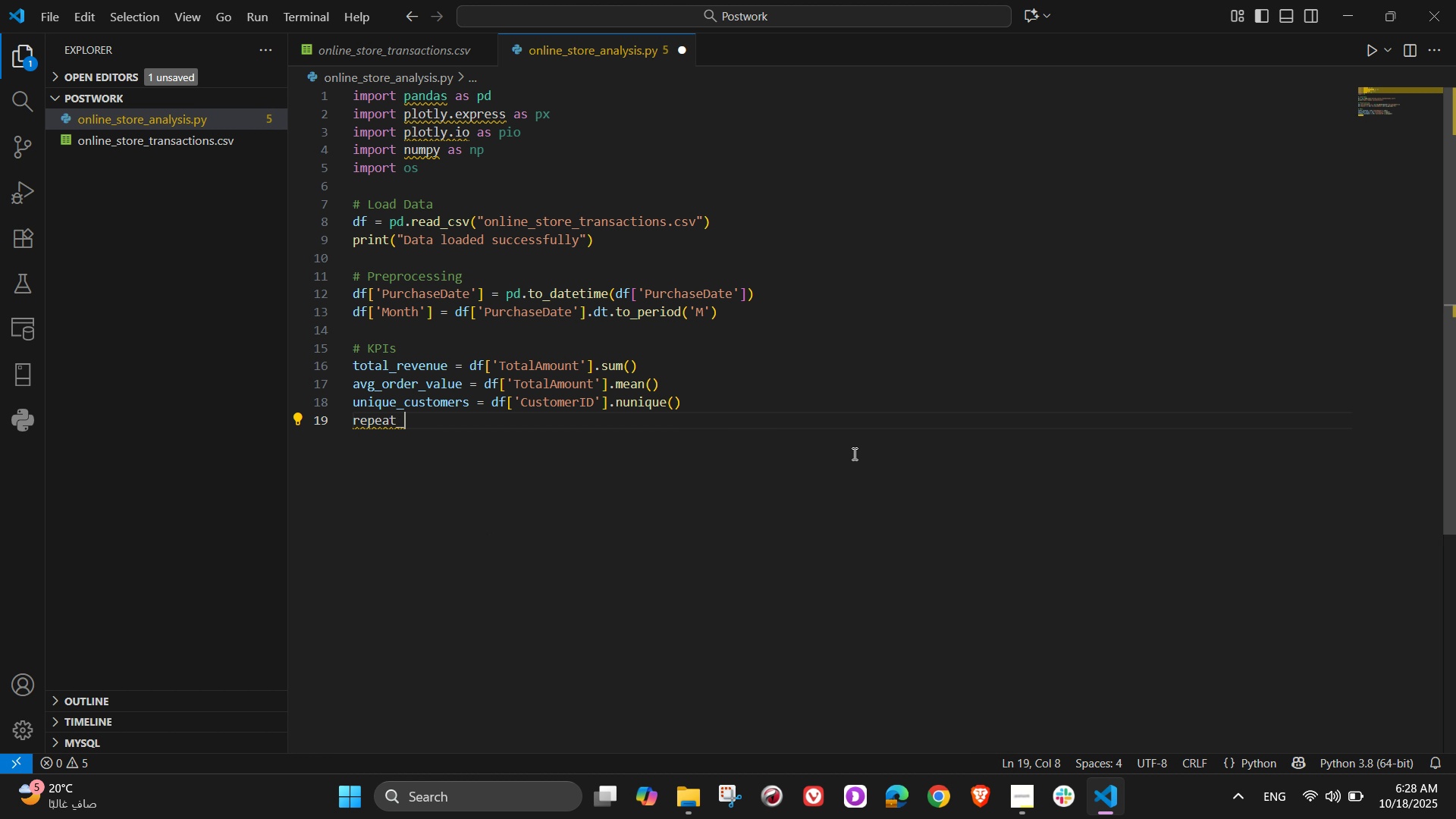 
type(customers = df[customerID')
 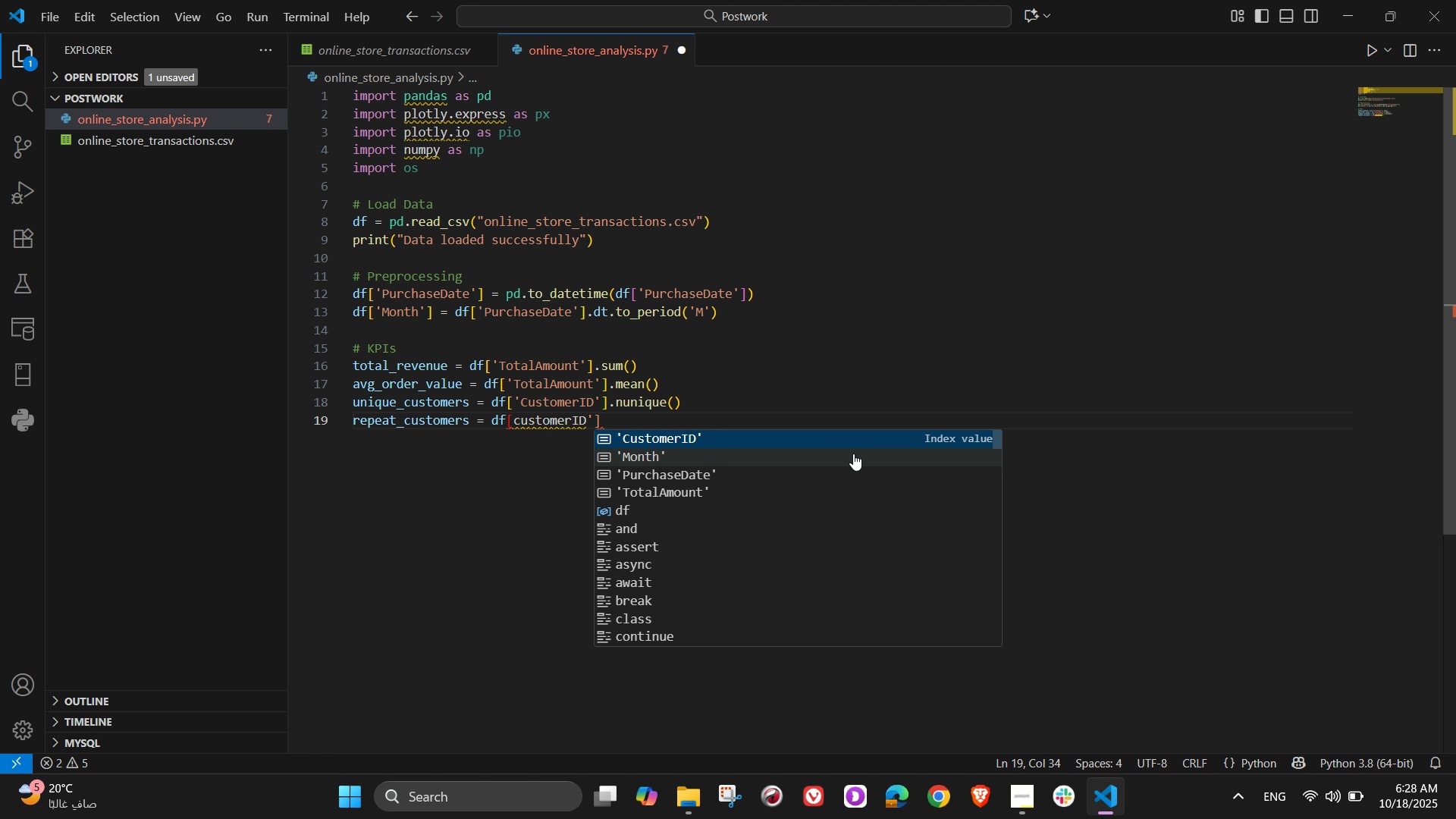 
key(ArrowLeft)
 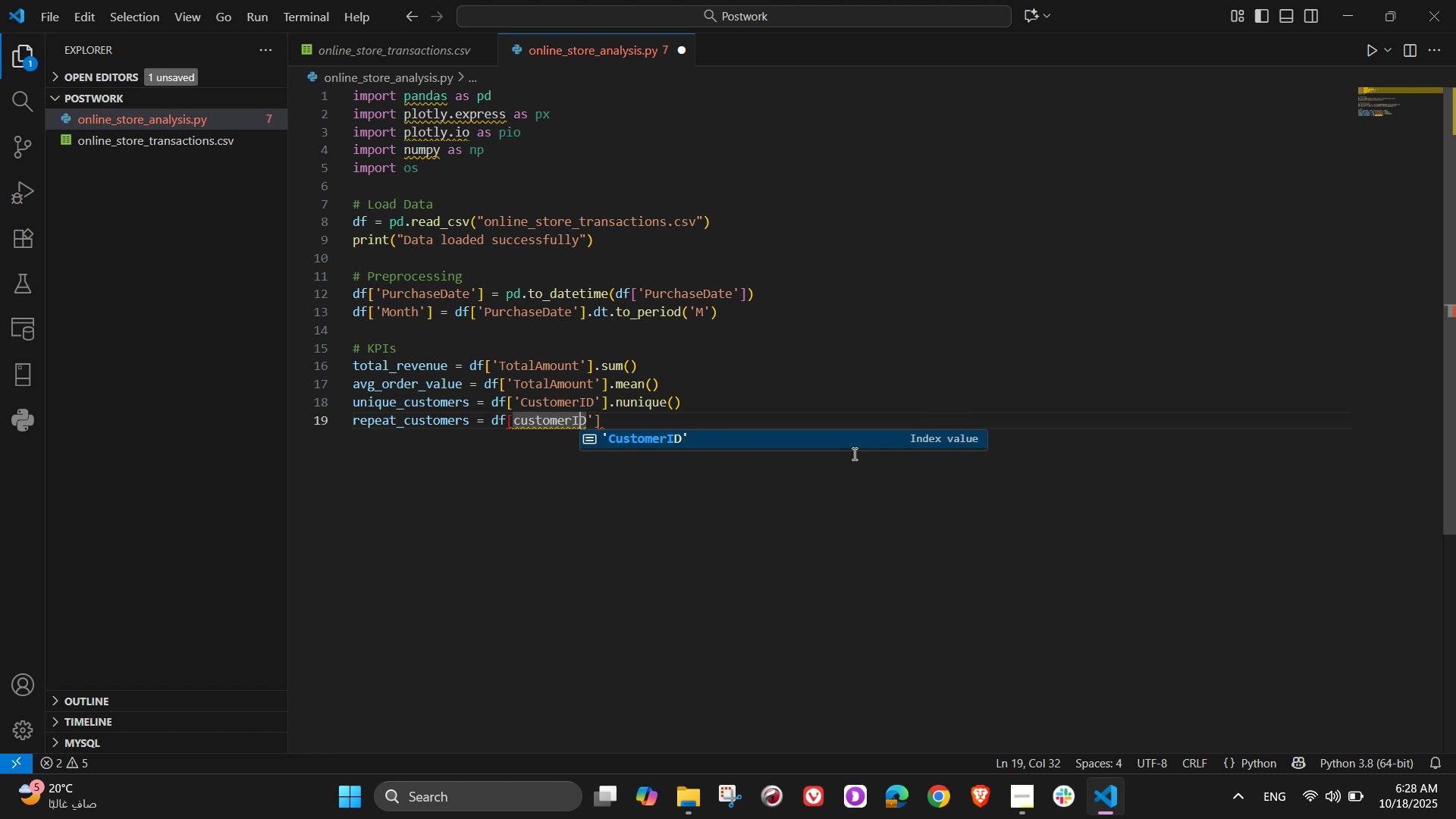 
key(ArrowLeft)
 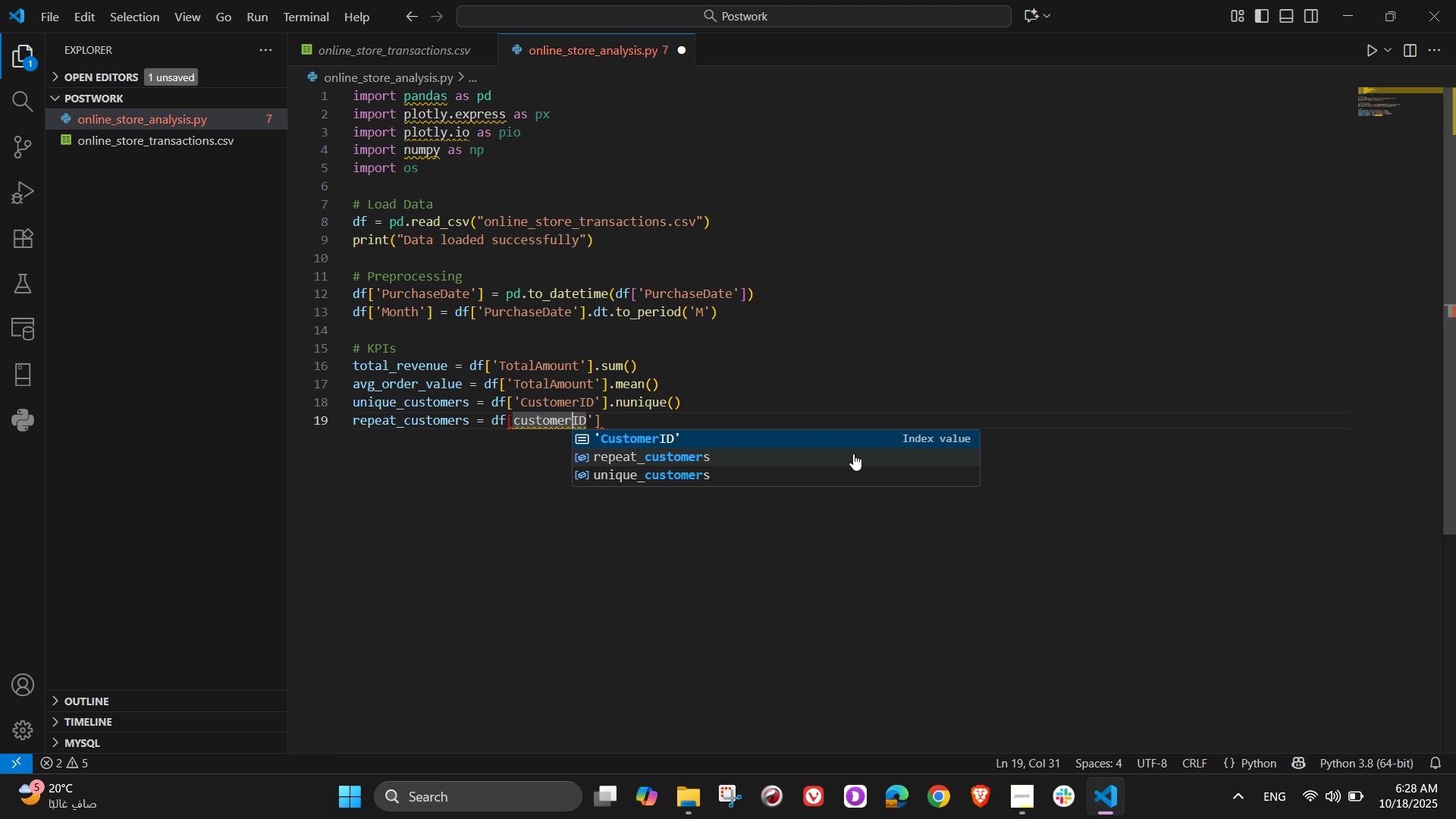 
key(ArrowLeft)
 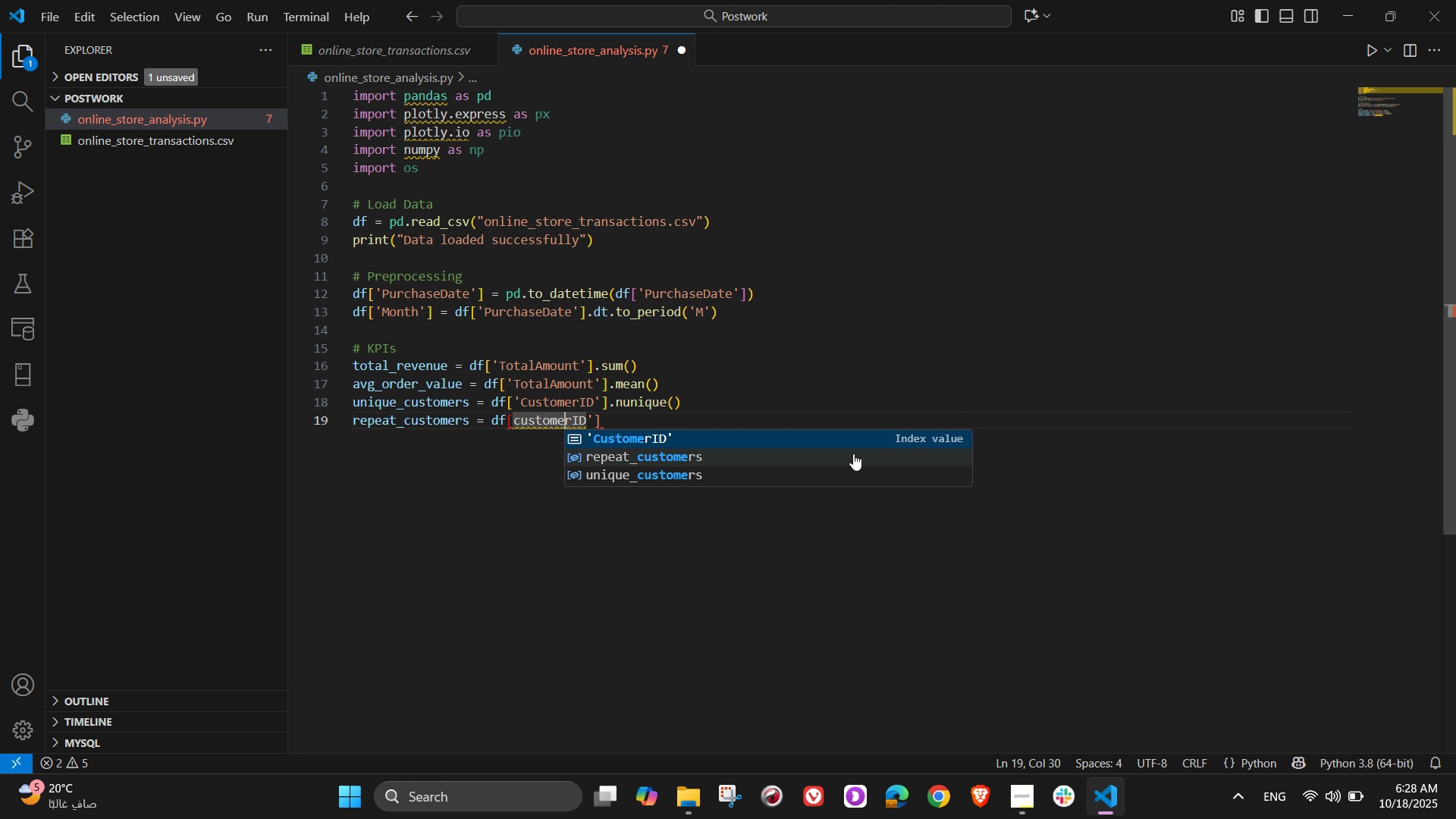 
key(ArrowLeft)
 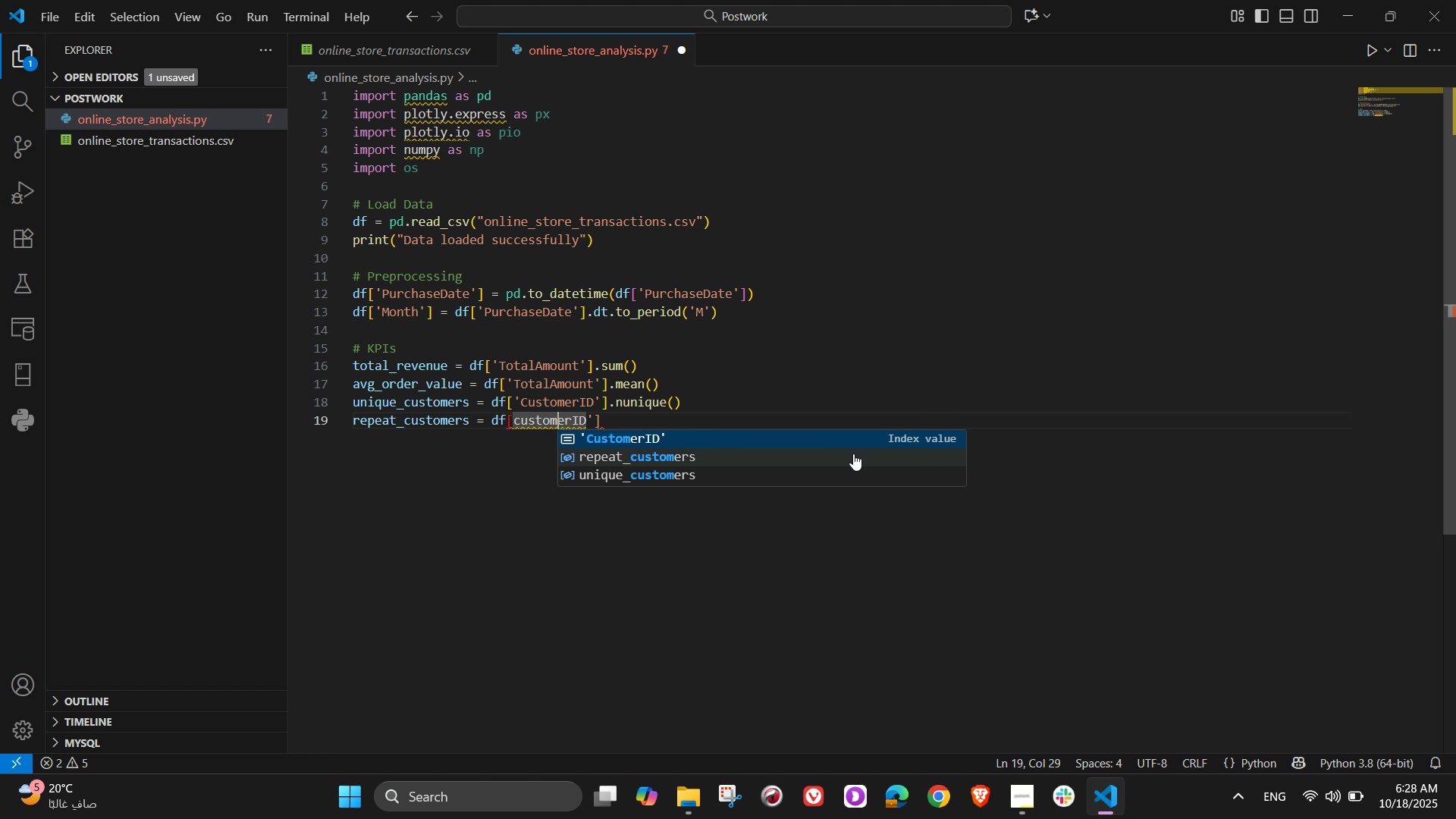 
key(ArrowLeft)
 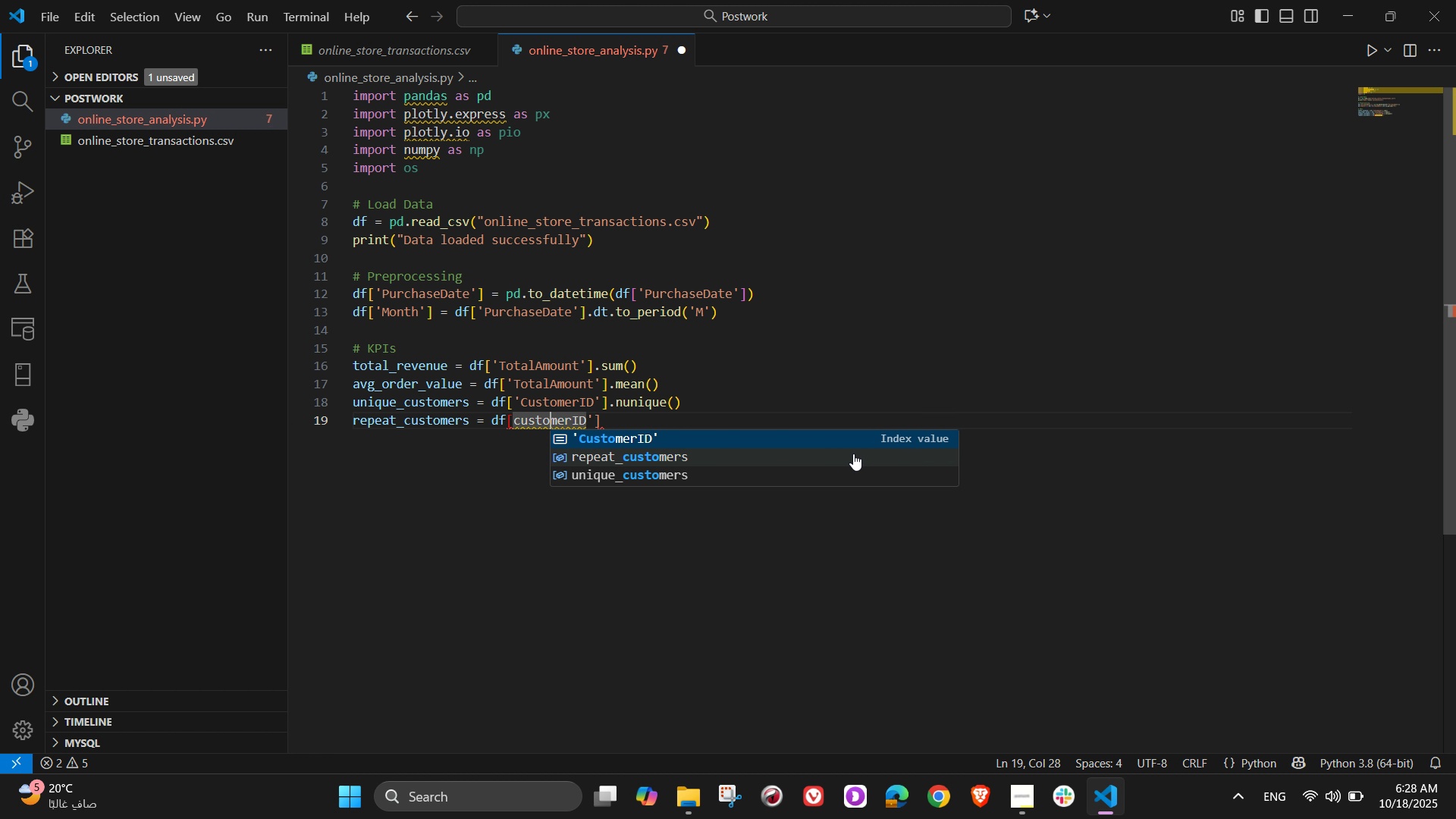 
key(ArrowLeft)
 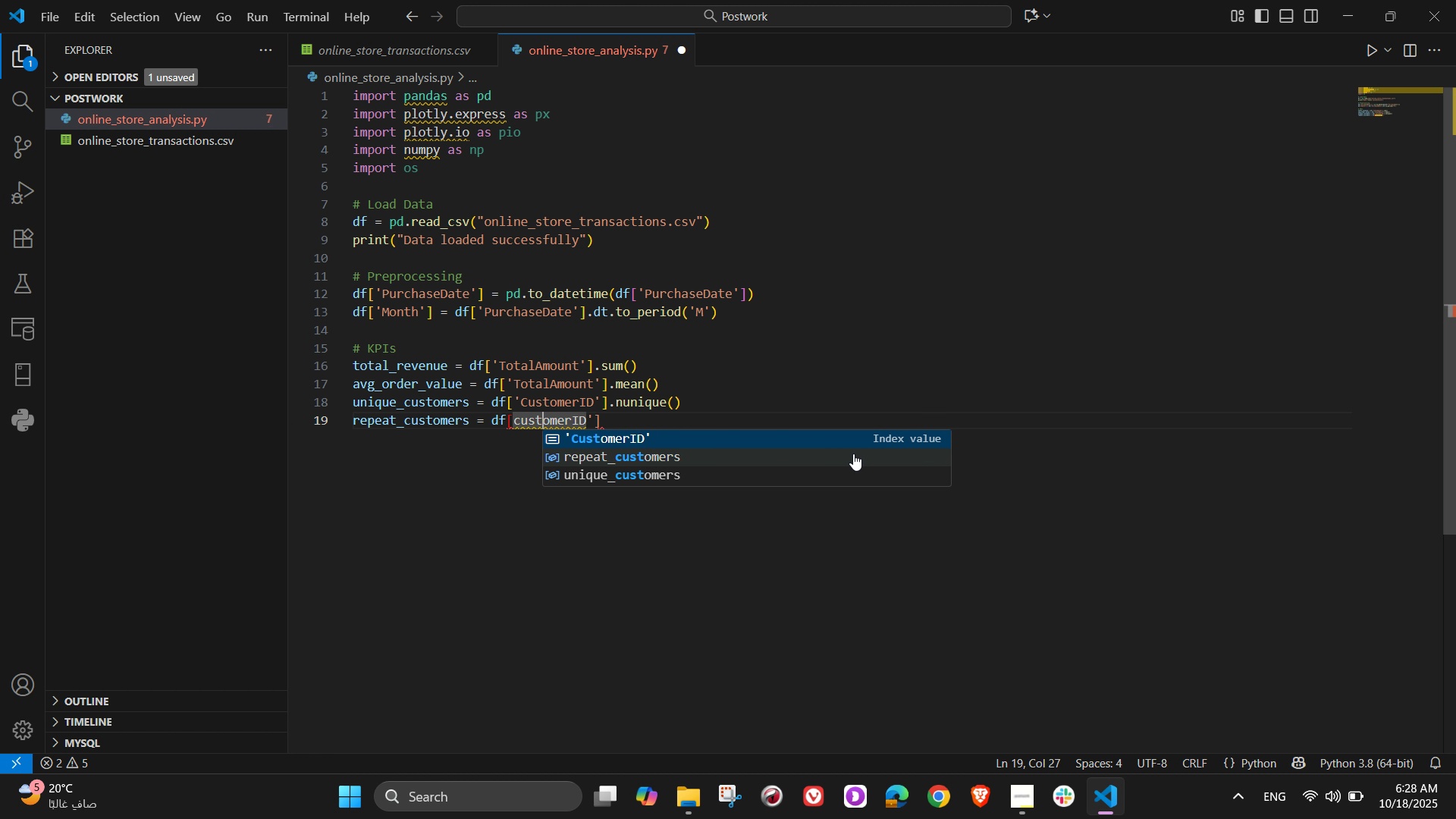 
key(ArrowLeft)
 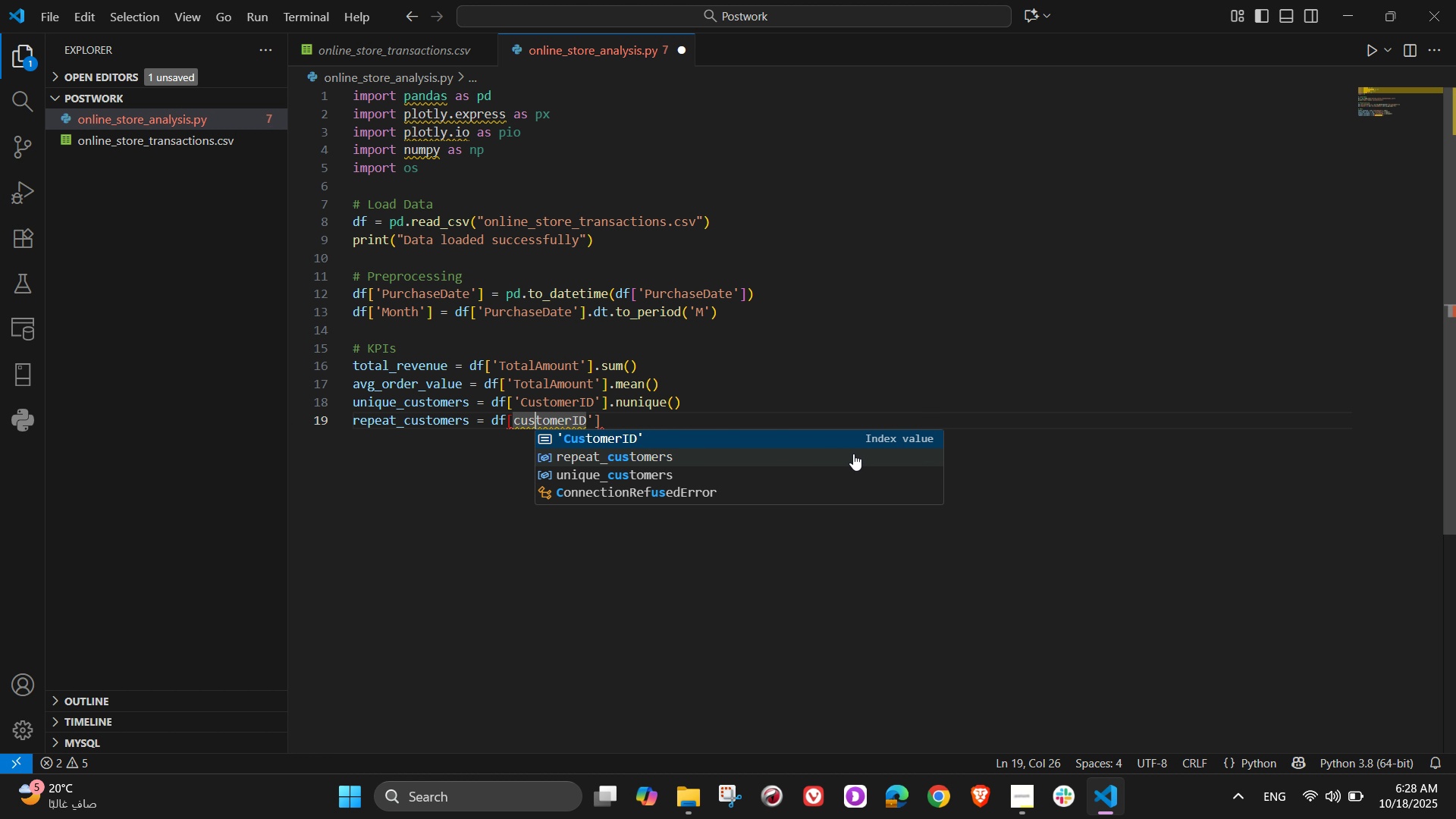 
key(ArrowLeft)
 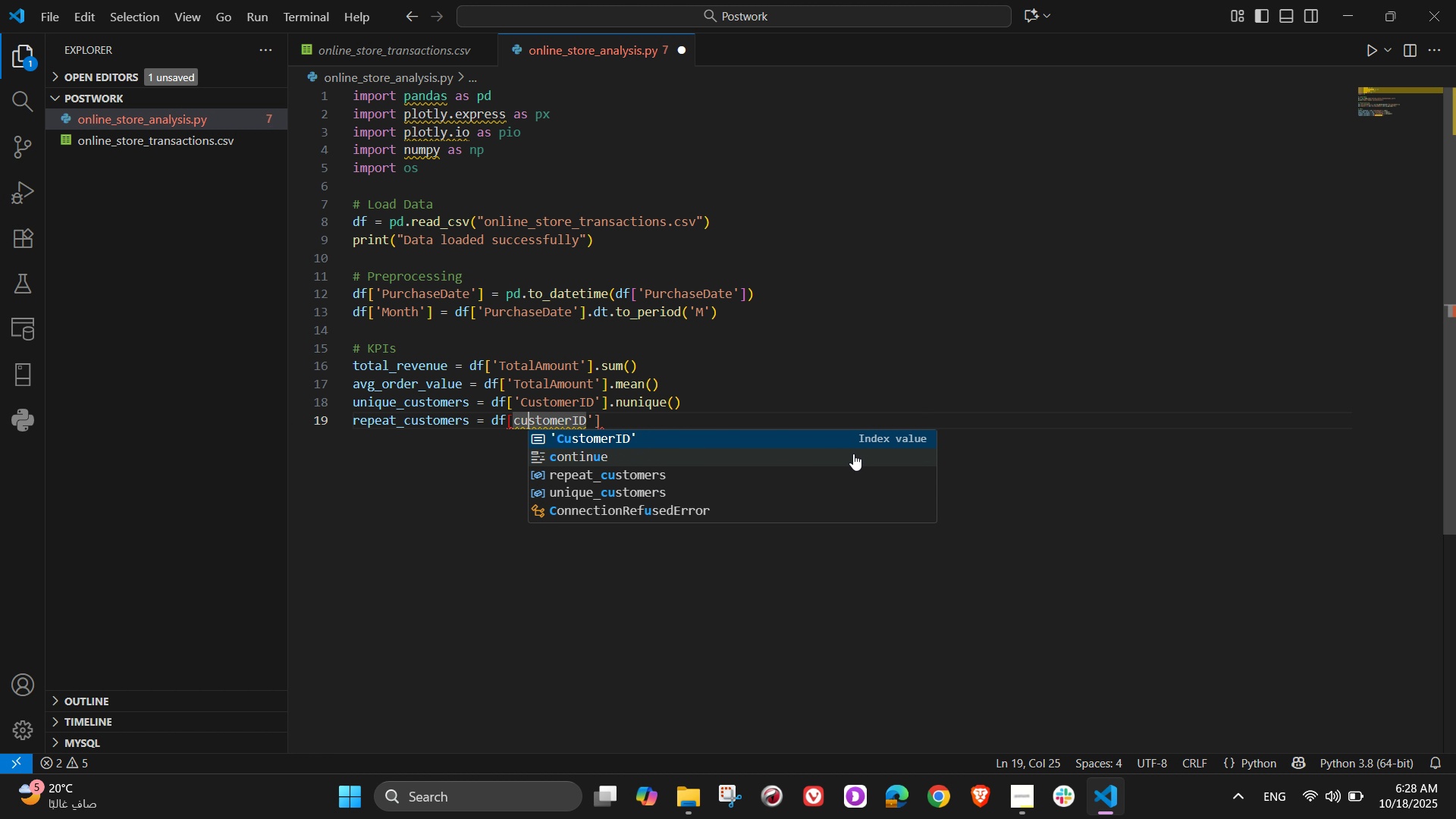 
key(ArrowLeft)
 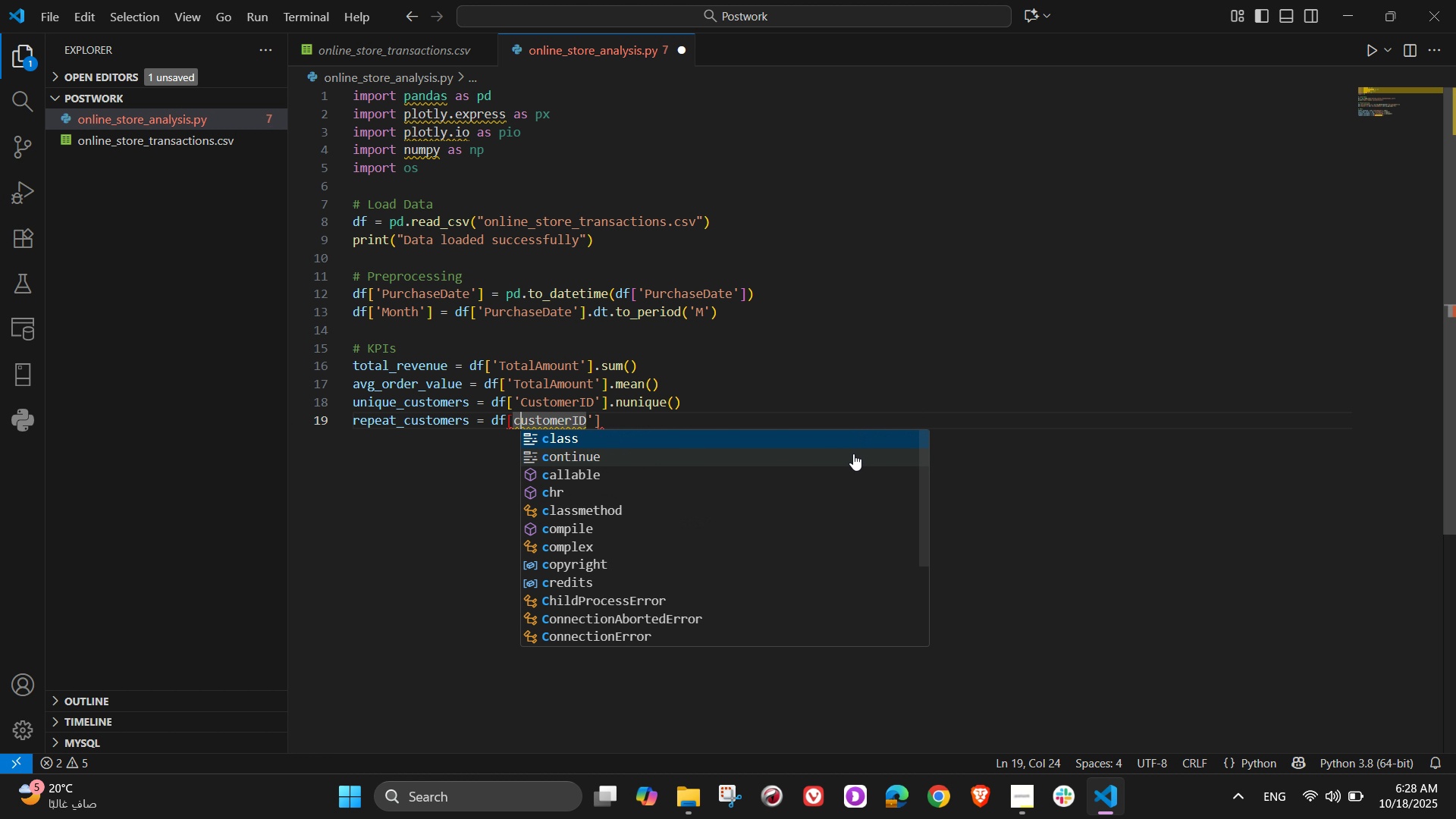 
key(ArrowLeft)
 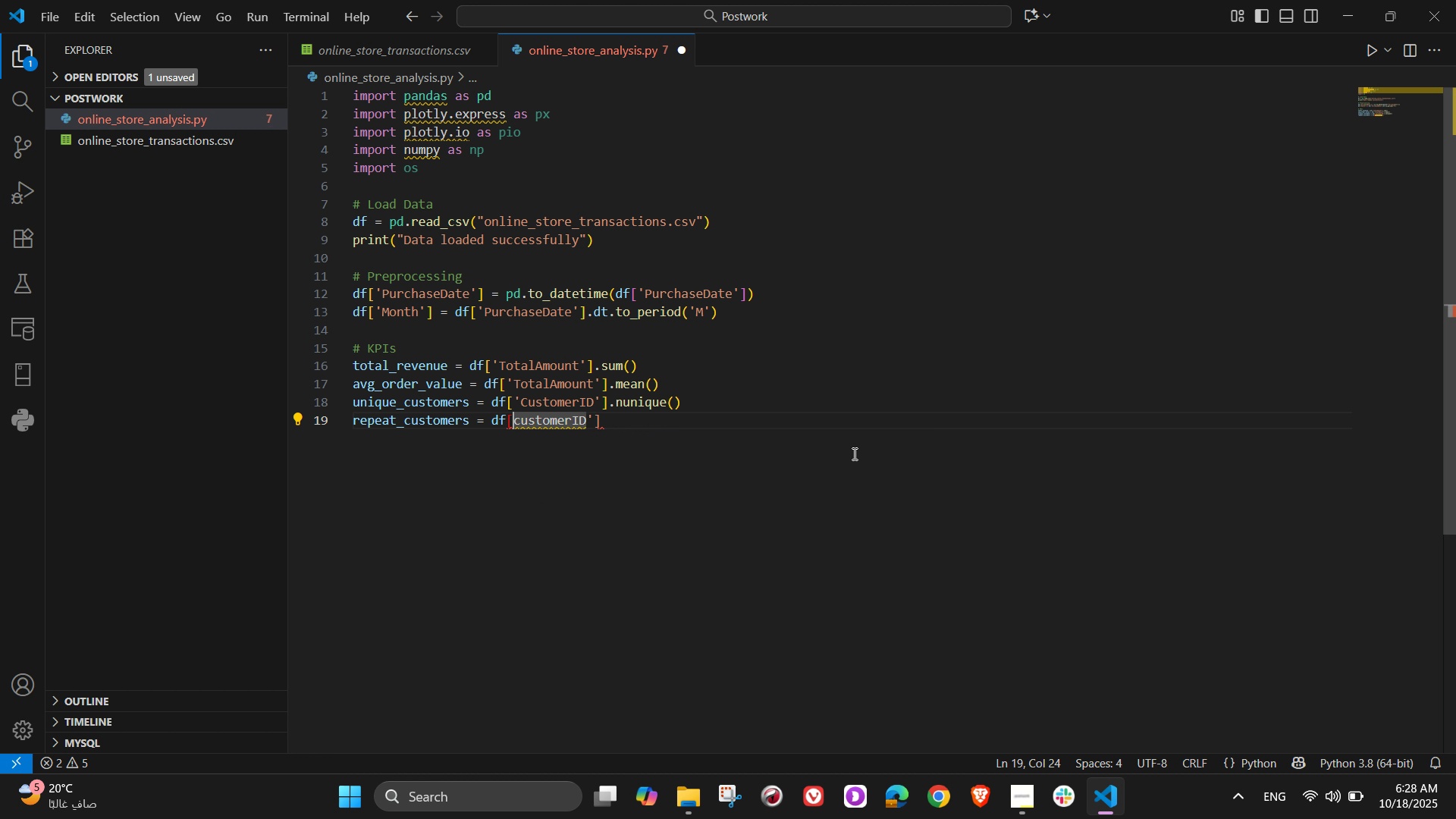 
key(ArrowLeft)
 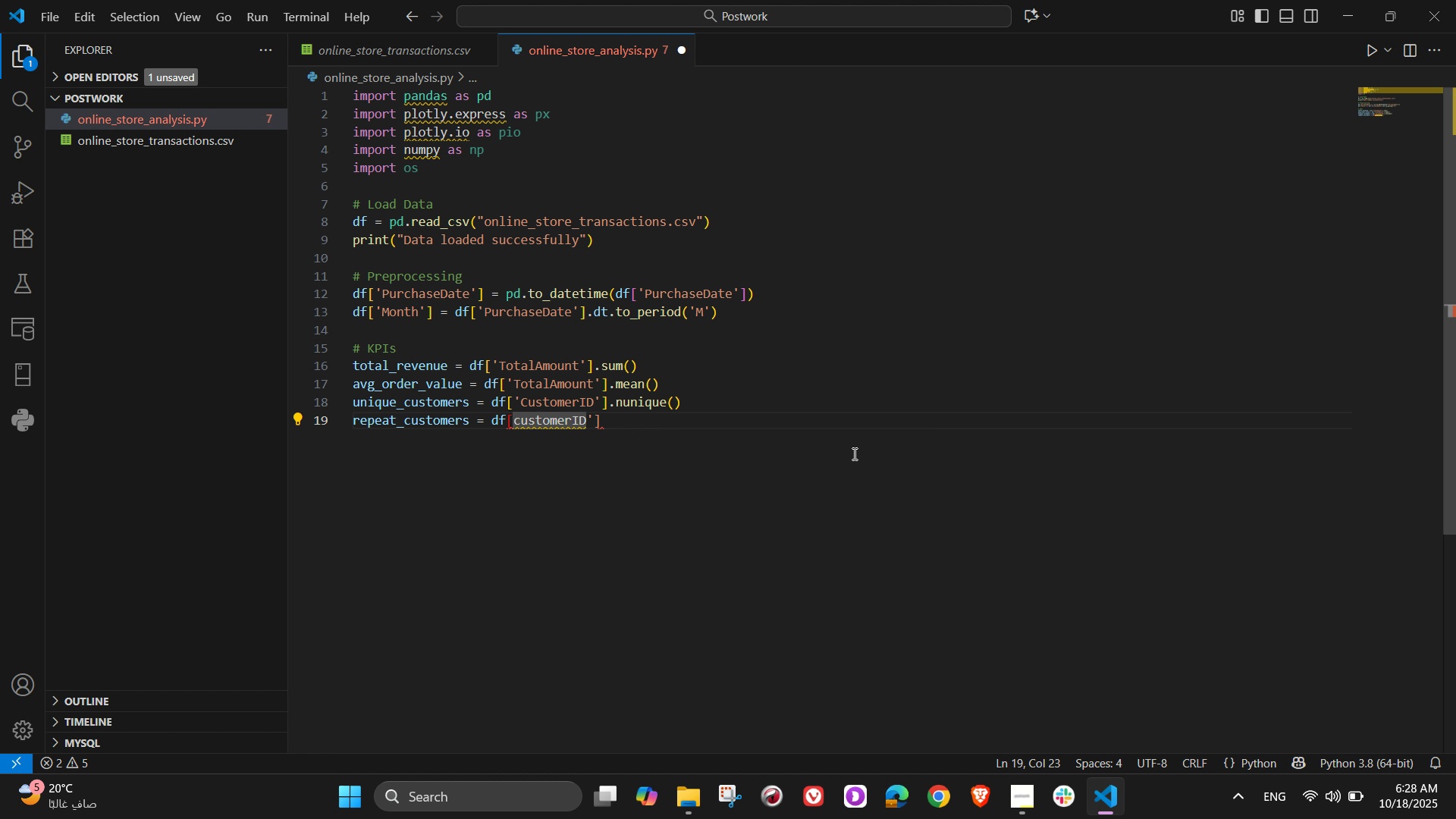 
key(Quote)
 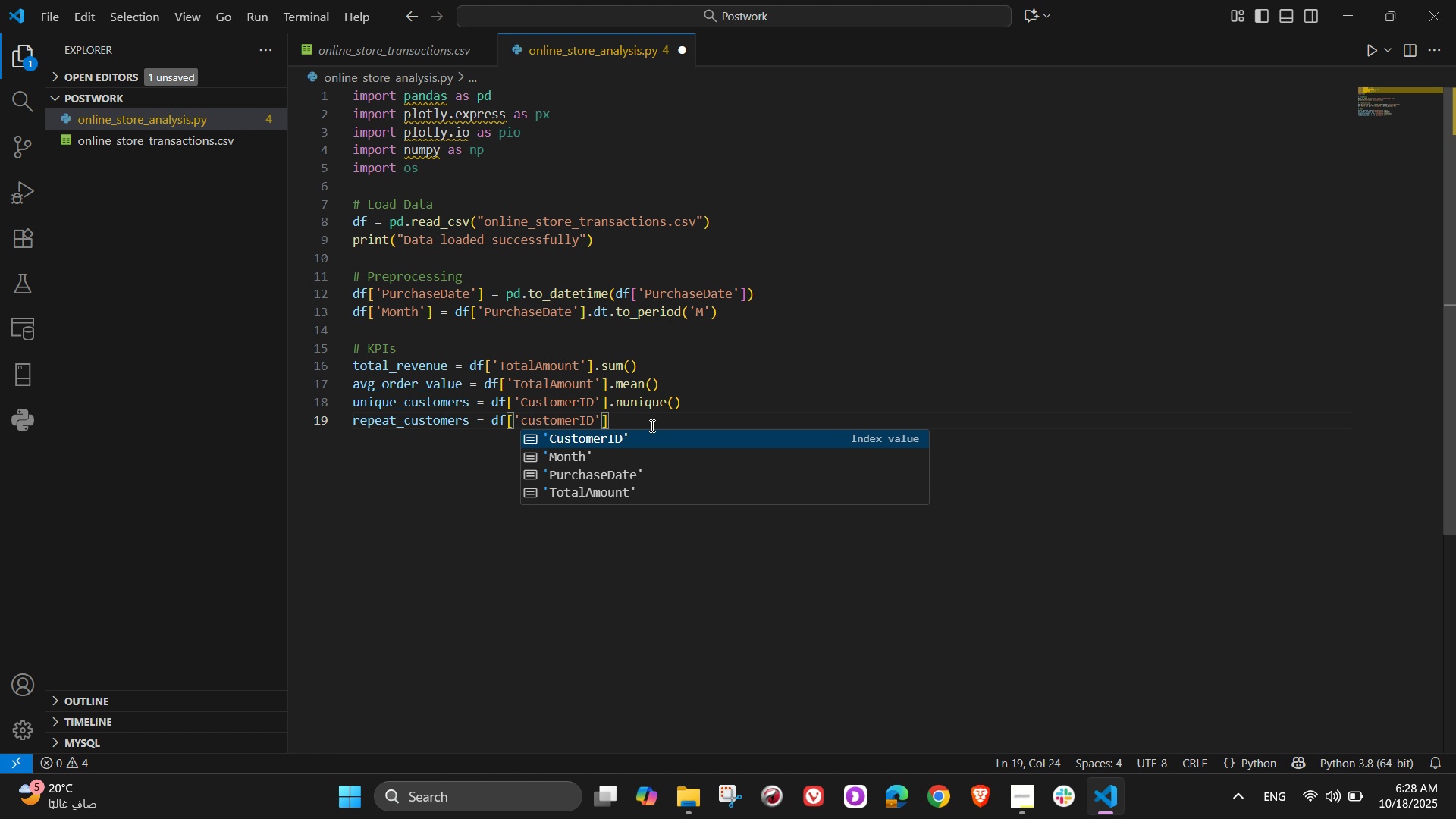 
left_click([651, 425])
 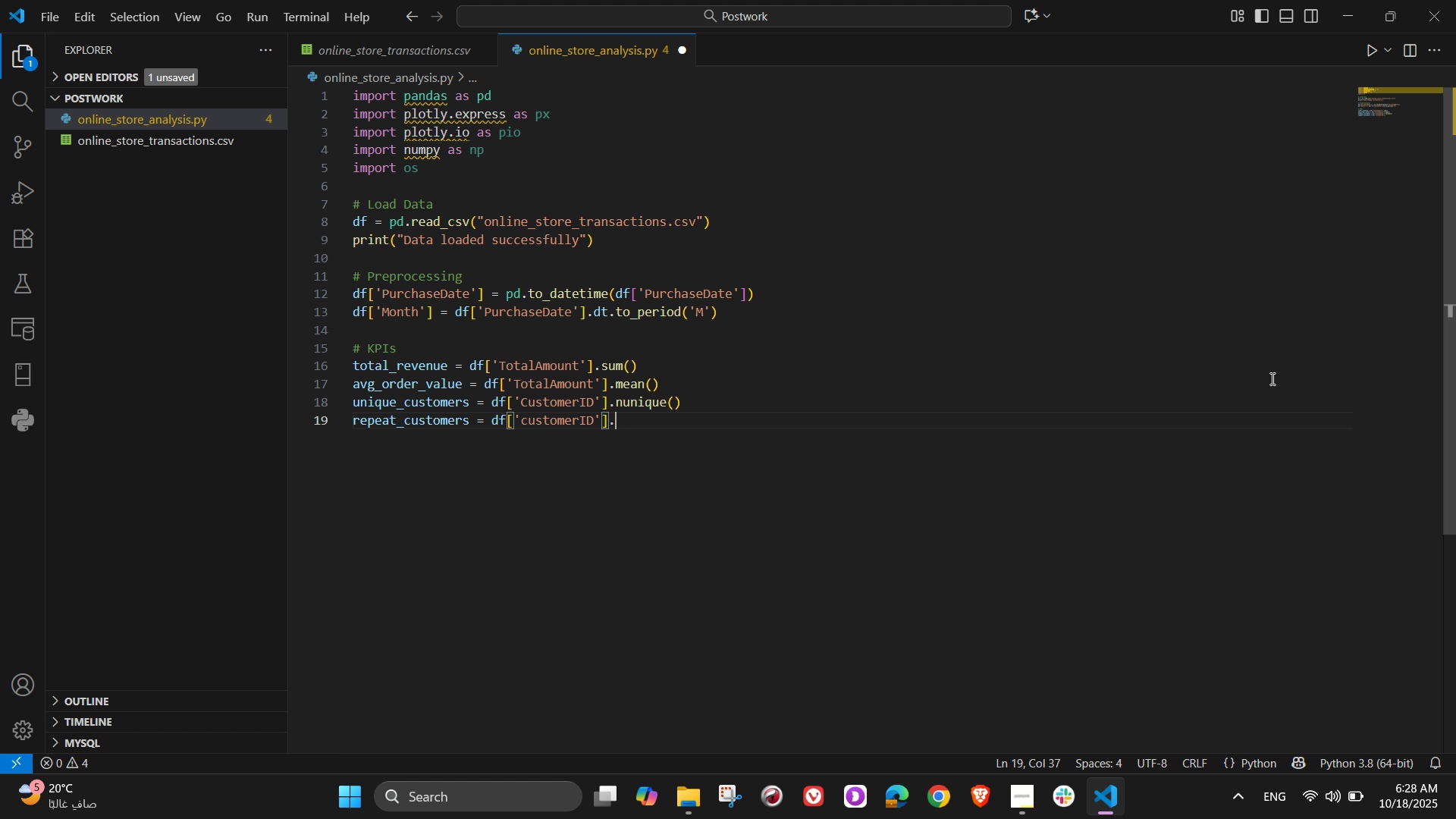 
key(NumpadDecimal)
 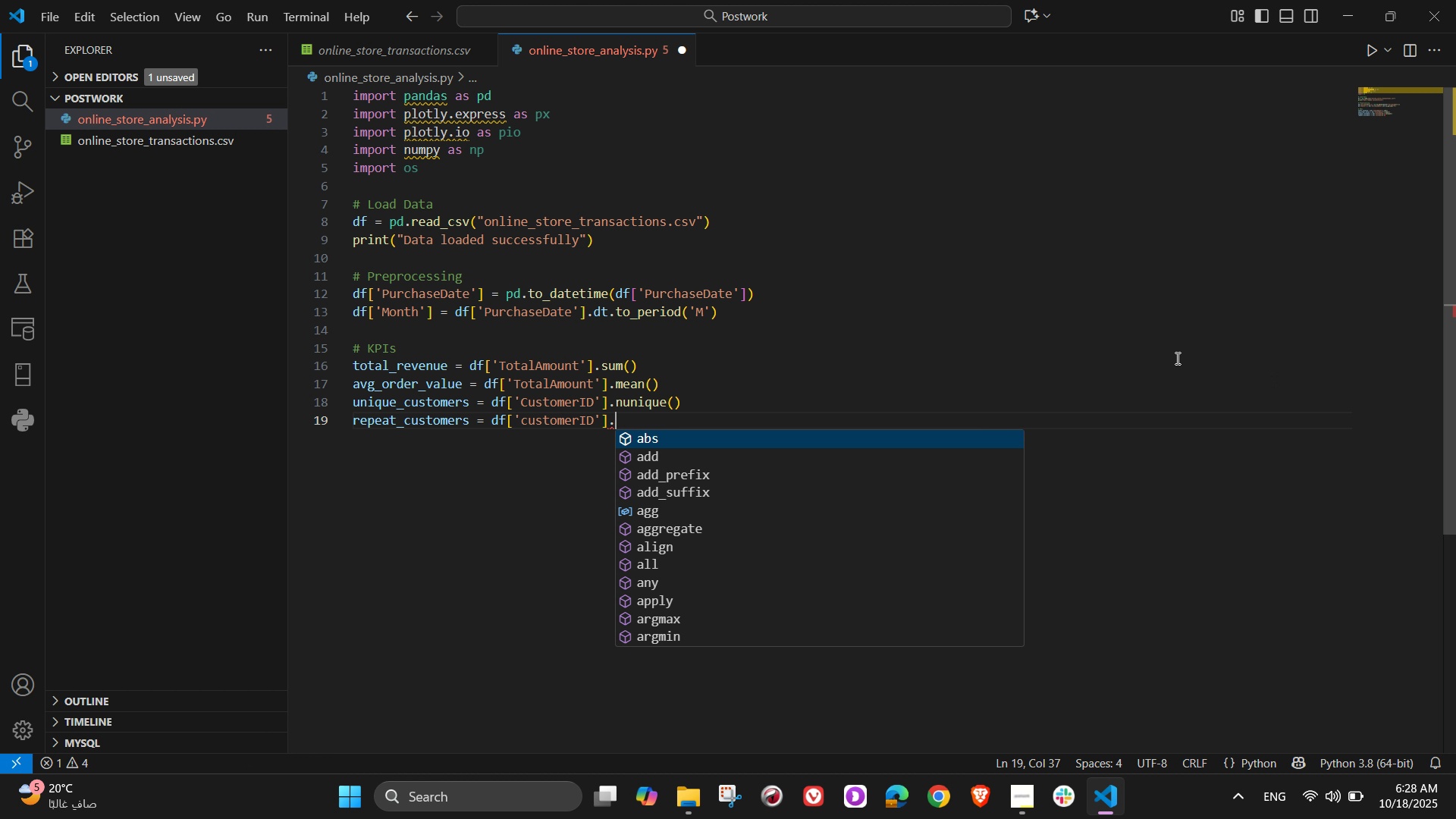 
wait(11.6)
 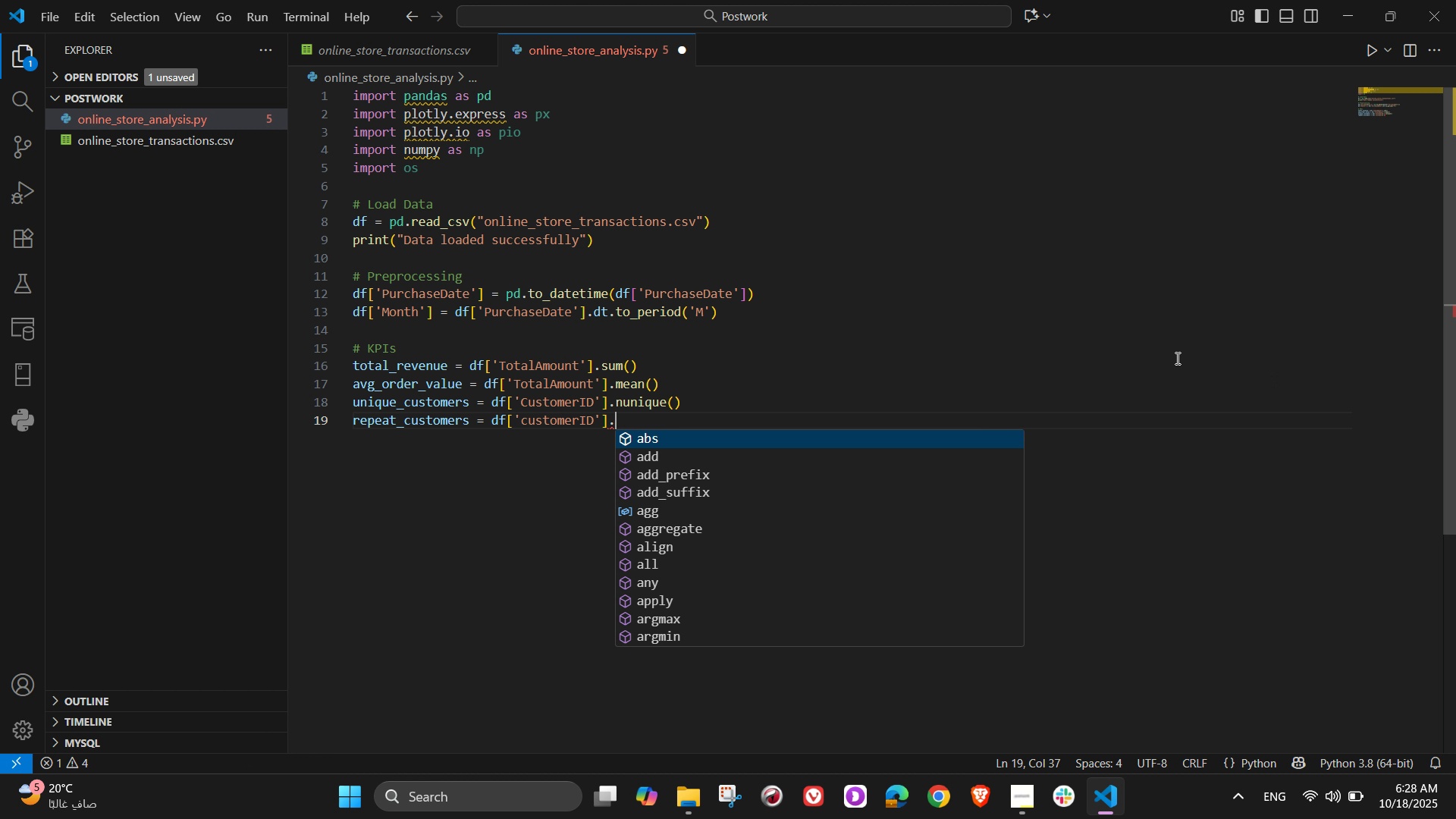 
type(value)
 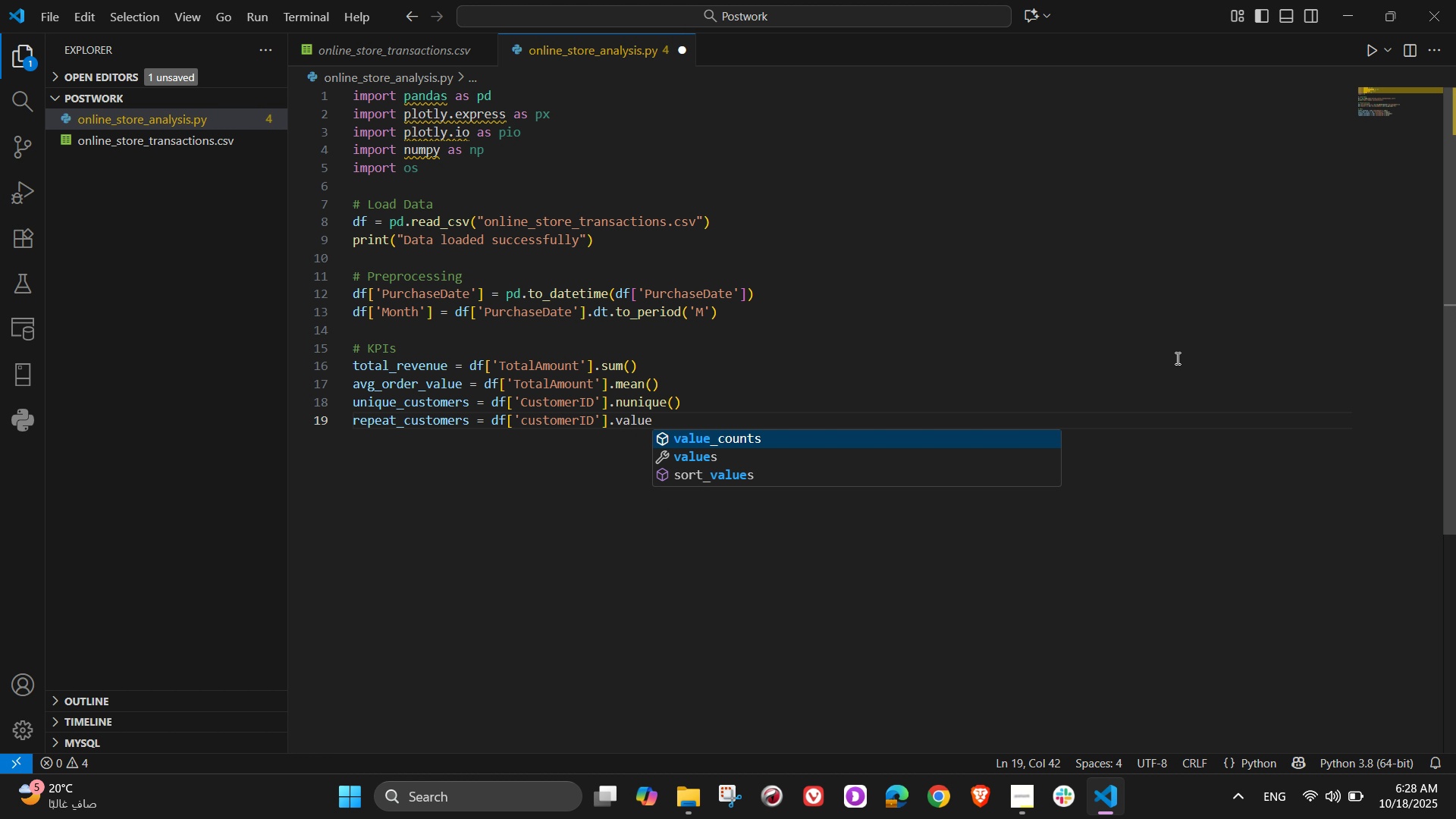 
key(Shift+Minus)
 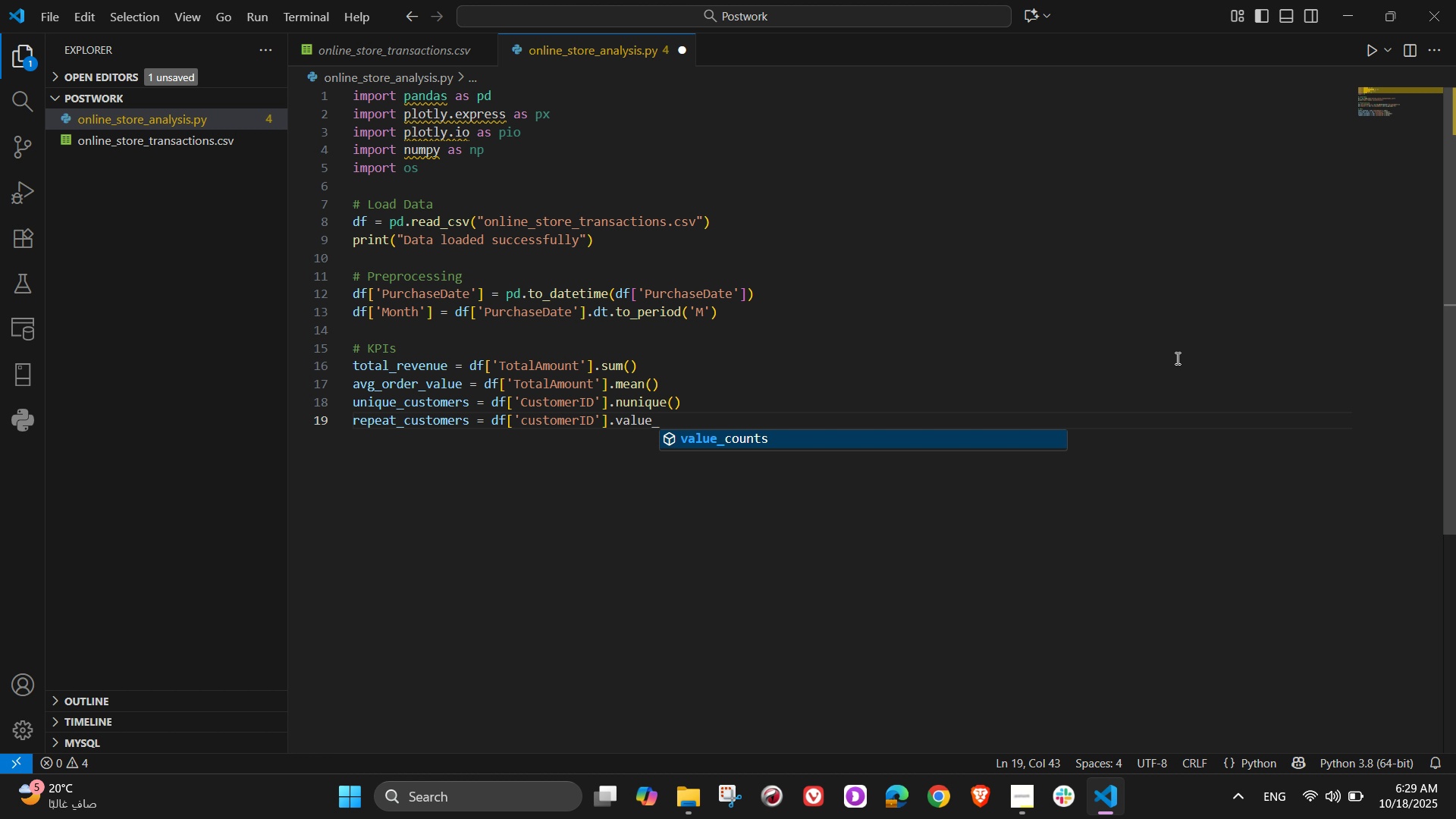 
wait(12.39)
 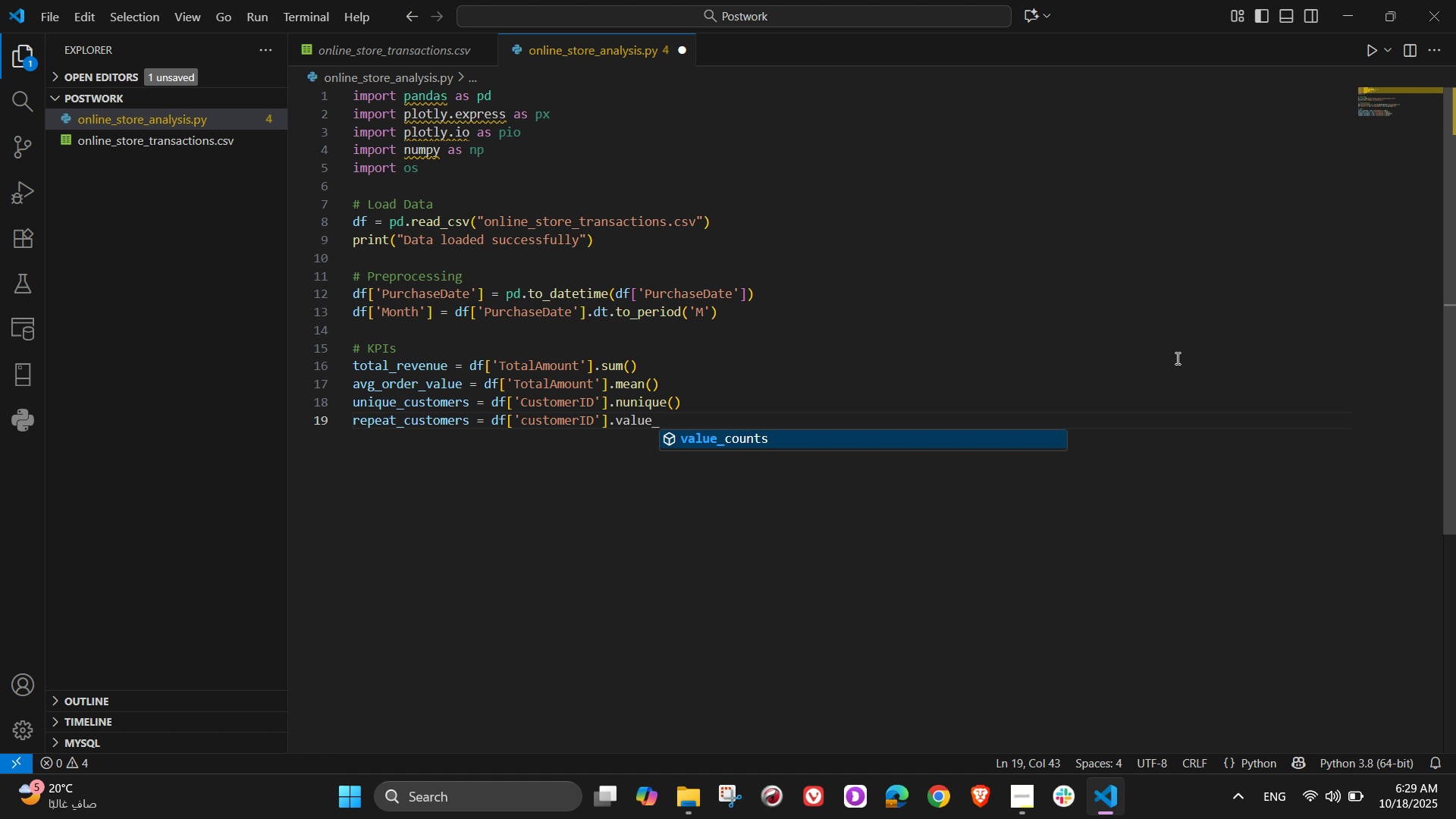 
key(Tab)
 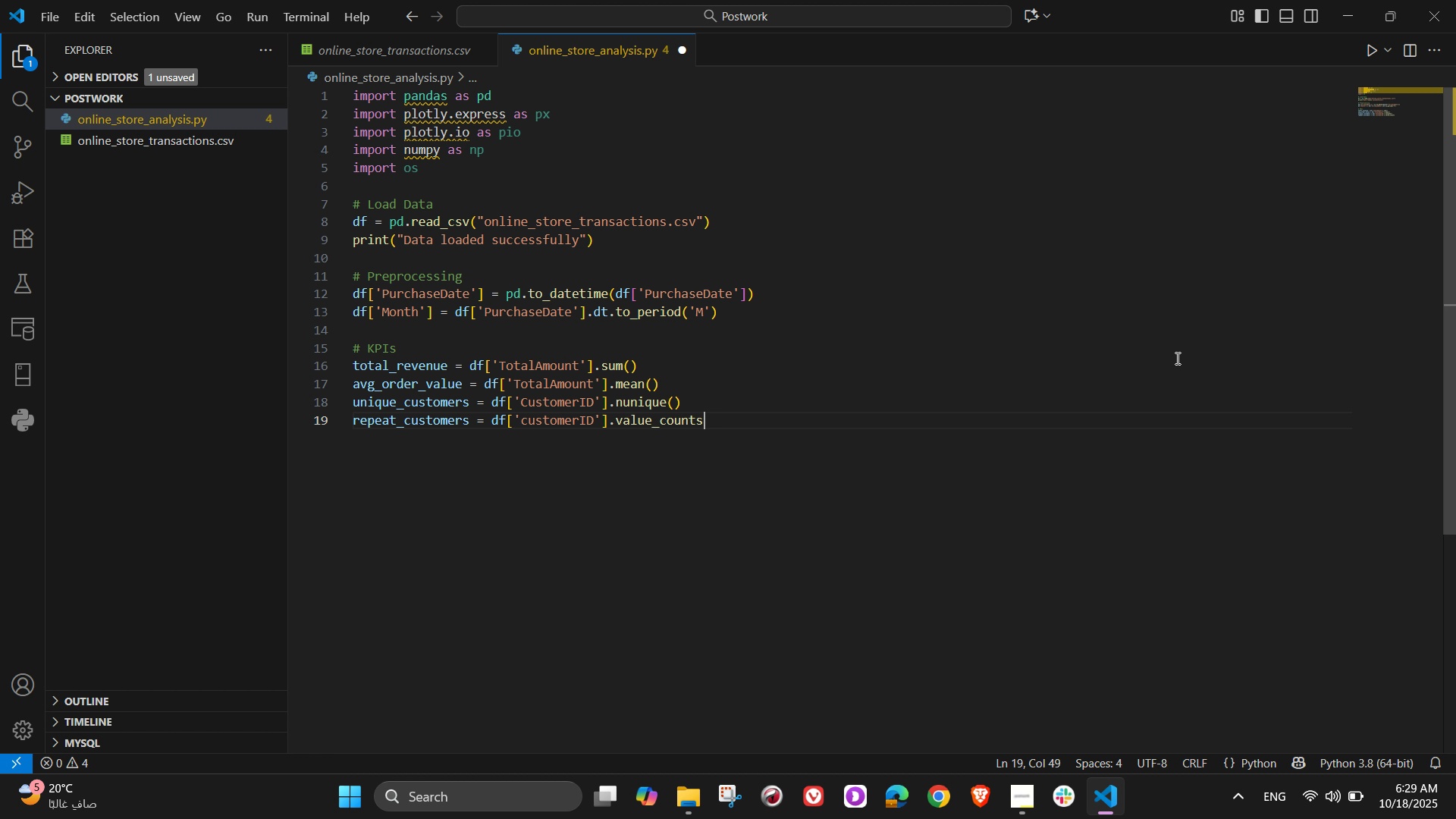 
key(Shift+9)
 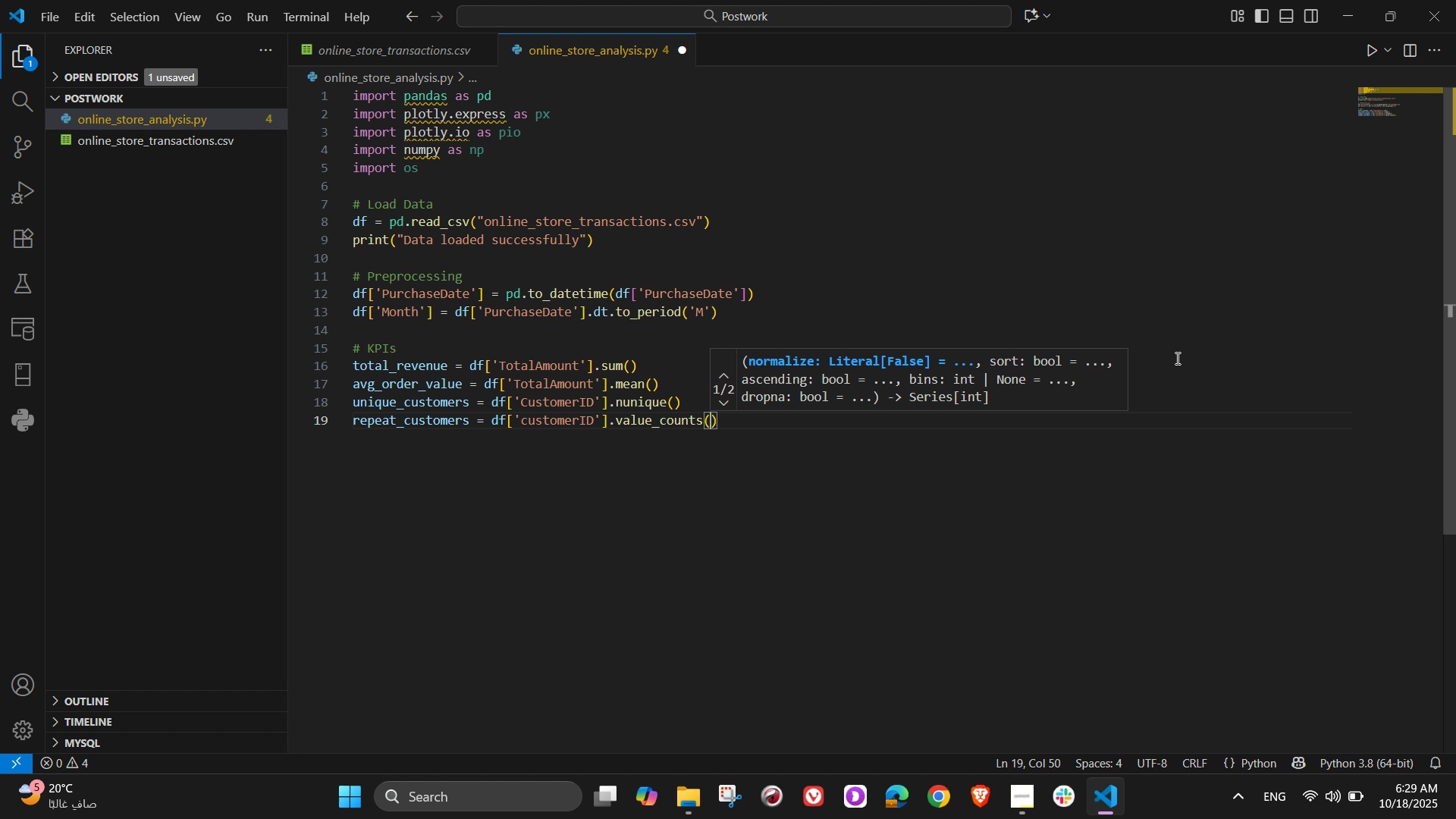 
wait(34.58)
 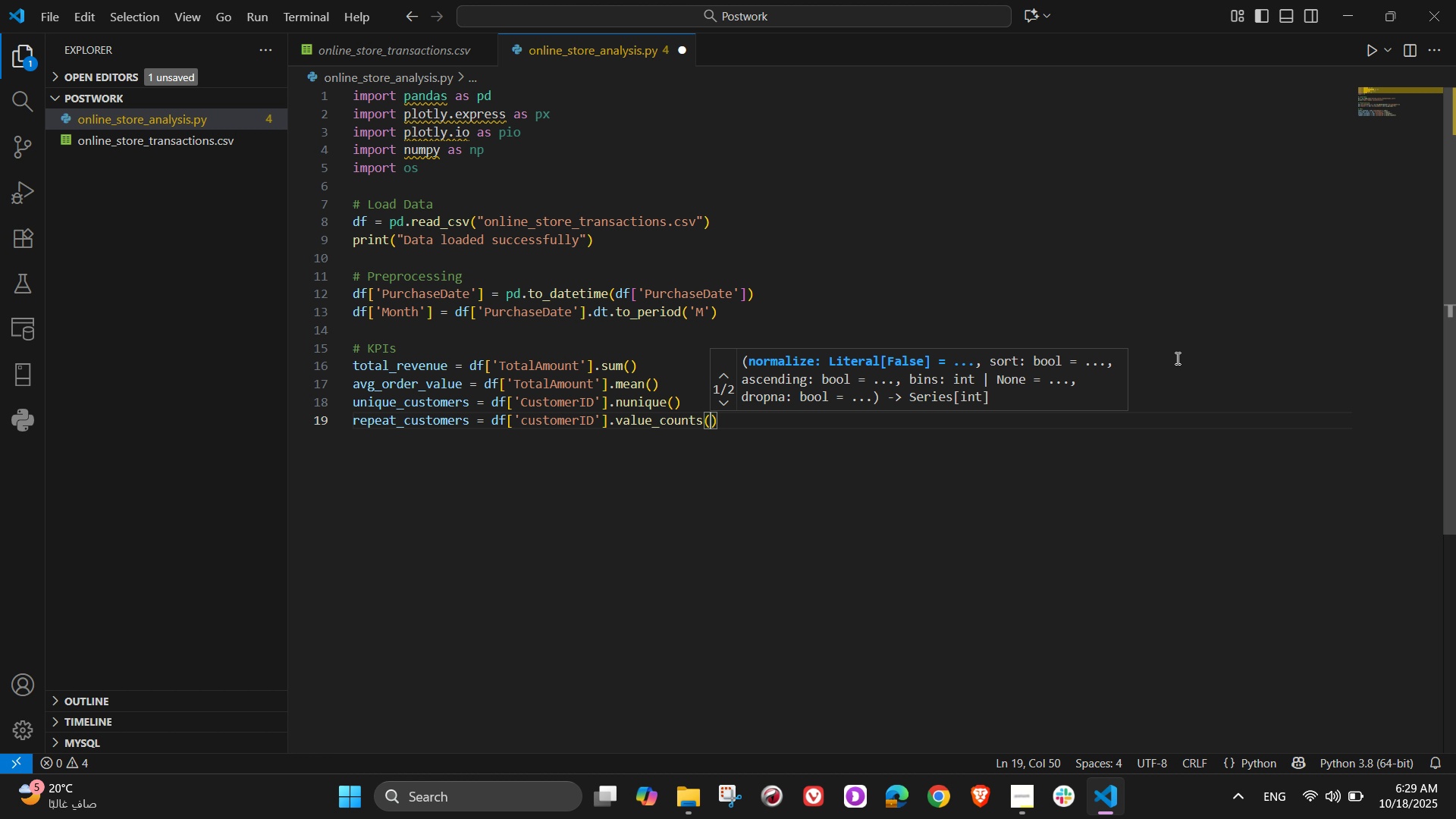 
key(Numpad0)
 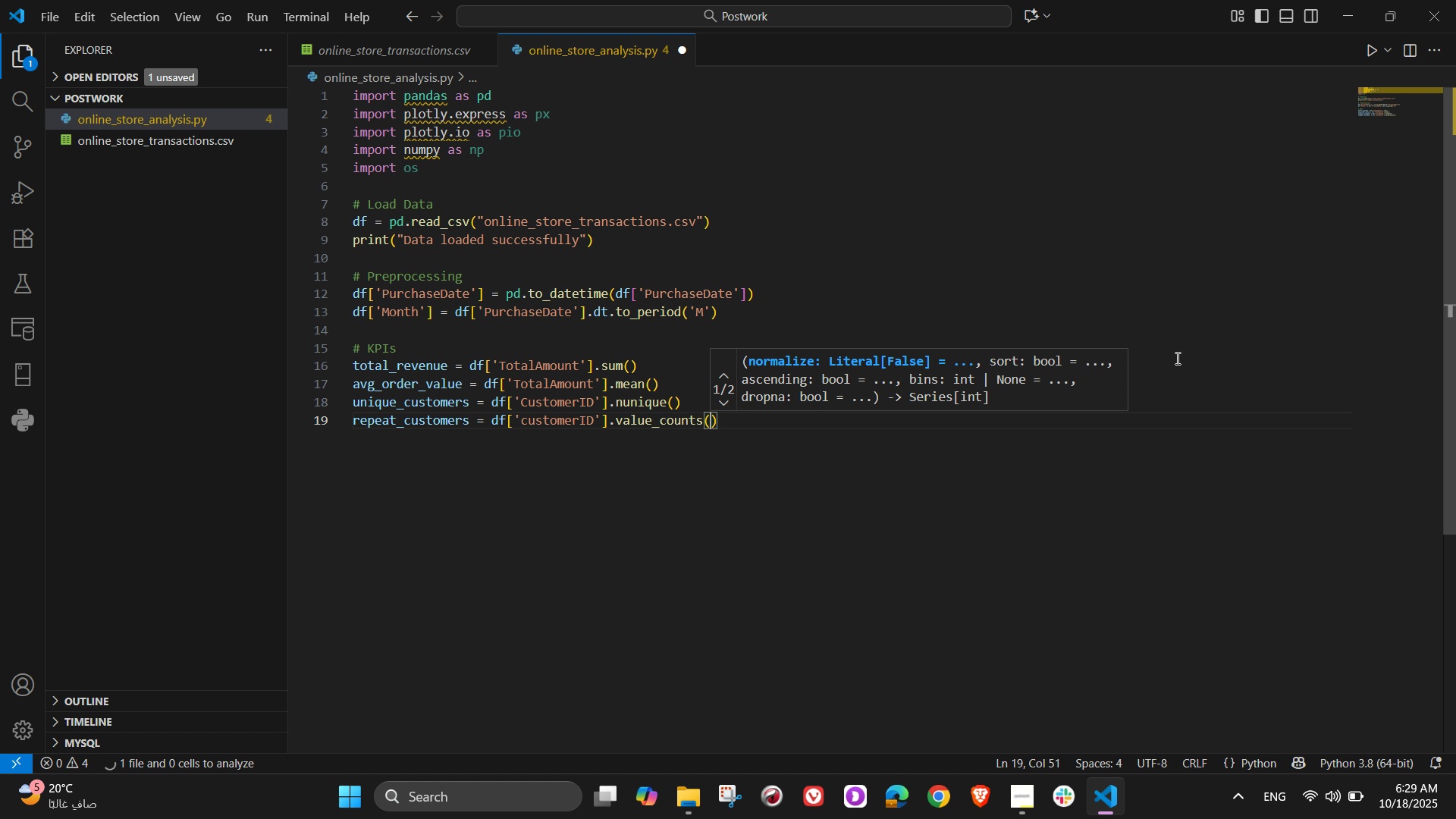 
key(Backspace)
 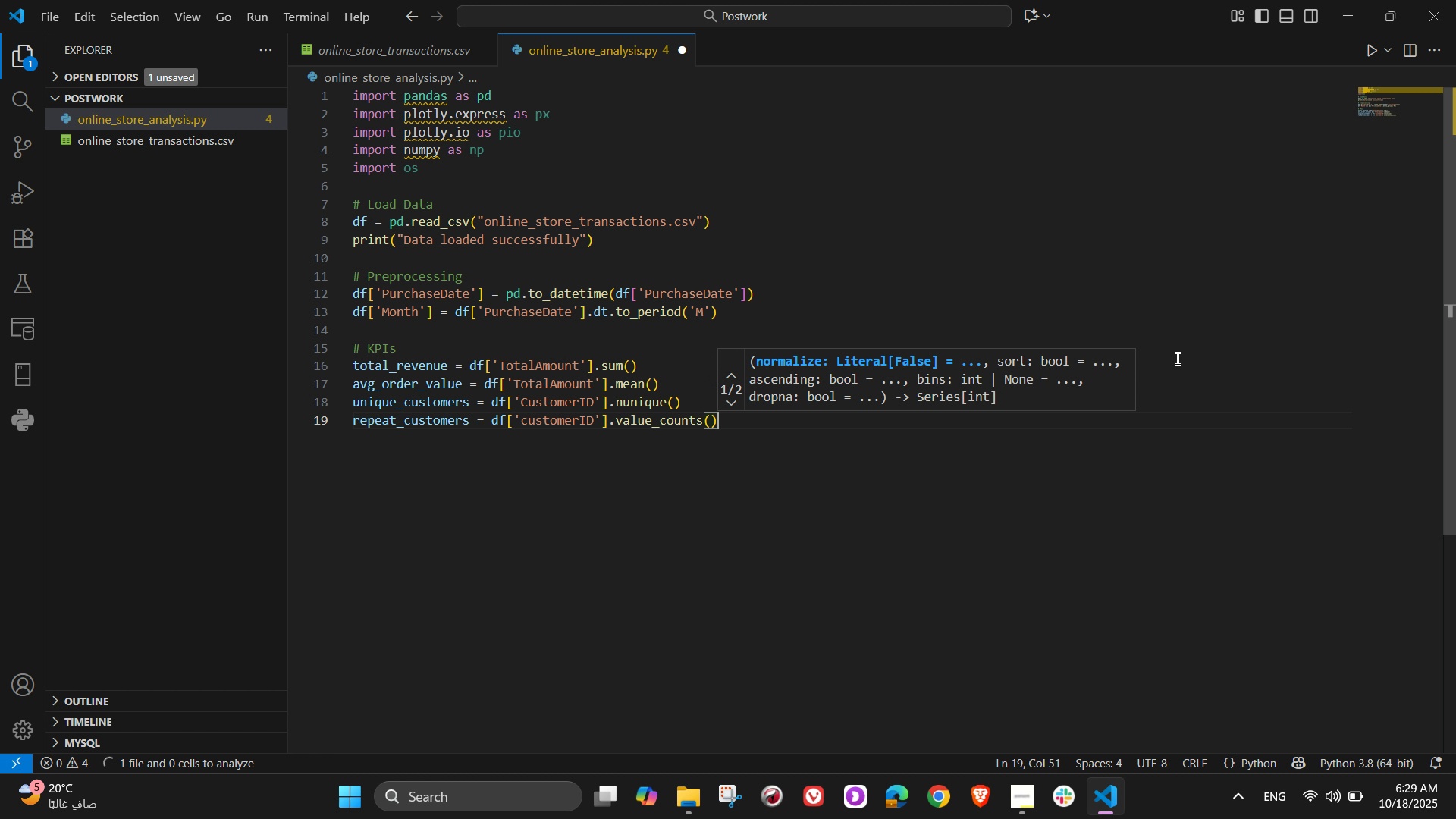 
key(ArrowRight)
 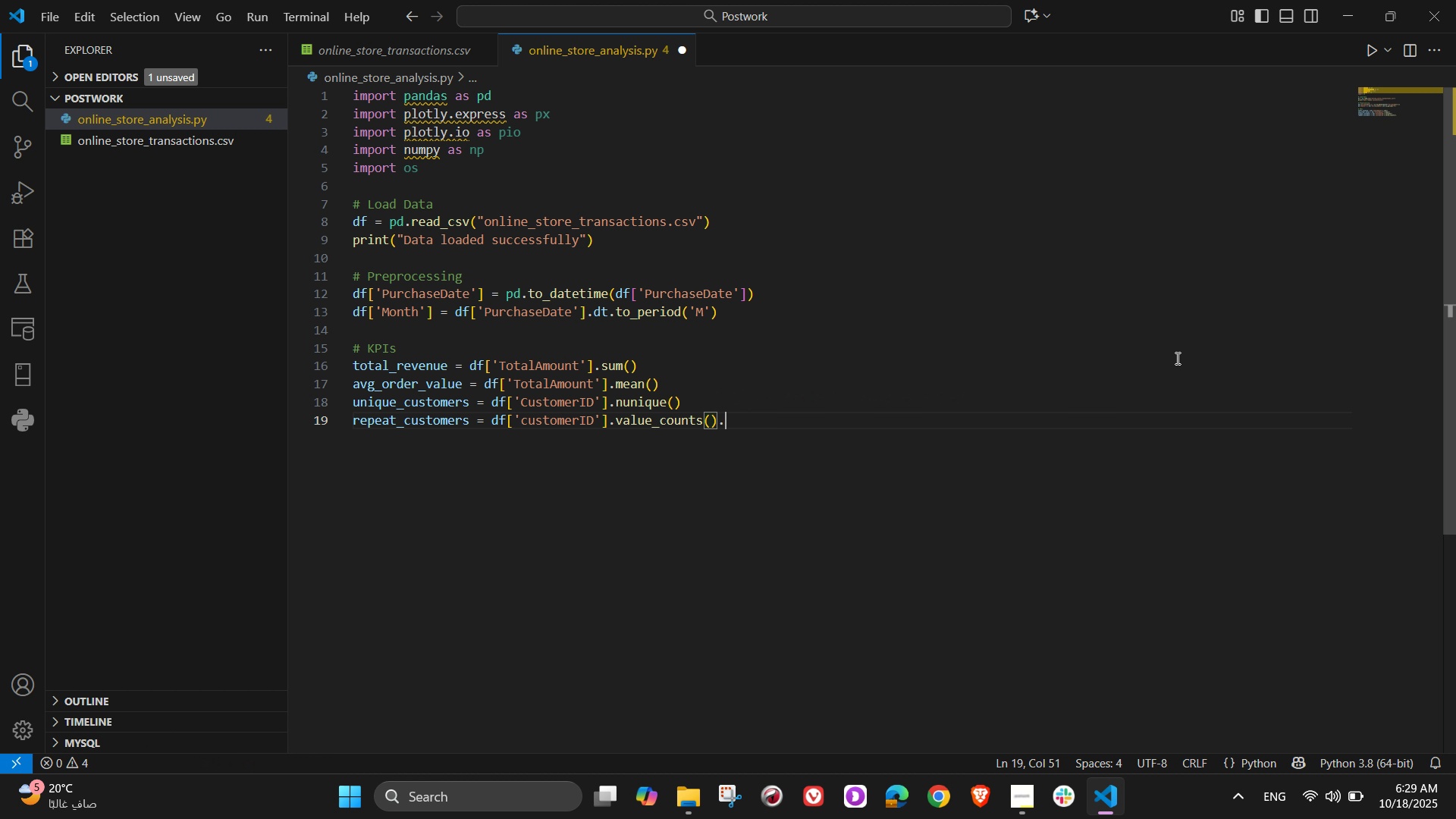 
key(NumpadDecimal)
 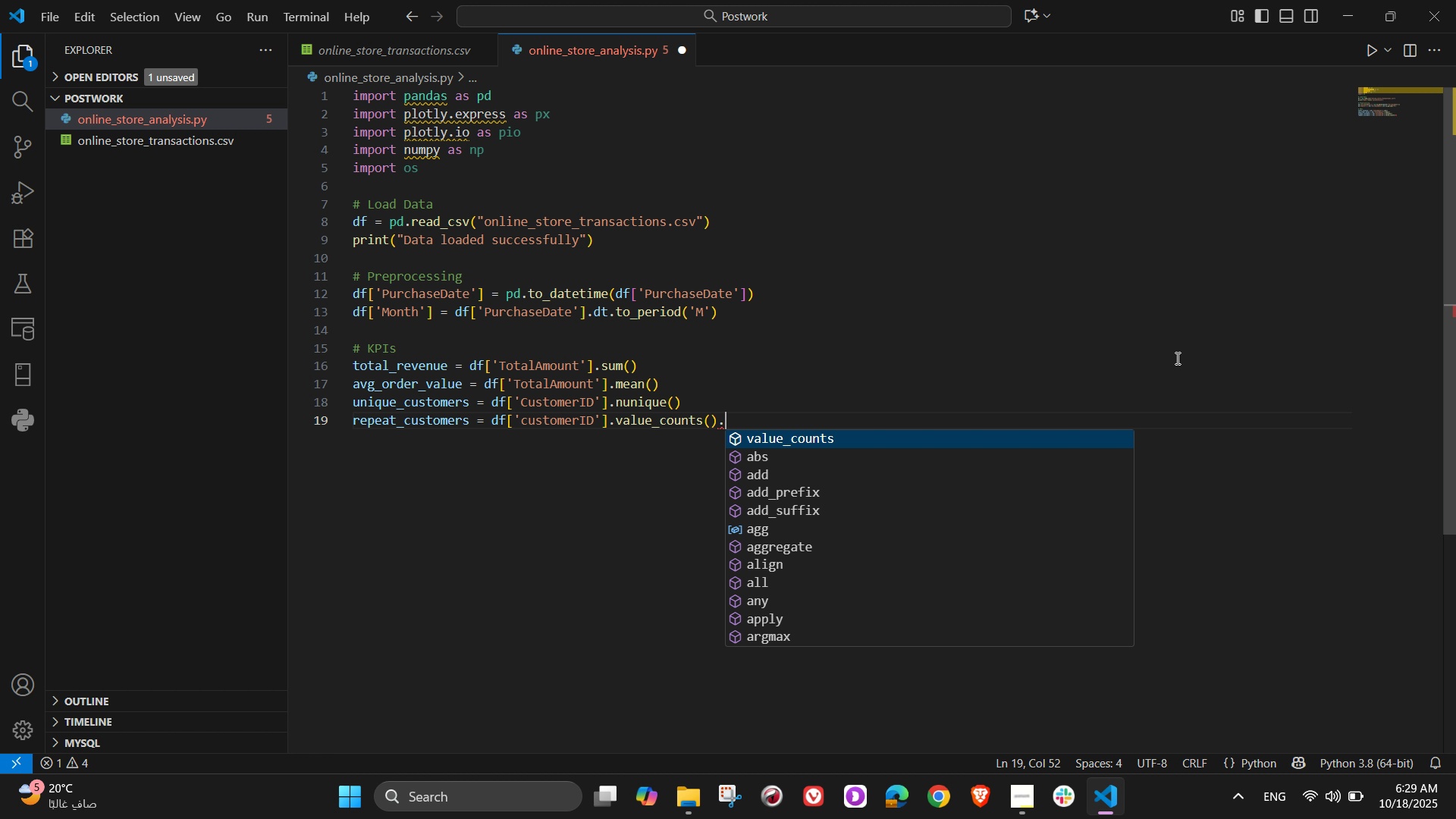 
wait(14.8)
 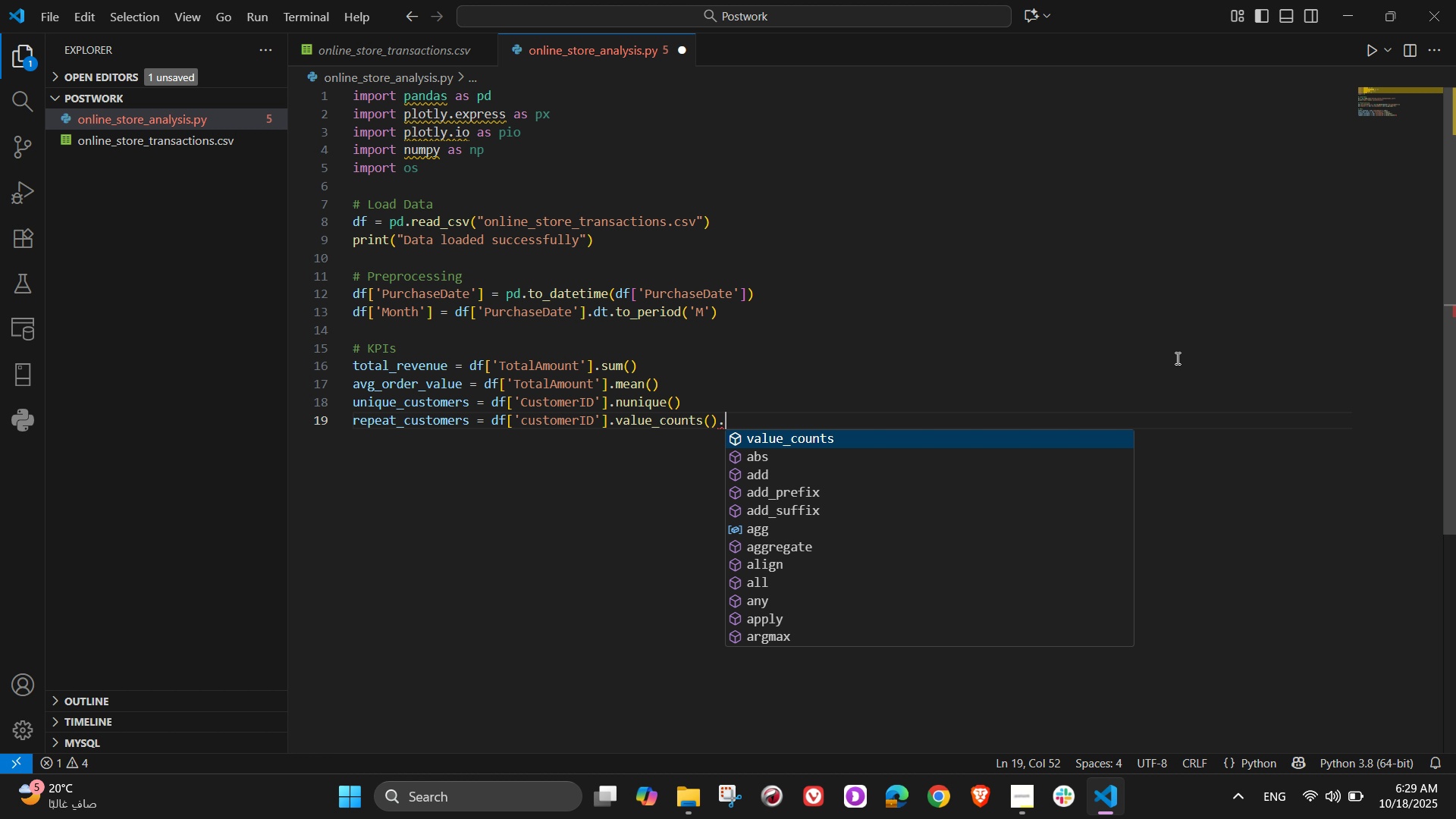 
type(loc[)
 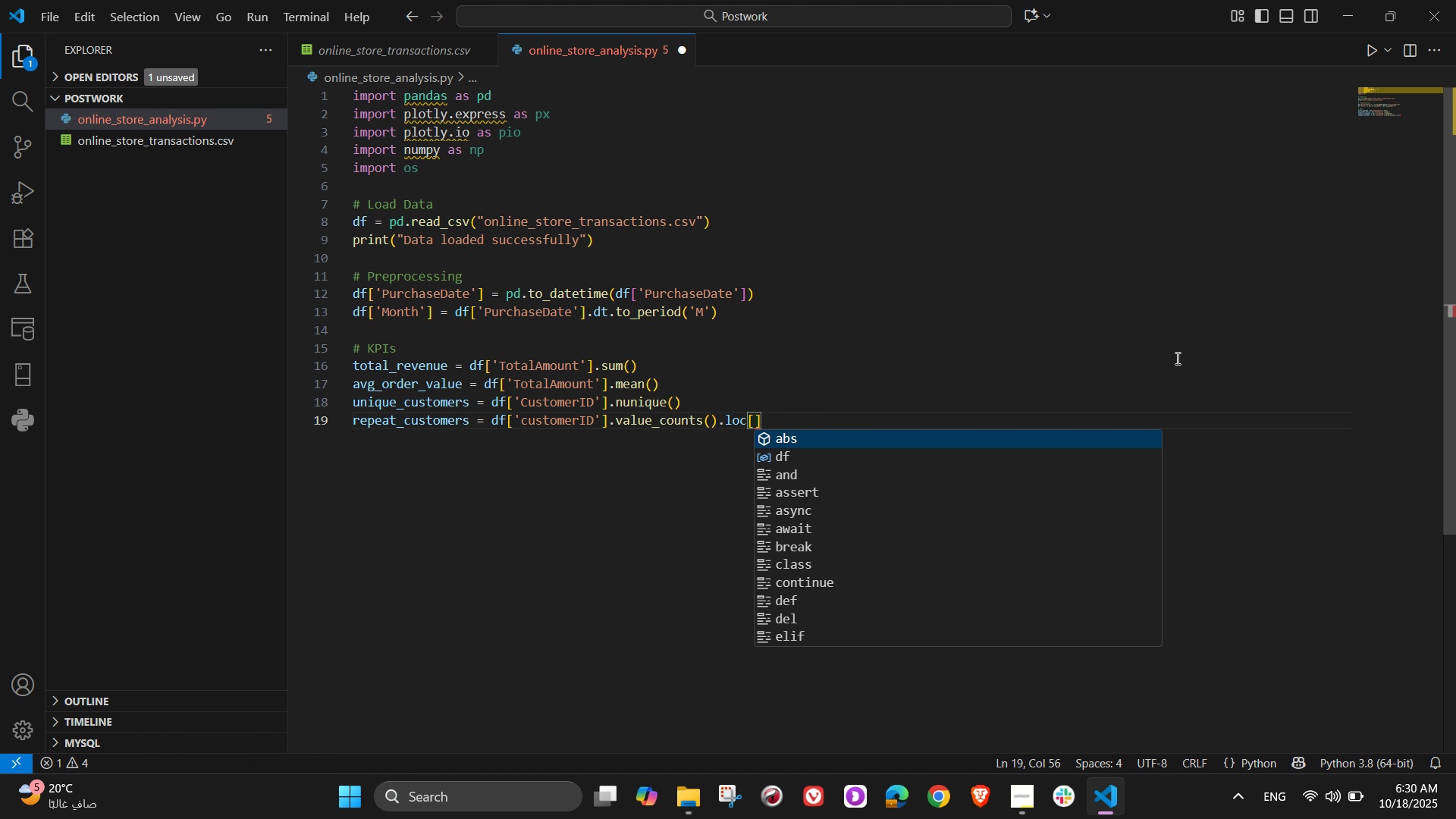 
type(lambda x:x)
key(Backspace)
type( x)
 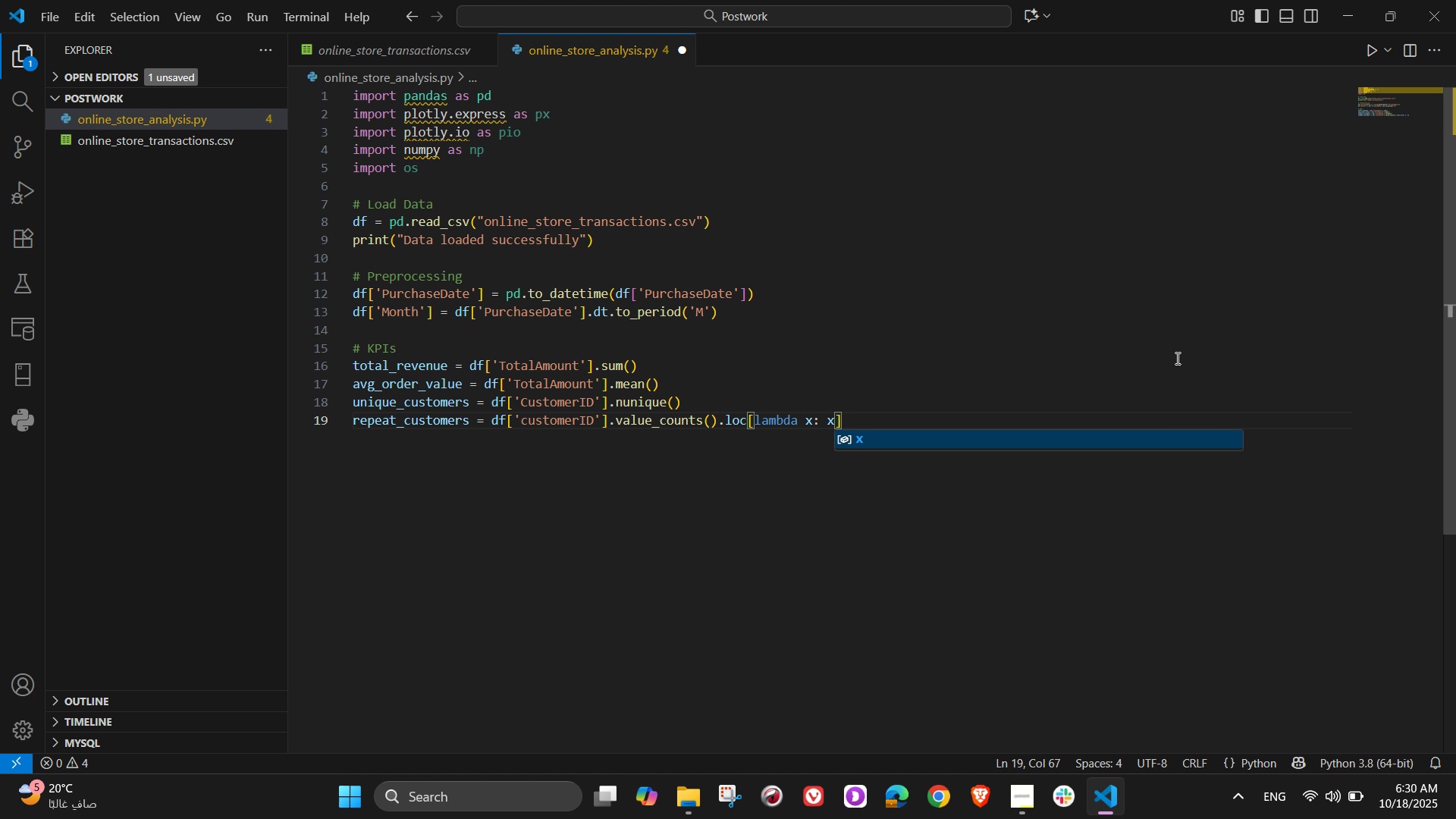 
wait(11.57)
 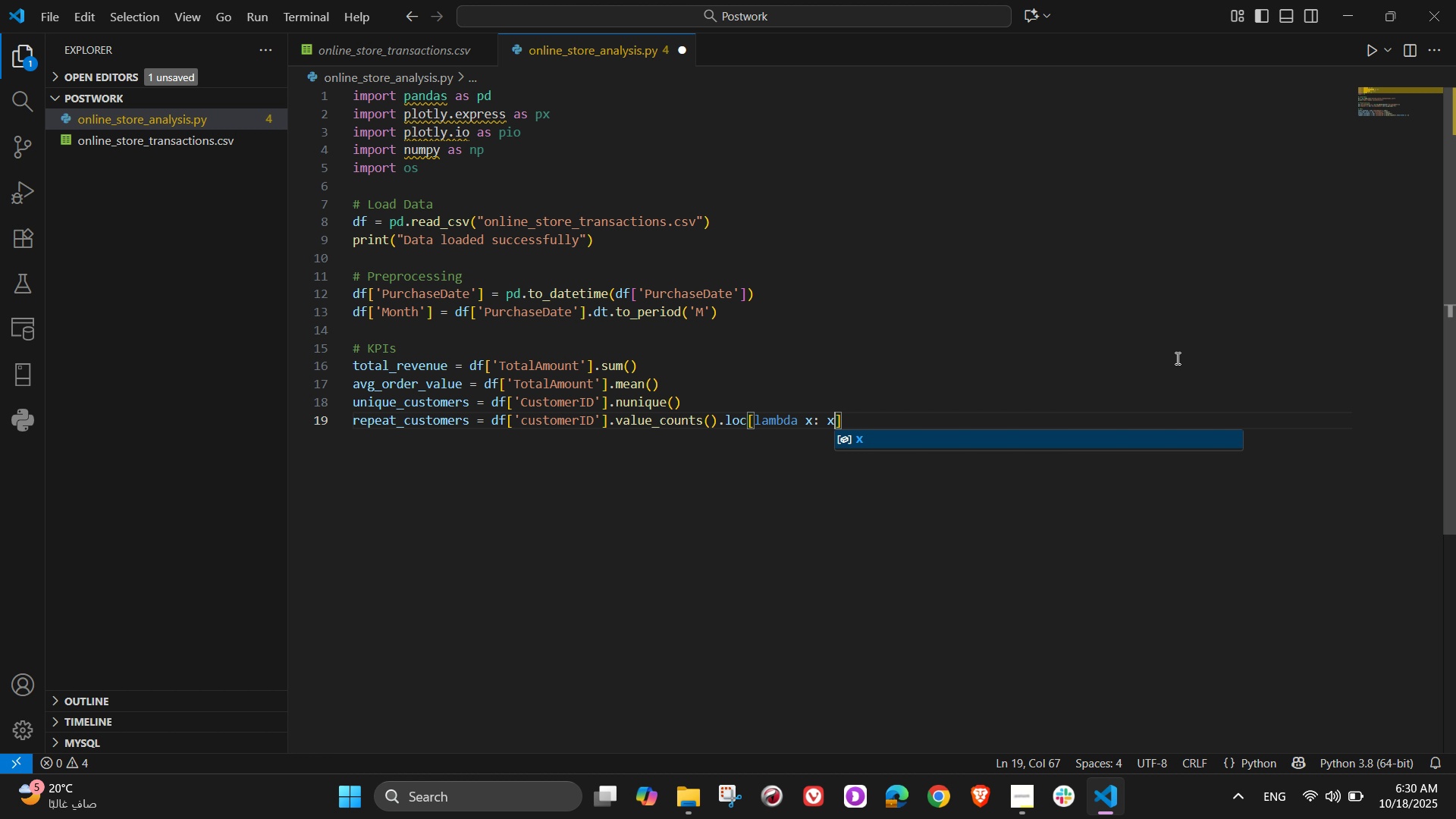 
key(Space)
 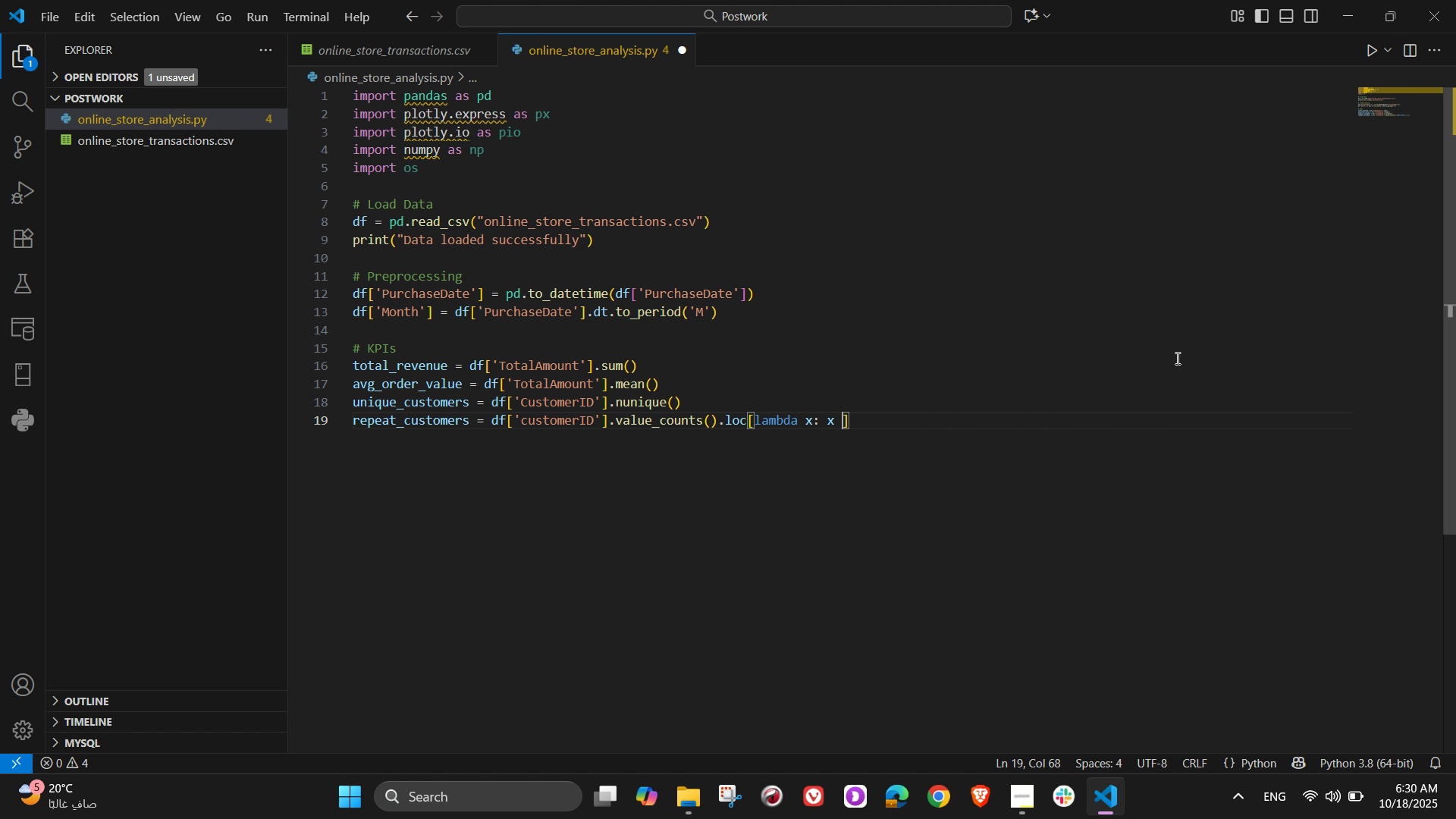 
key(Shift+Period)
 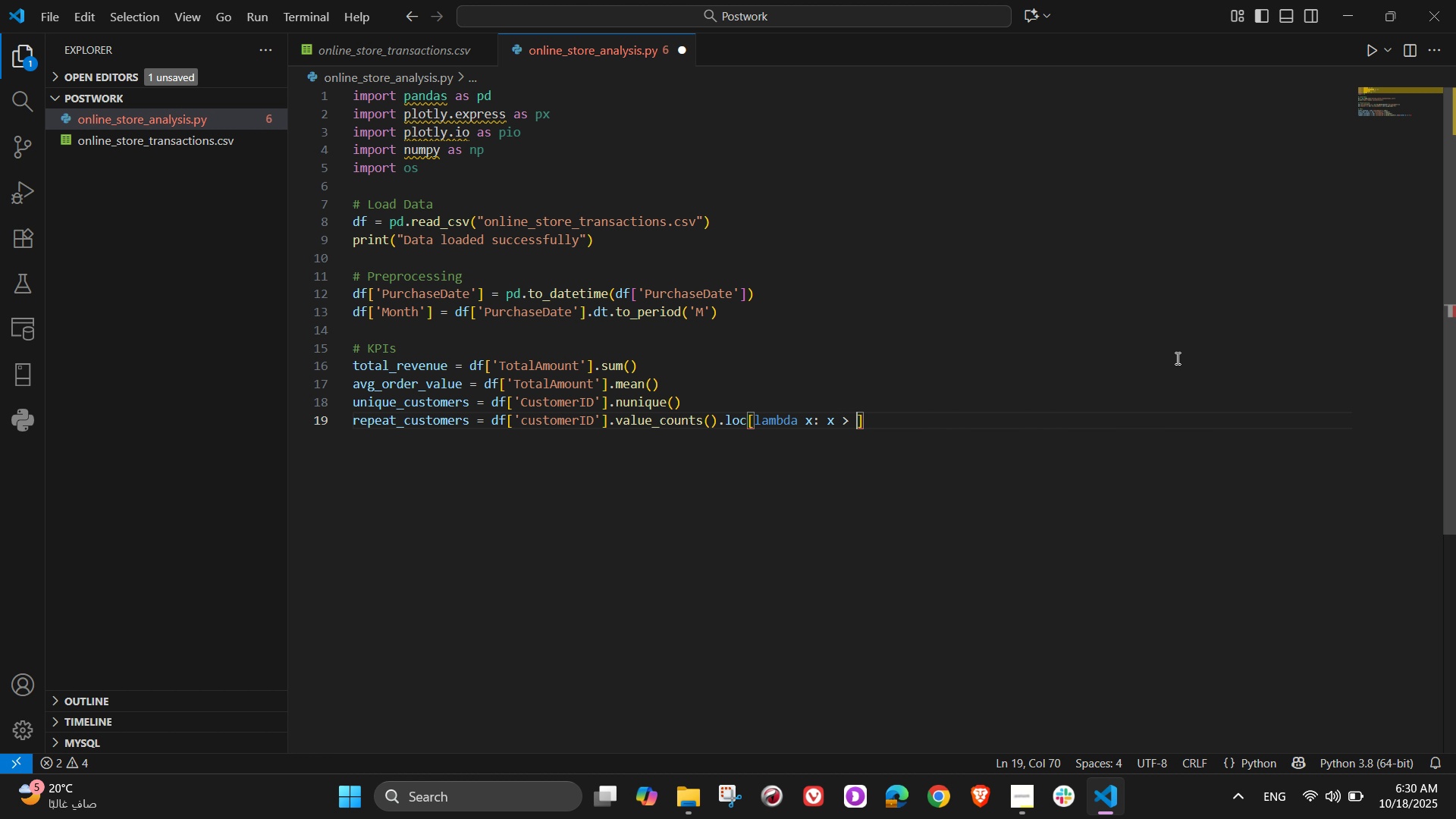 
key(Space)
 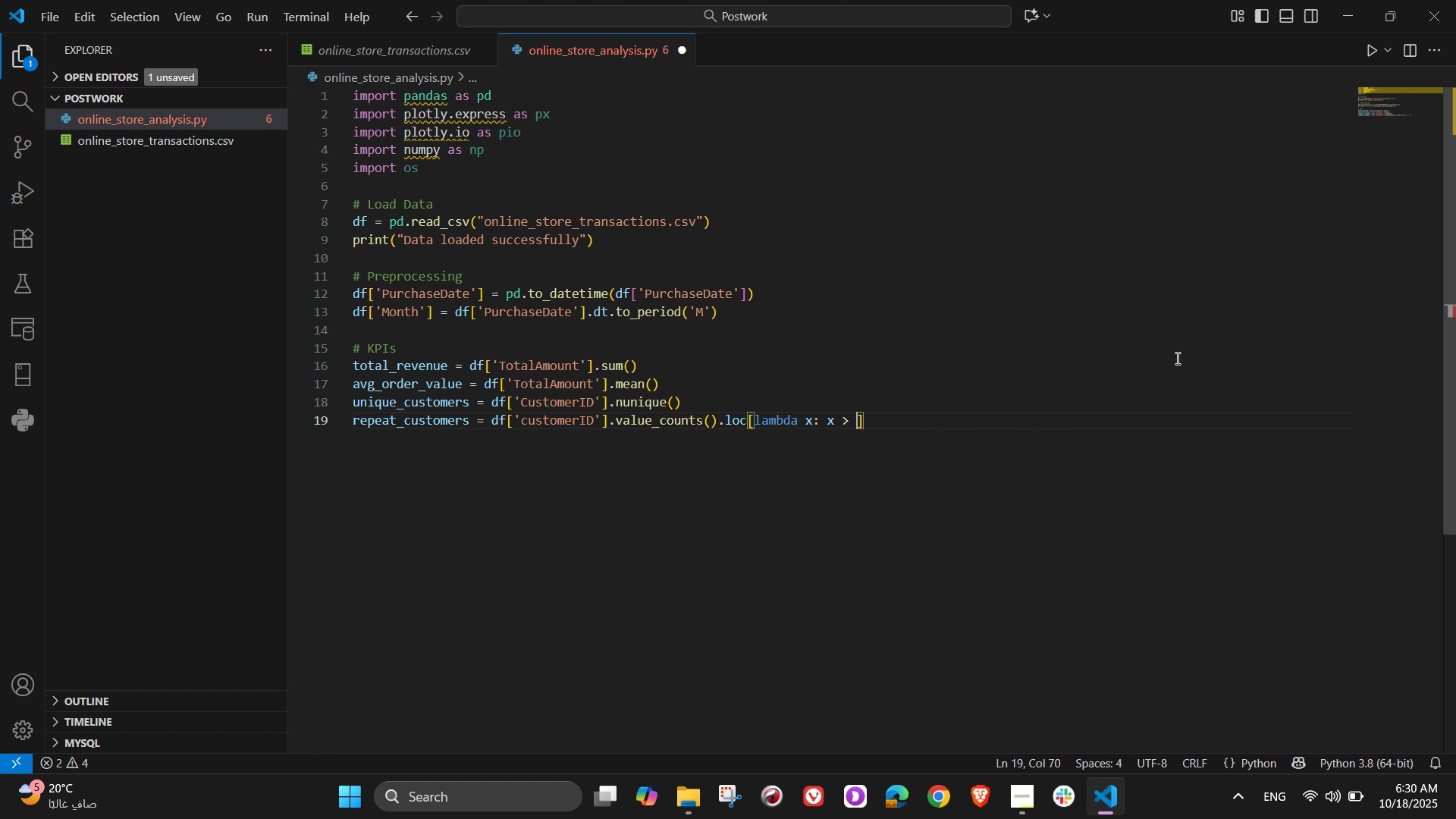 
key(Backspace)
 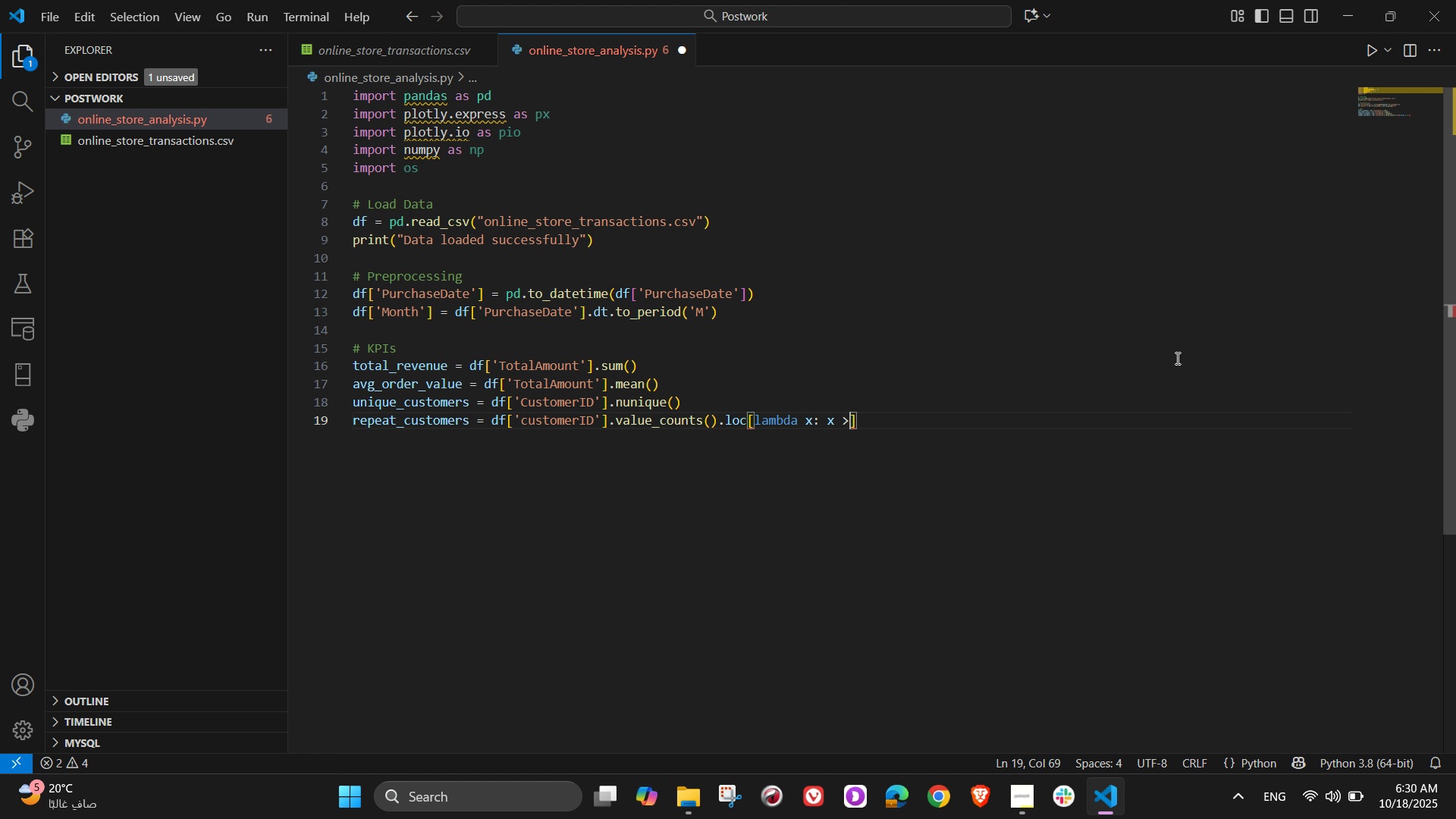 
key(Space)
 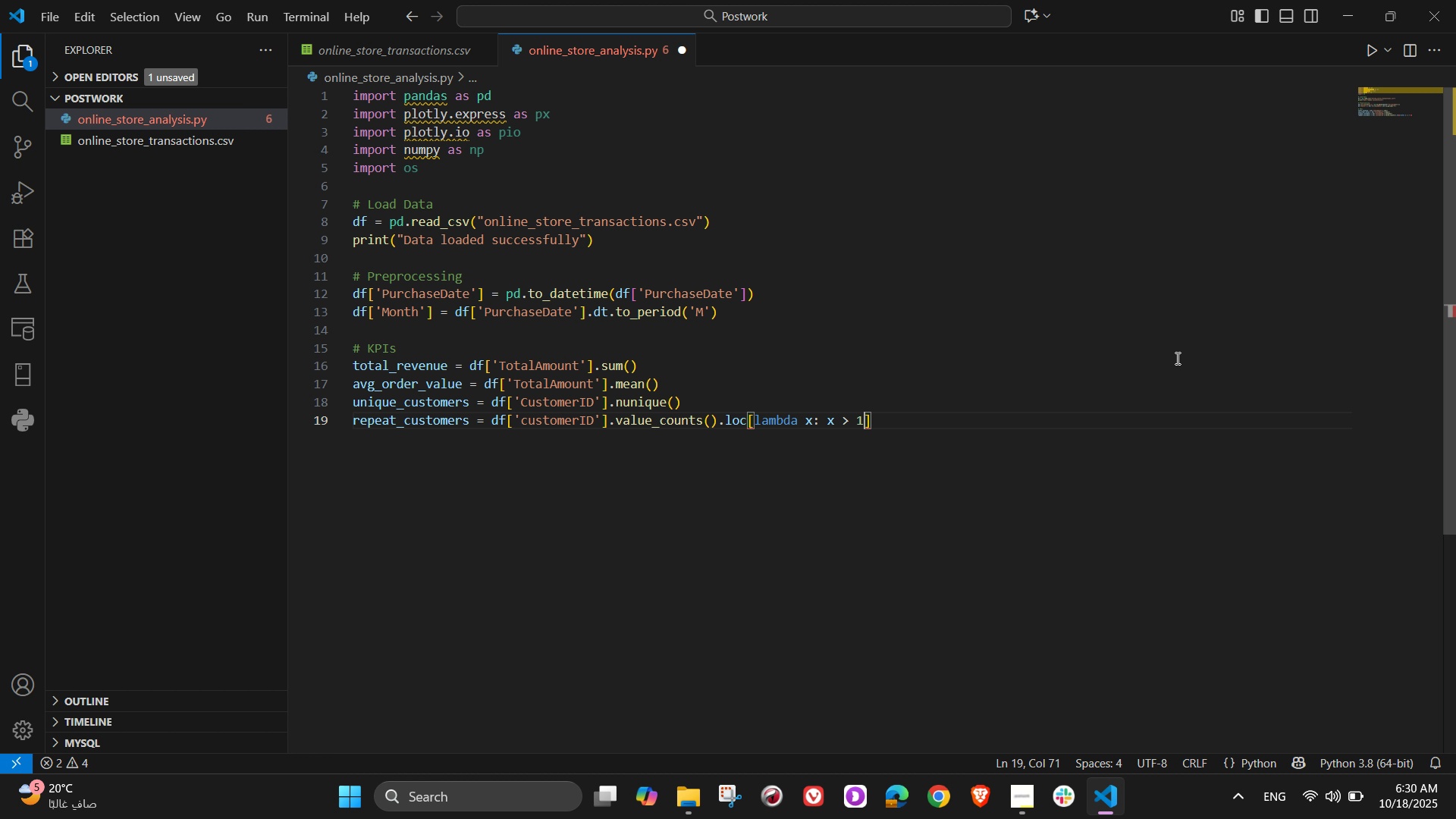 
key(Numpad1)
 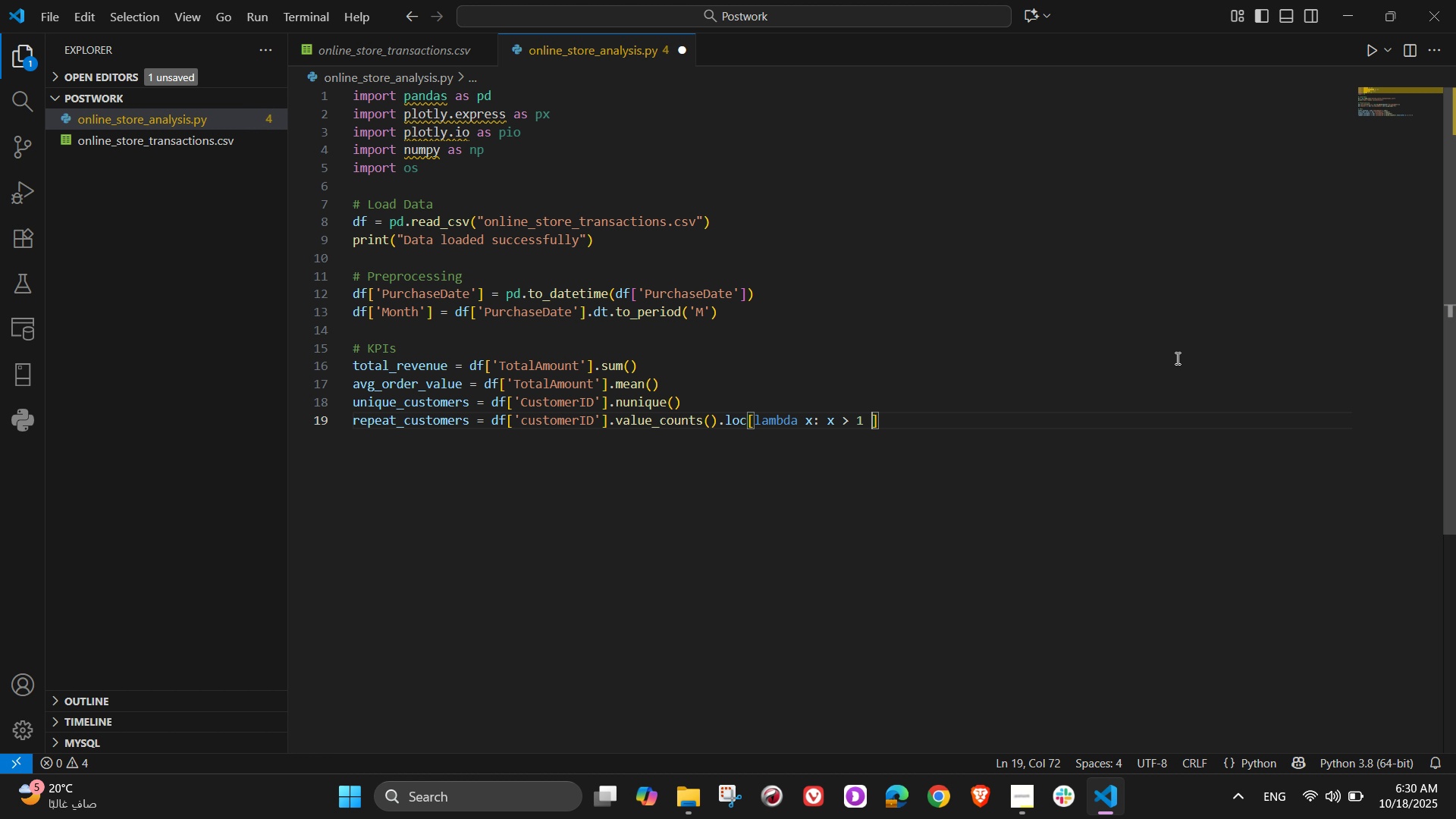 
key(Space)
 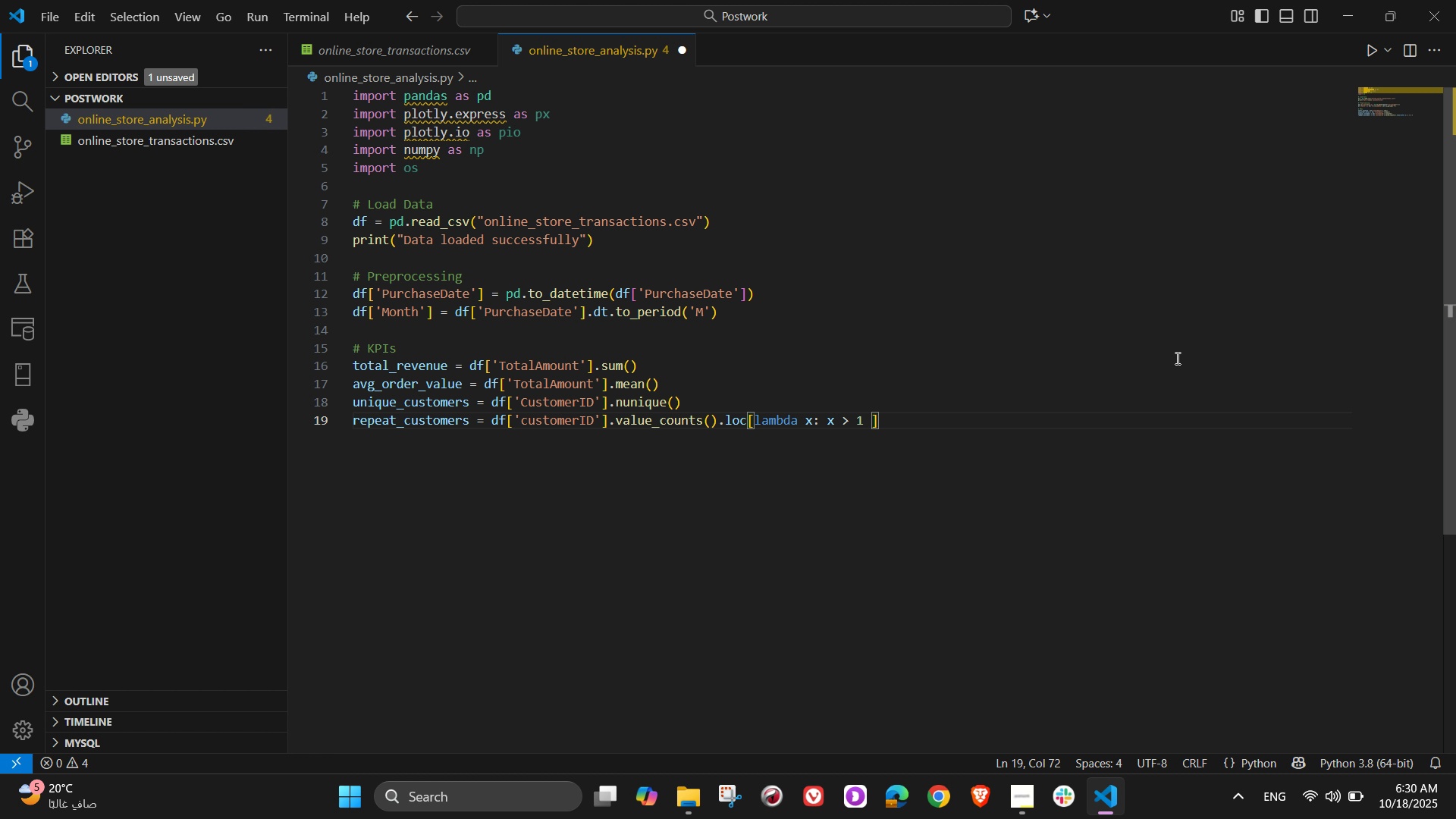 
key(Backspace)
 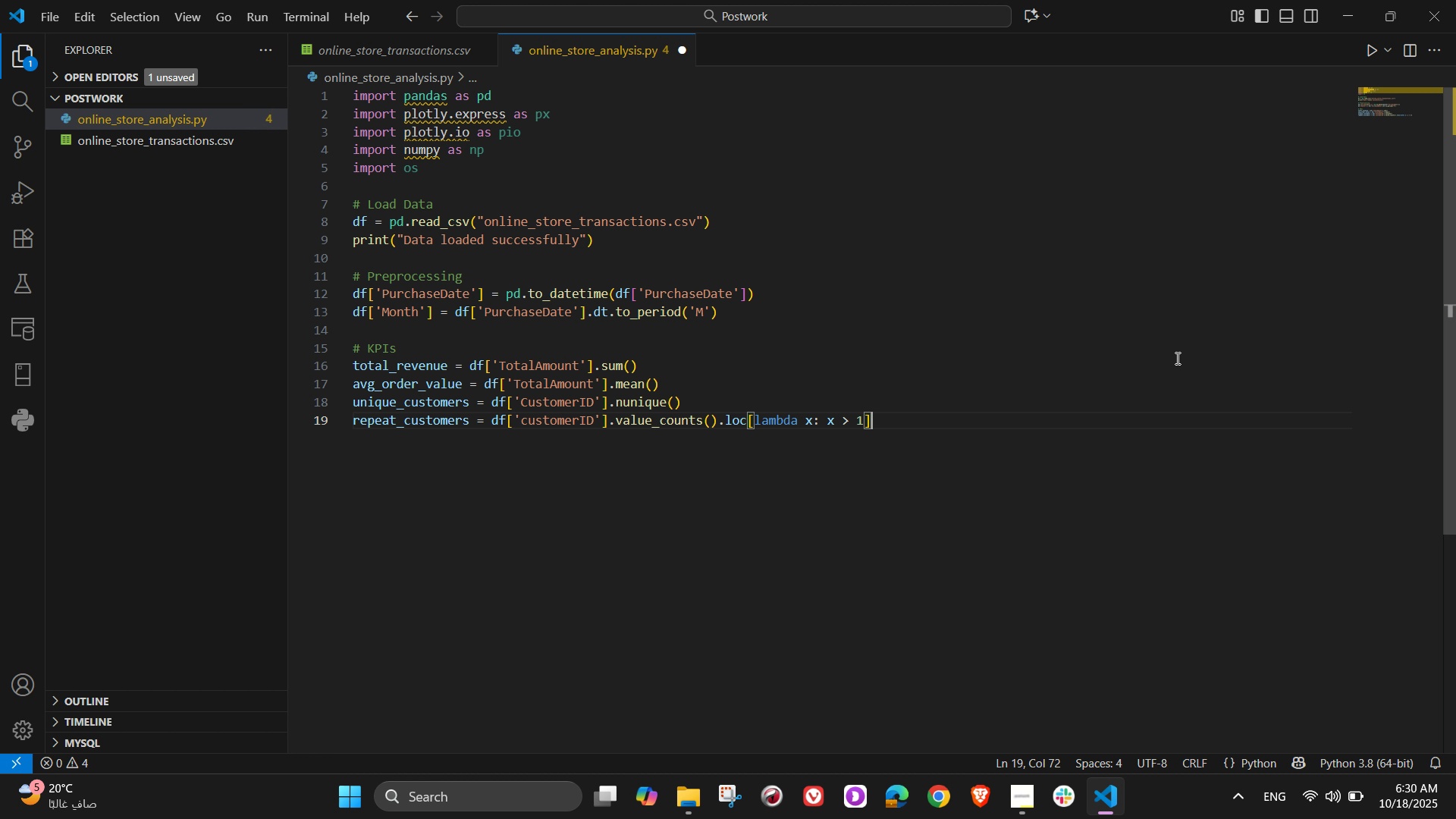 
key(ArrowRight)
 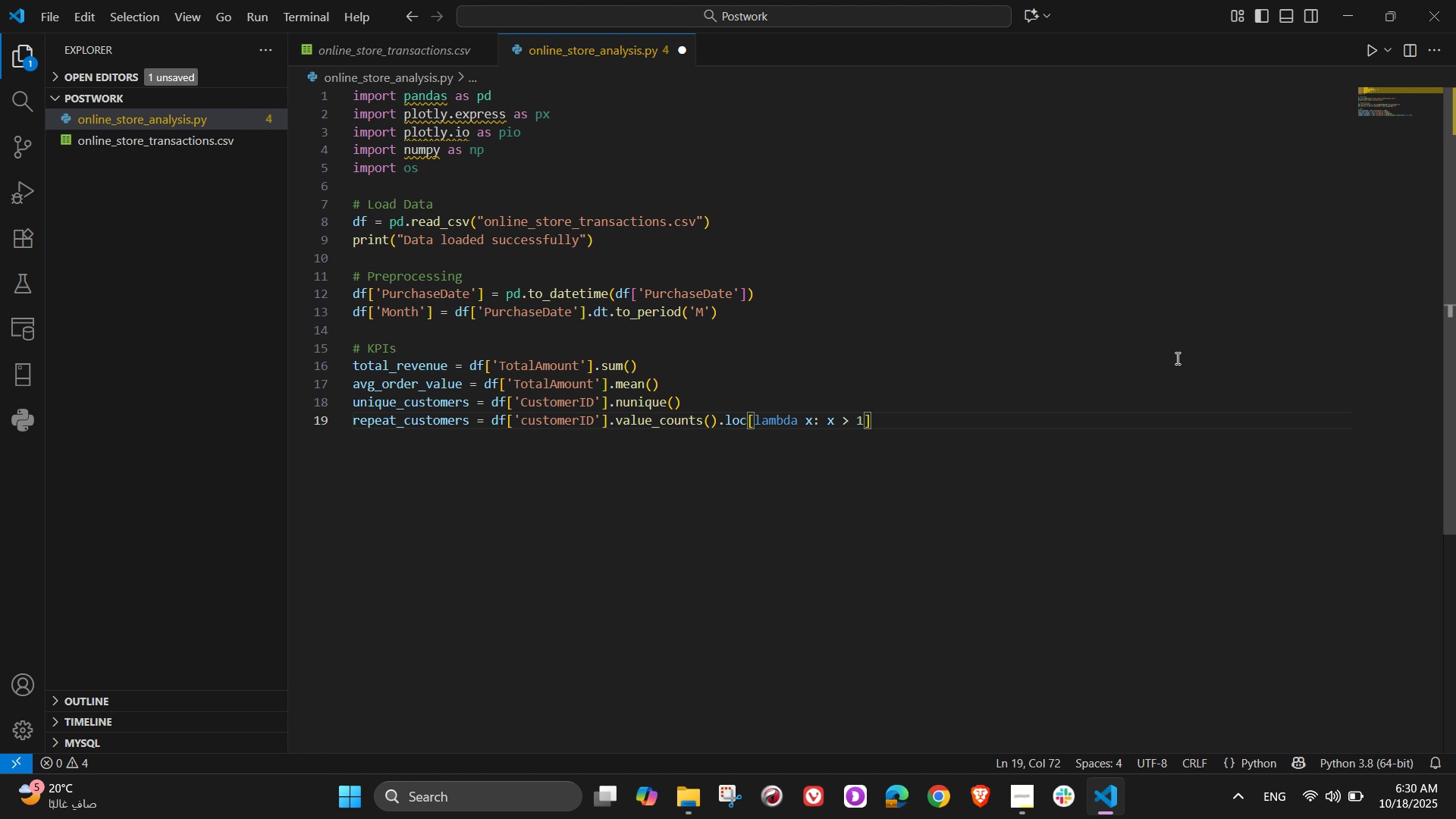 
type(.count()
 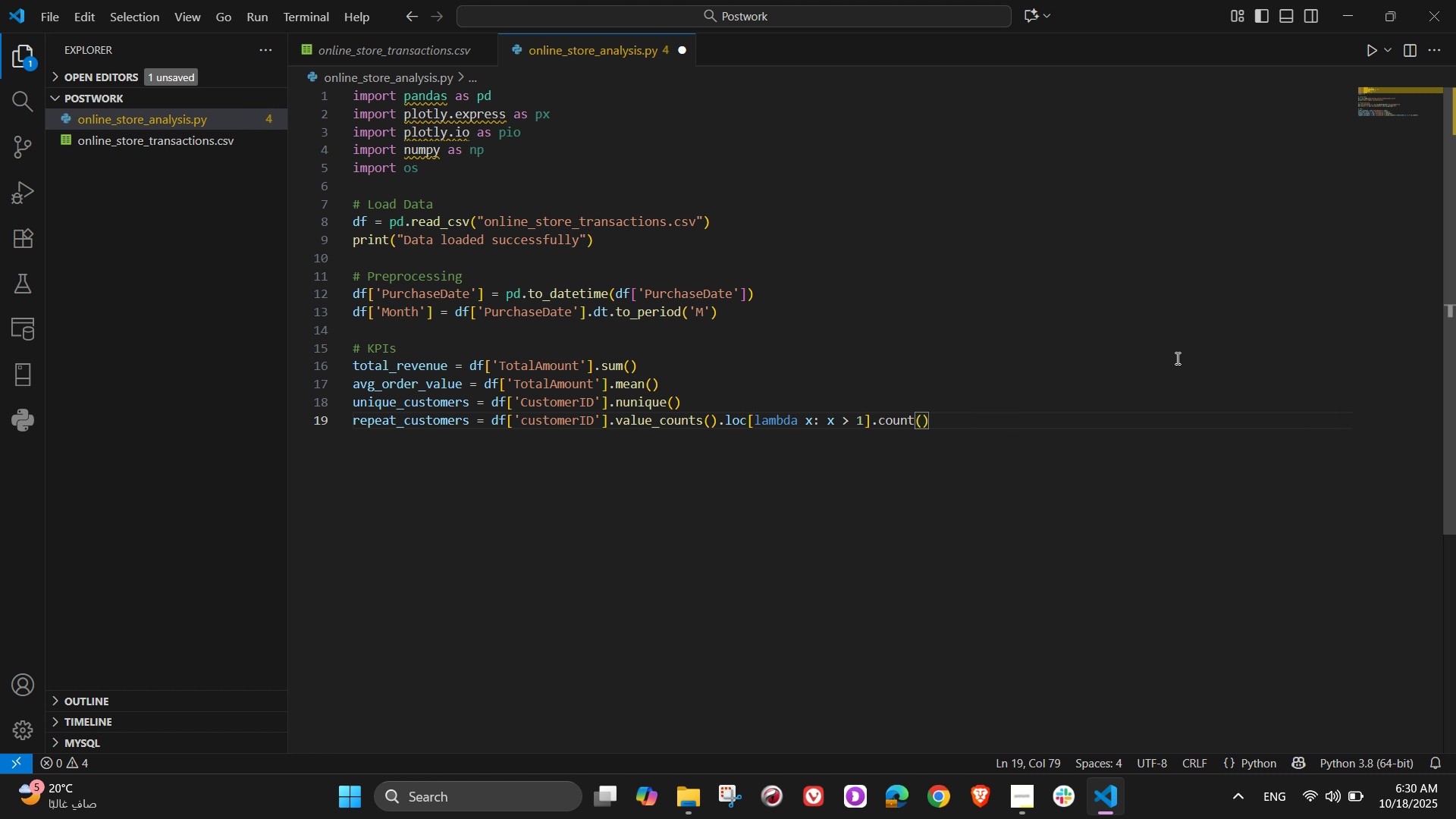 
wait(10.2)
 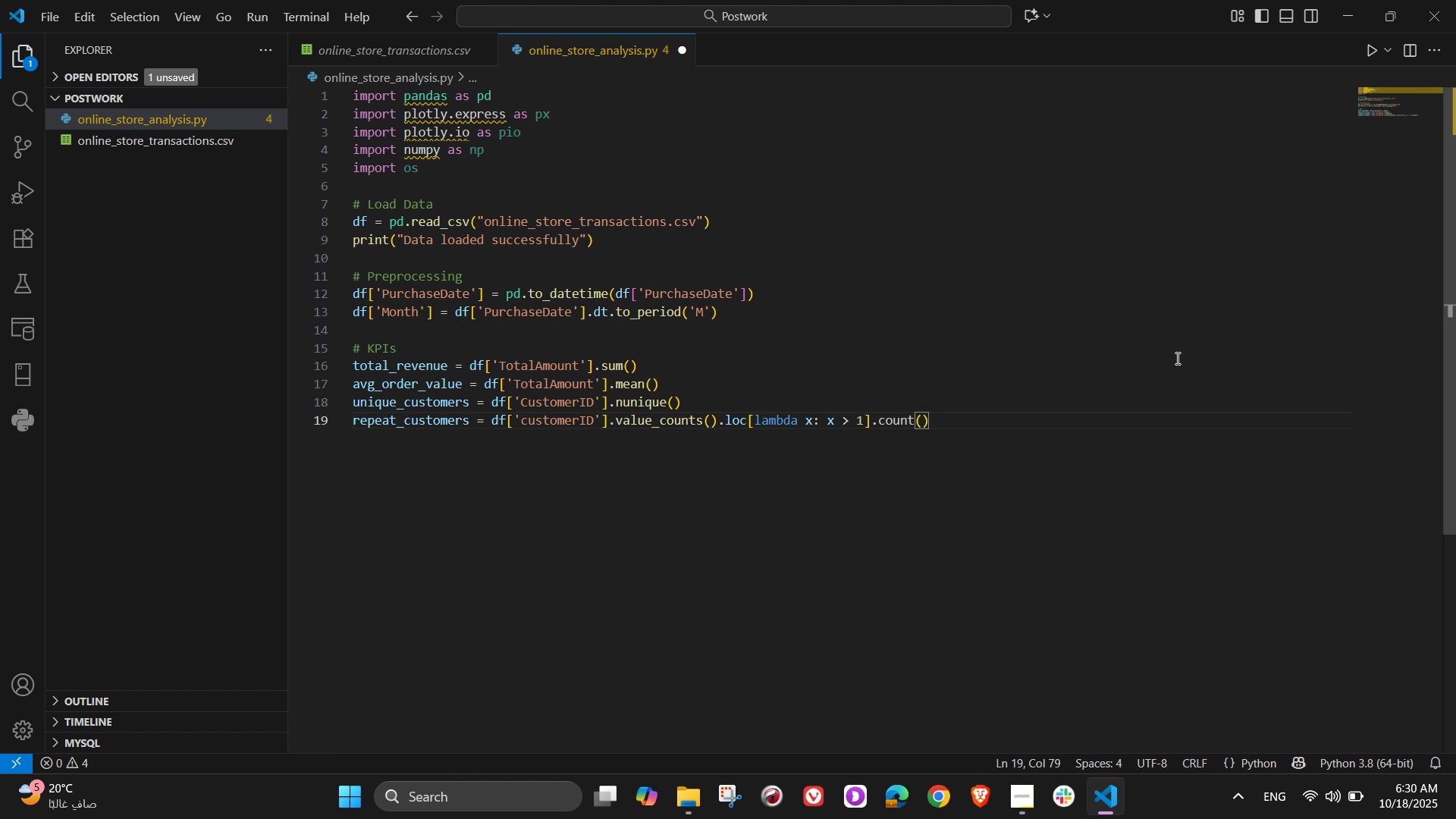 
key(ArrowRight)
 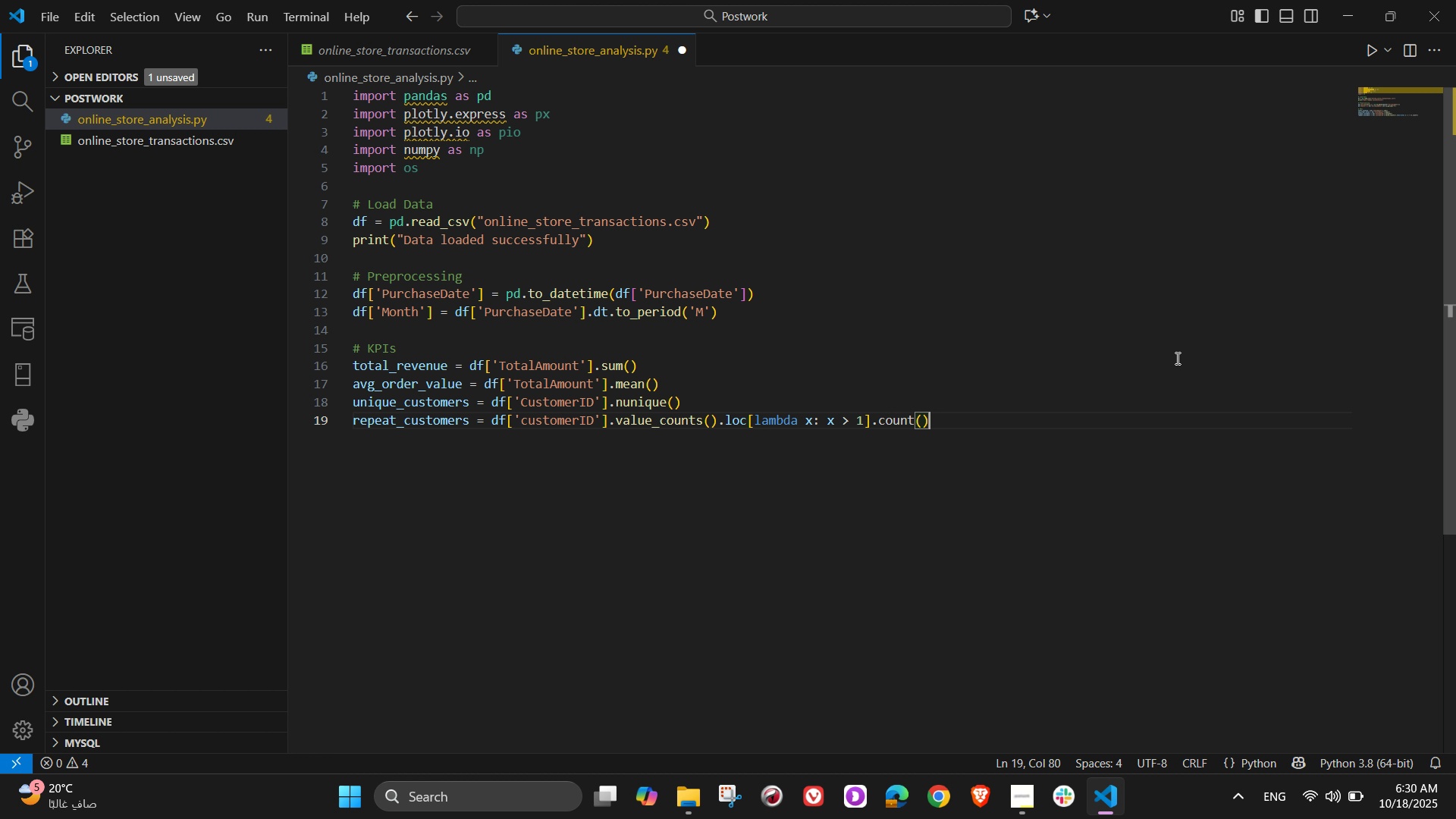 
wait(9.59)
 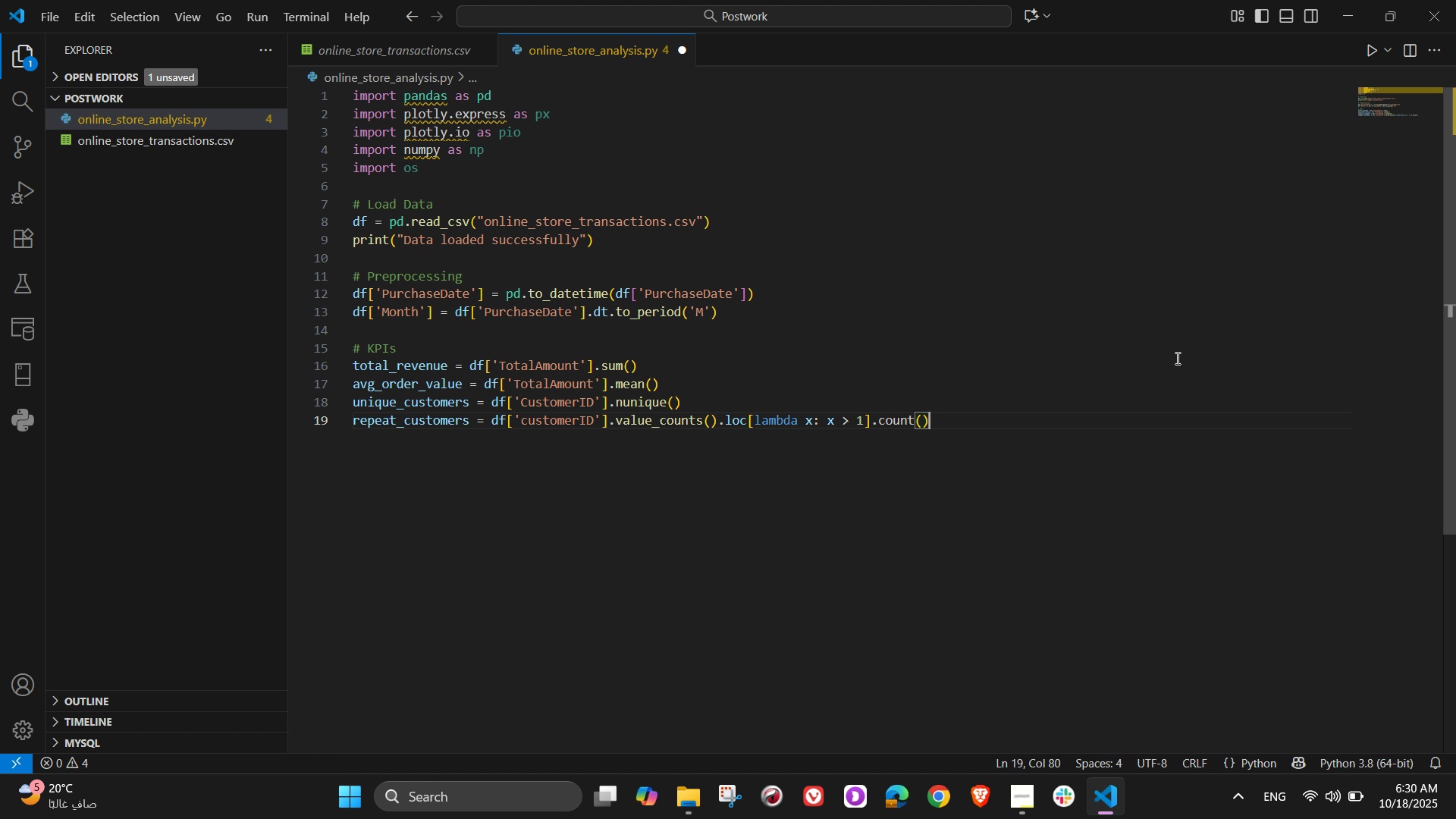 
key(Enter)
 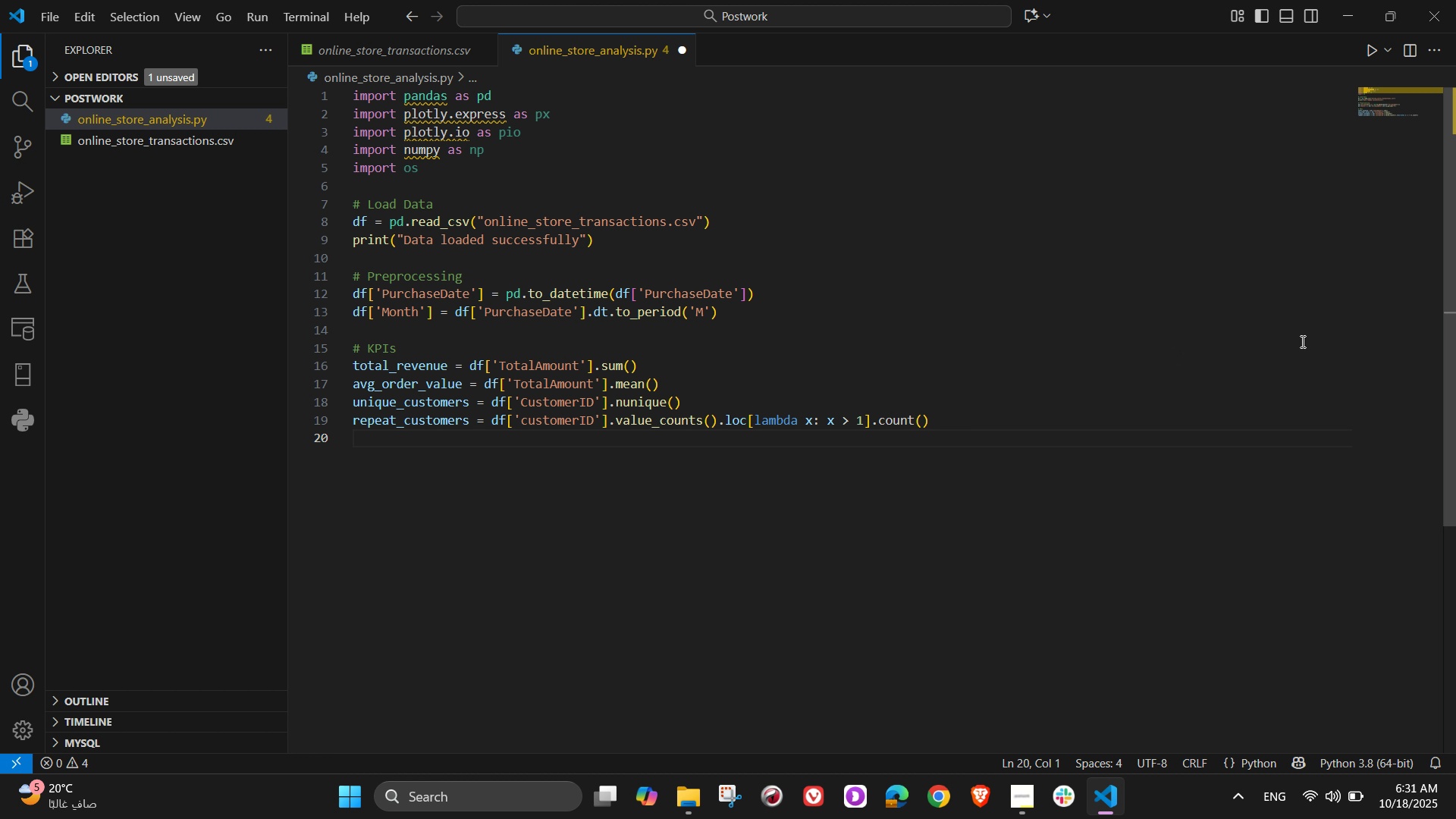 
type(repeat_rate = )
 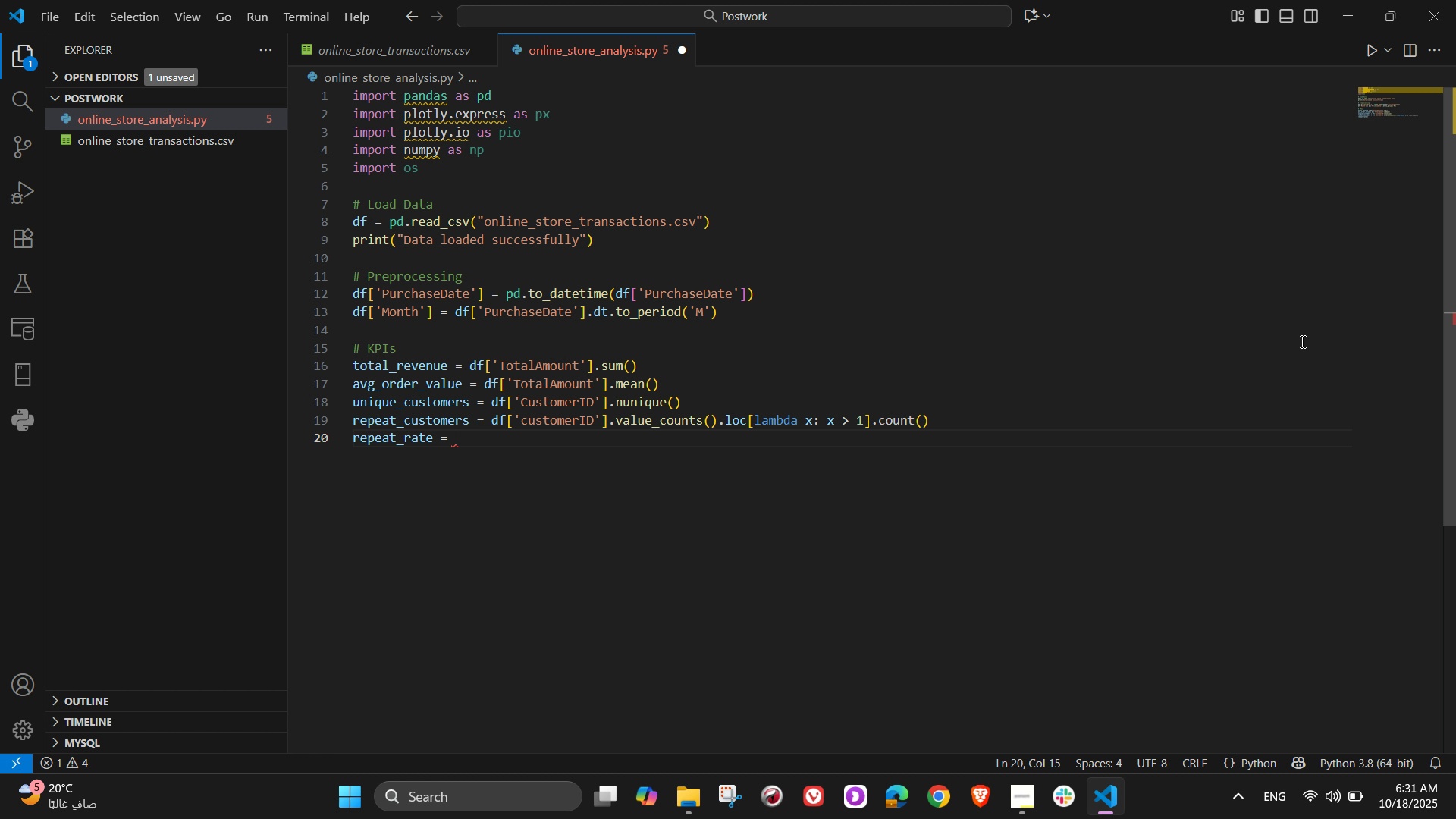 
wait(14.18)
 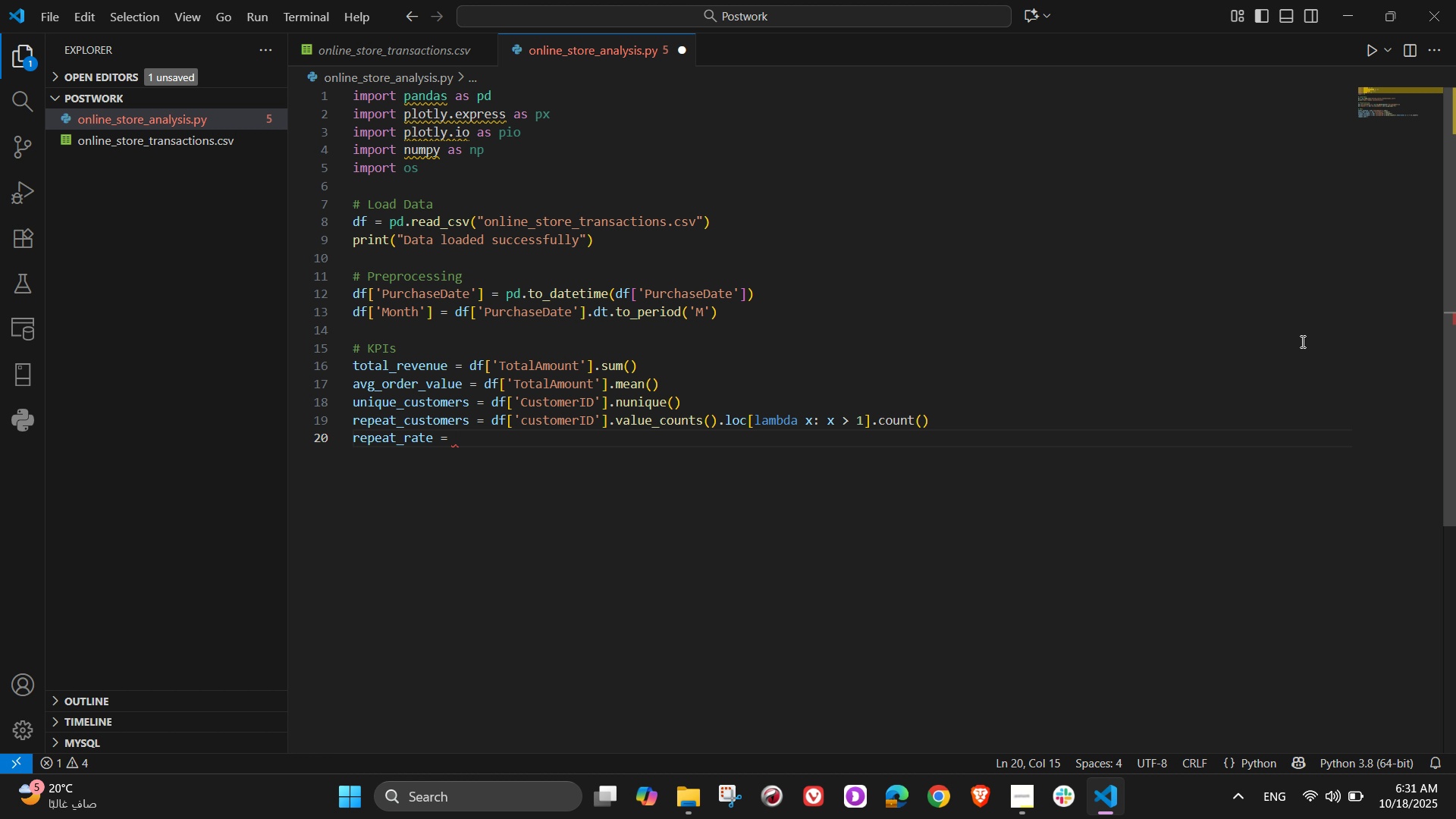 
type(round((repeat_customers / unique_customers)
 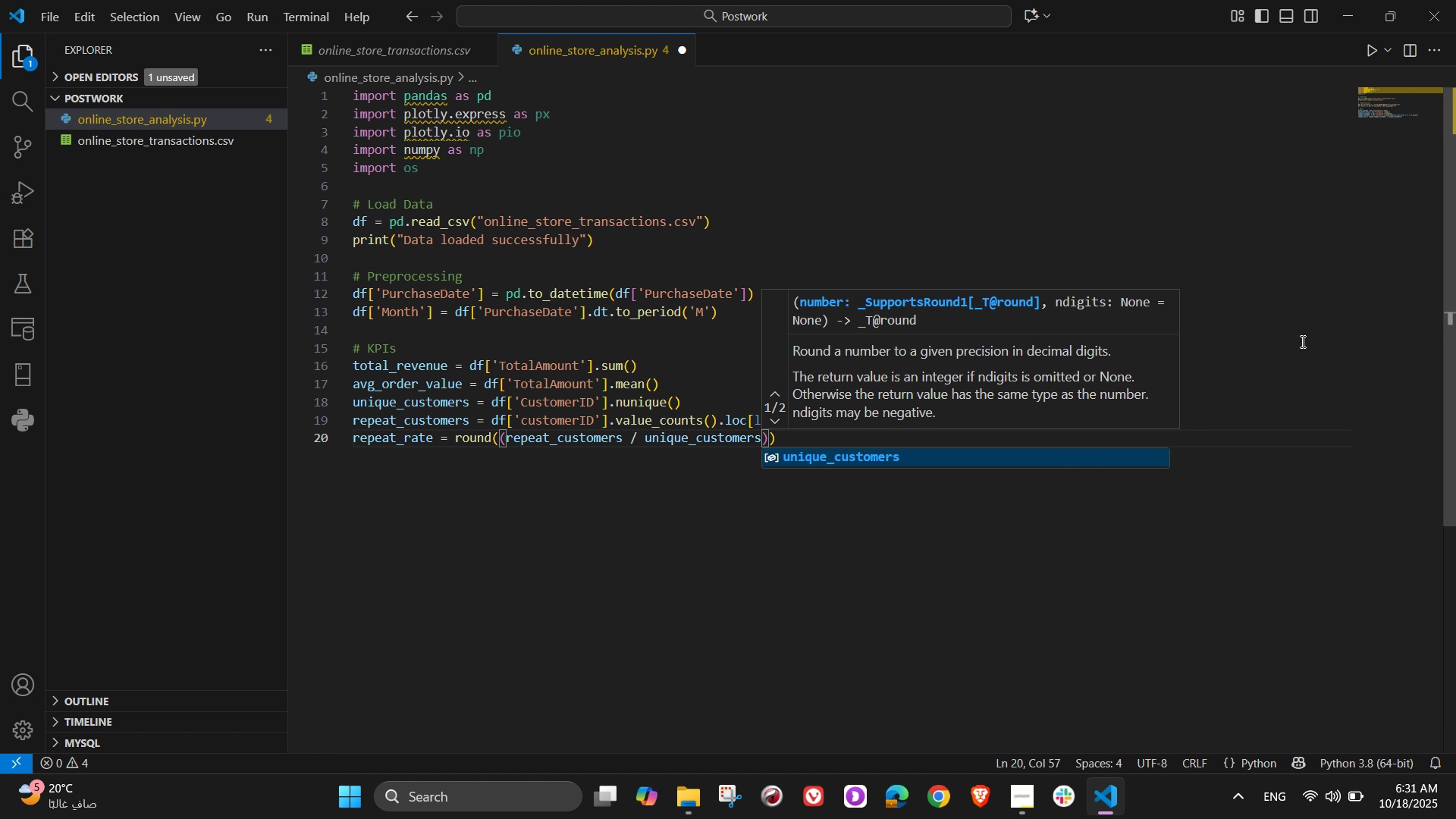 
 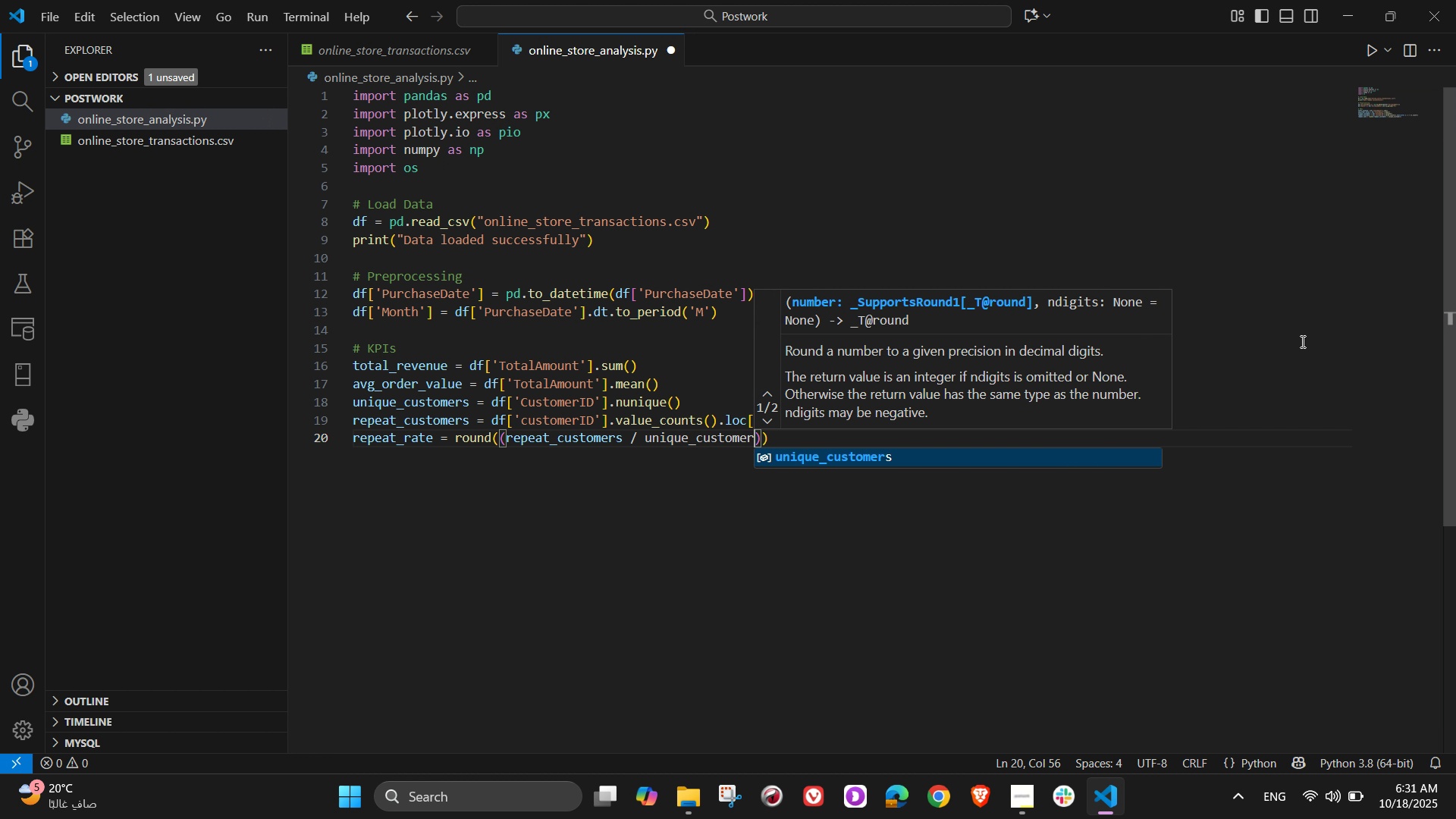 
hold_key(key=ShiftLeft, duration=0.75)
 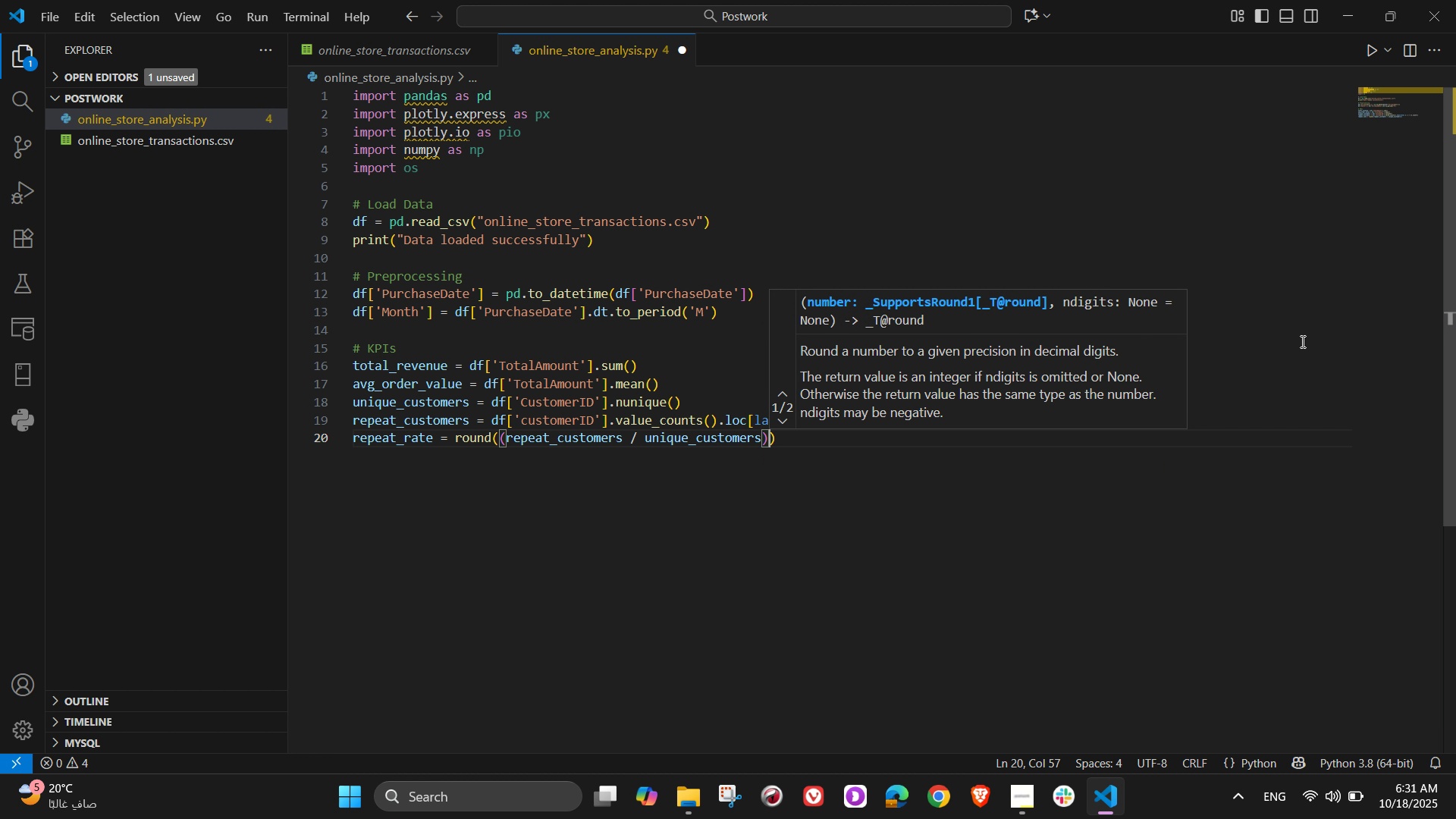 
key(ArrowRight)
 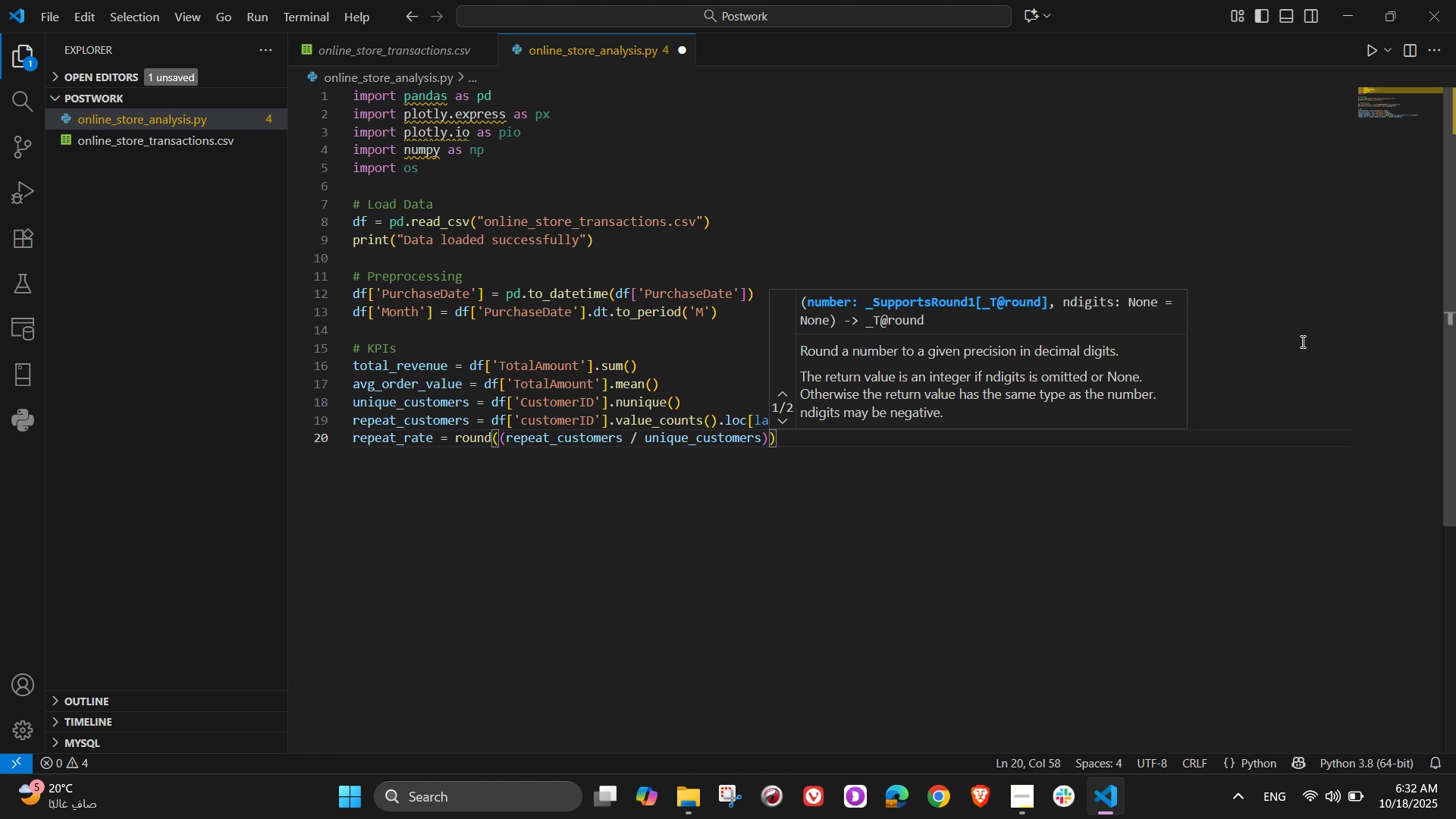 
wait(23.21)
 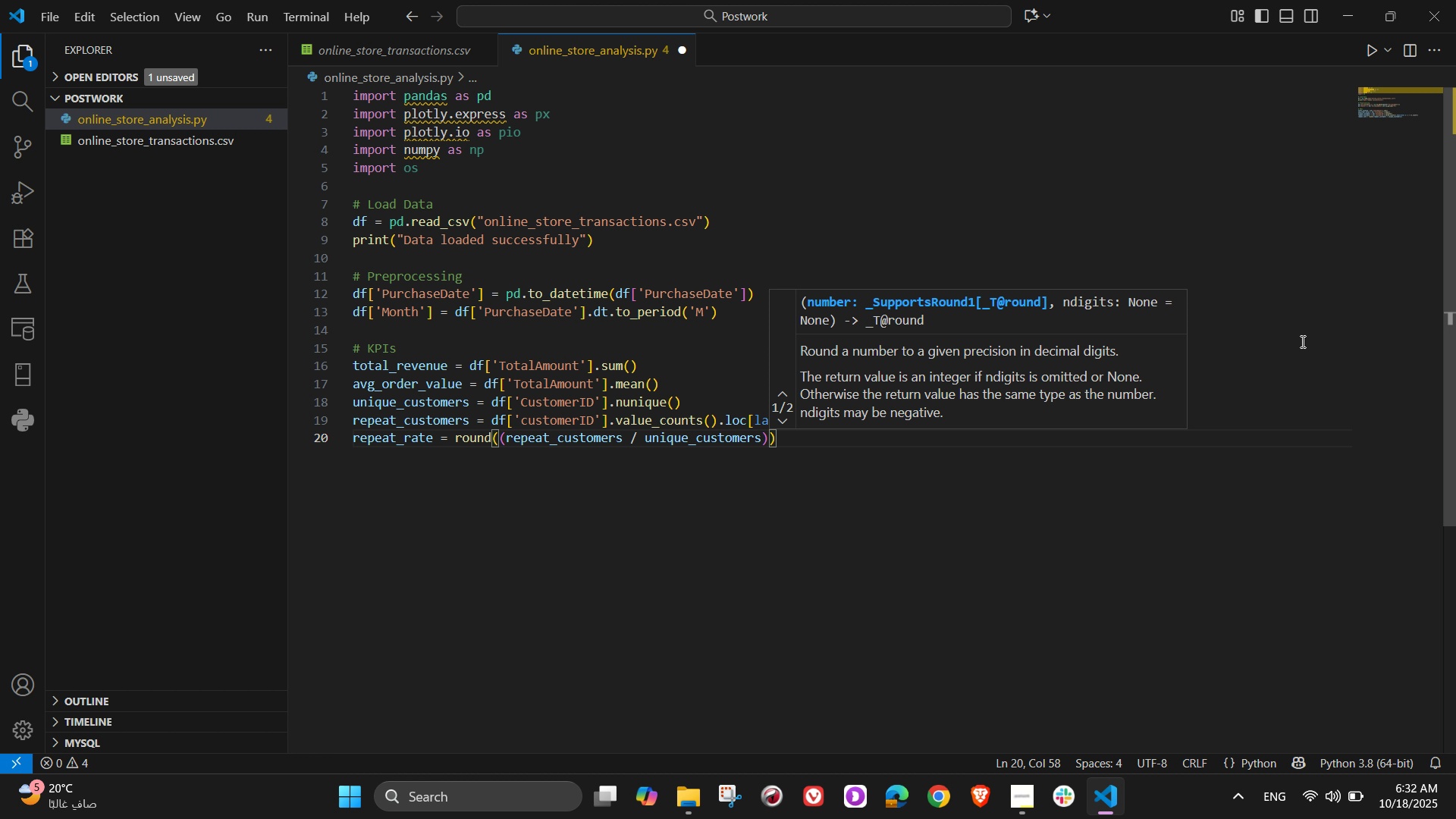 
key(Space)
 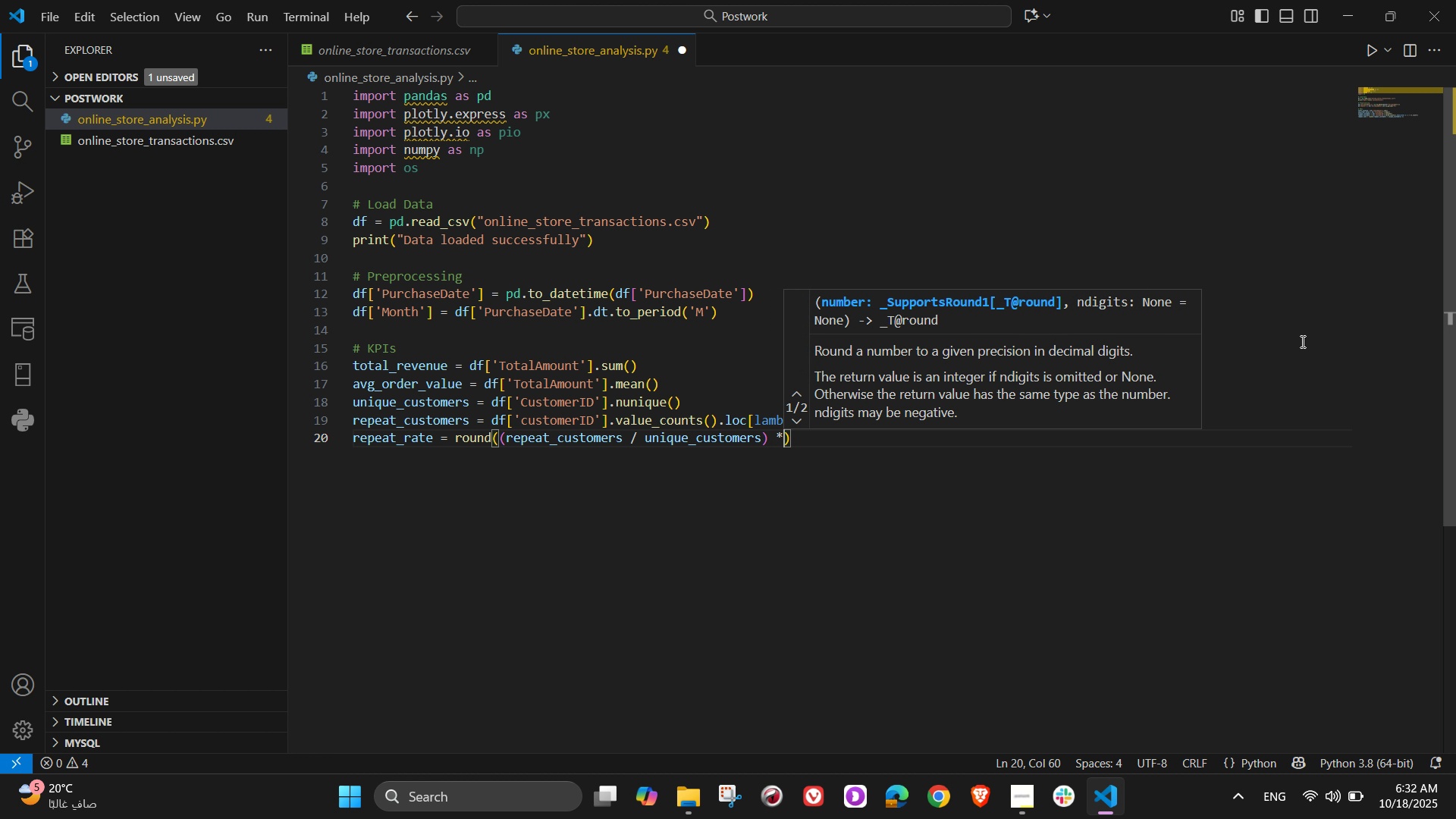 
key(NumpadMultiply)
 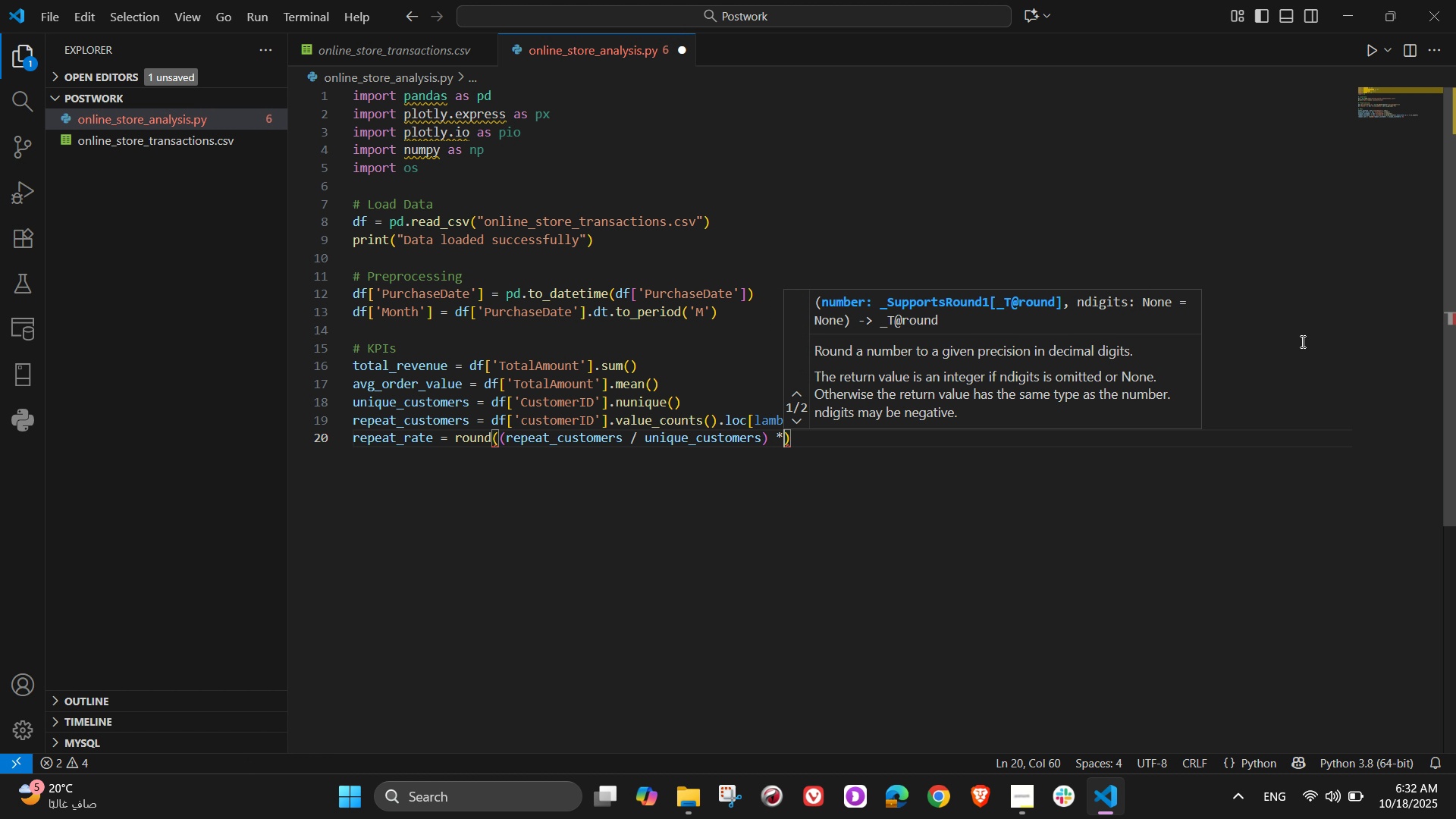 
key(Space)
 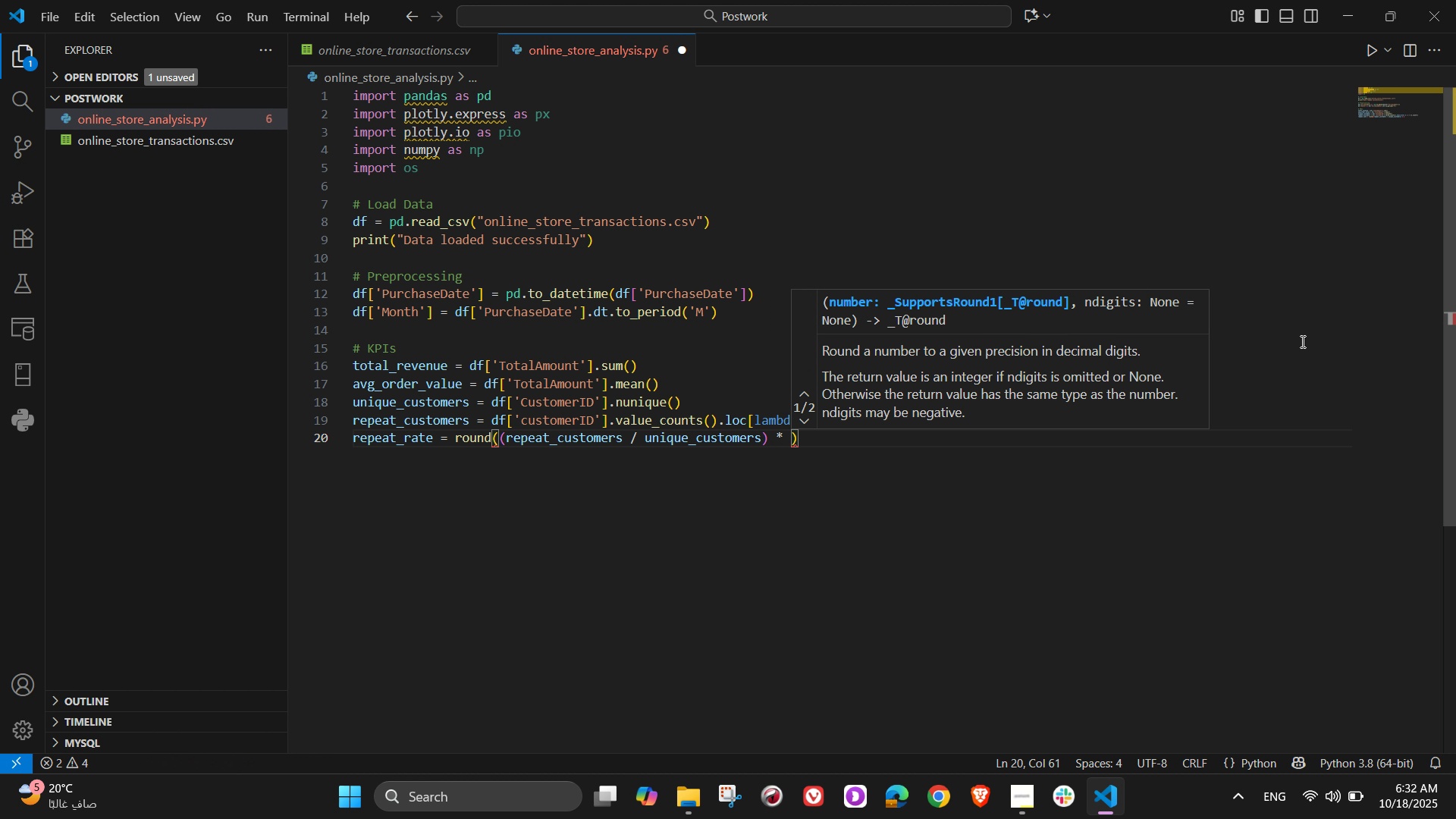 
key(Numpad1)
 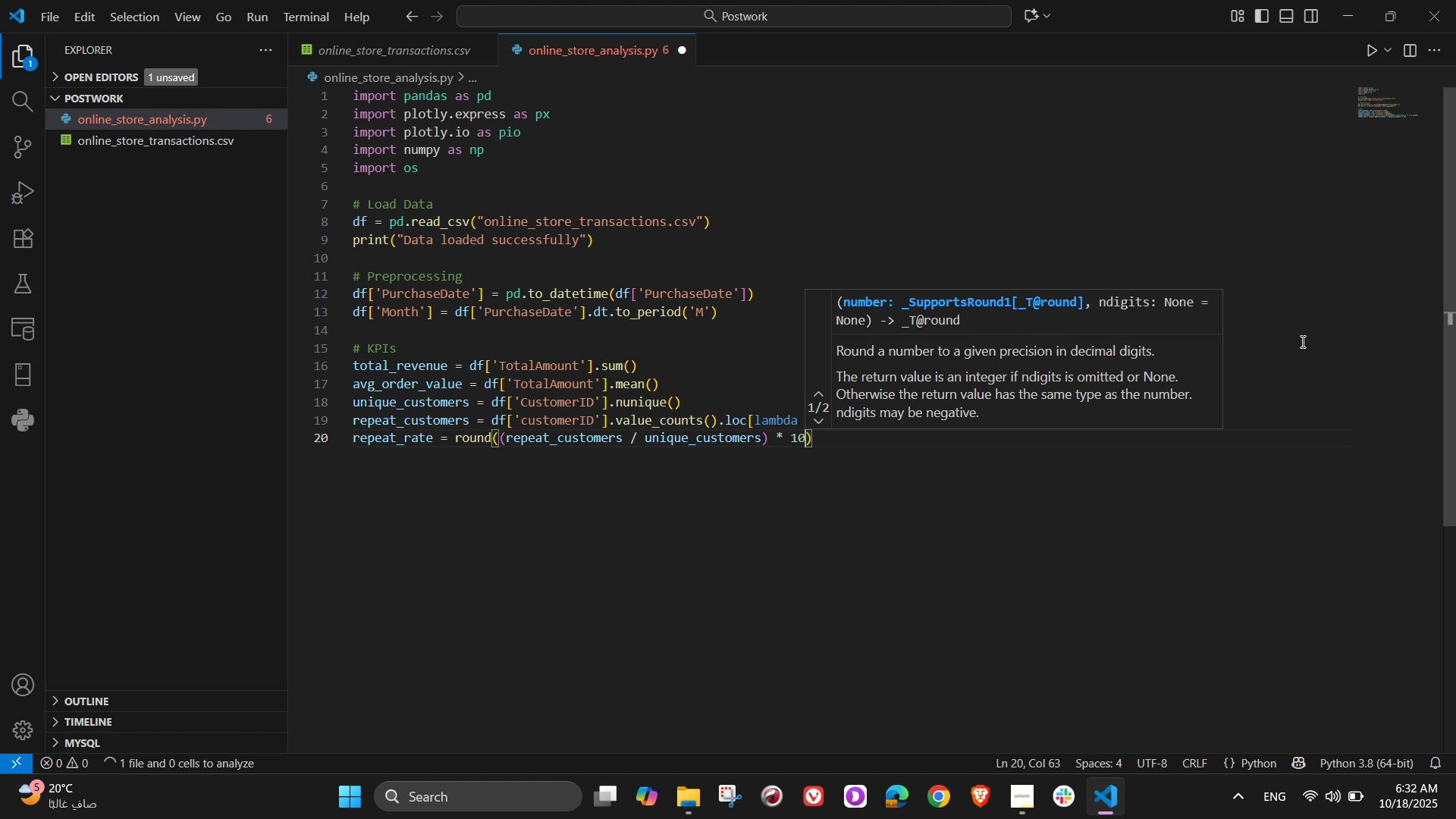 
key(Numpad0)
 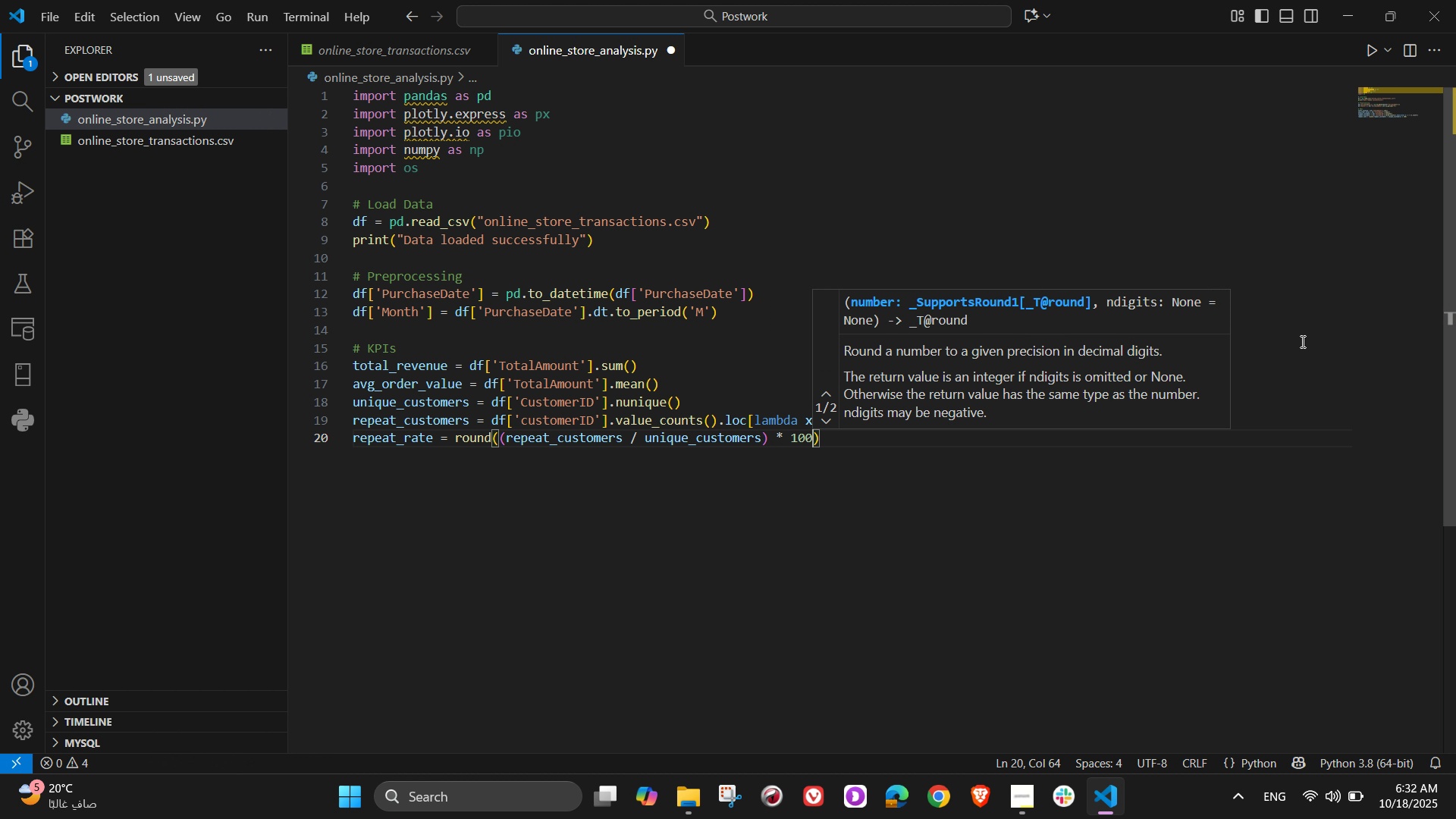 
key(Numpad0)
 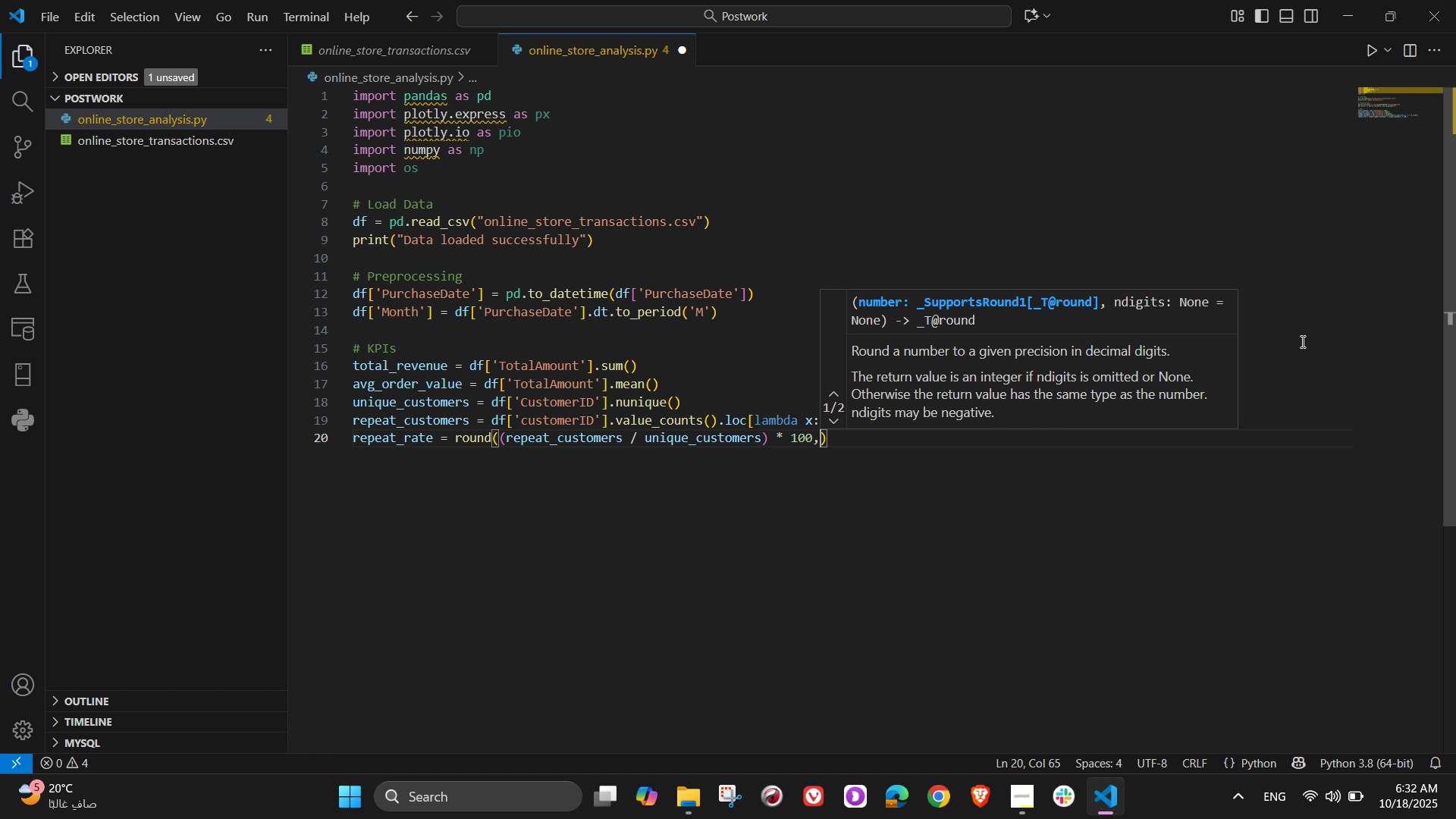 
key(Comma)
 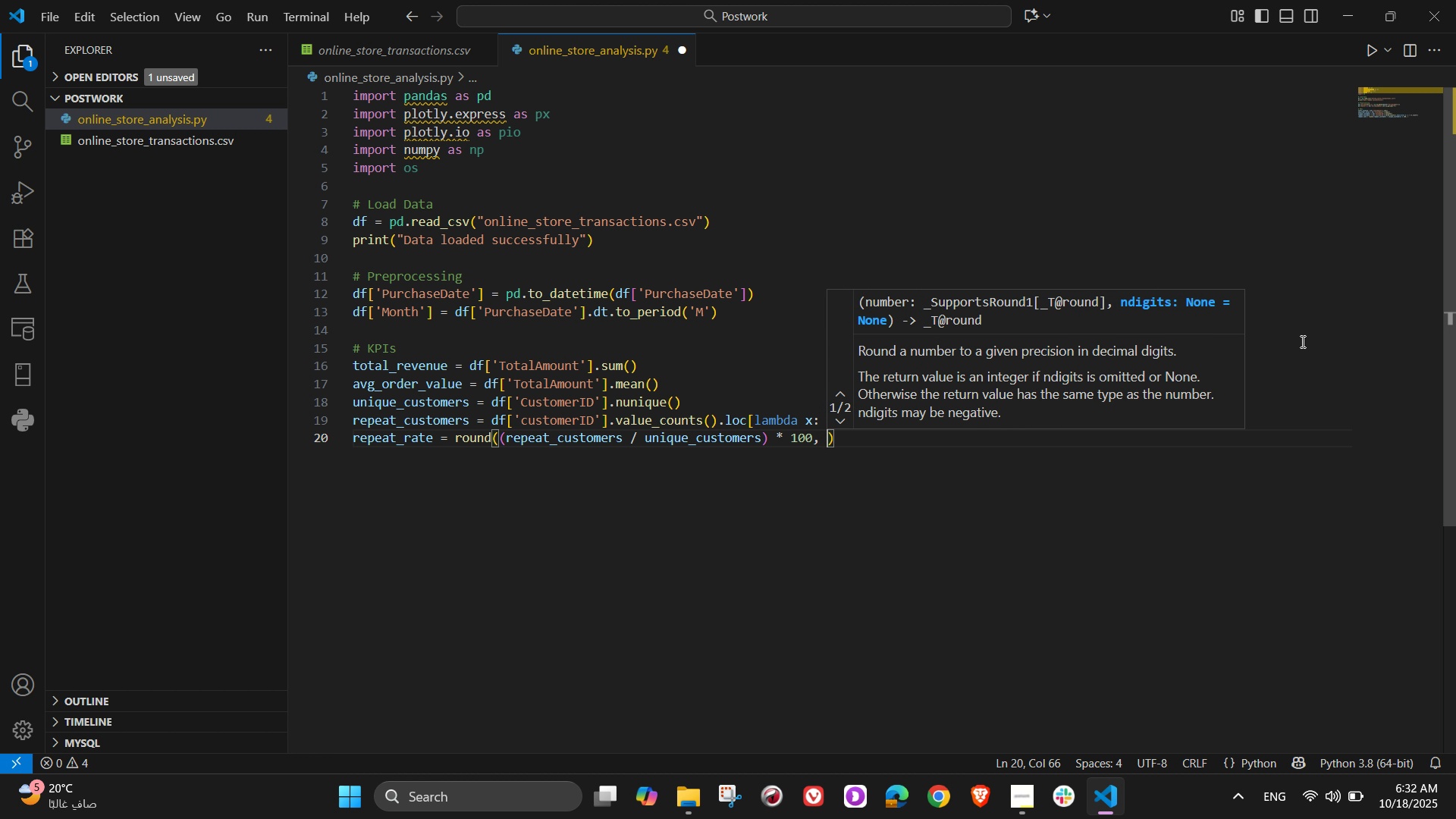 
key(Space)
 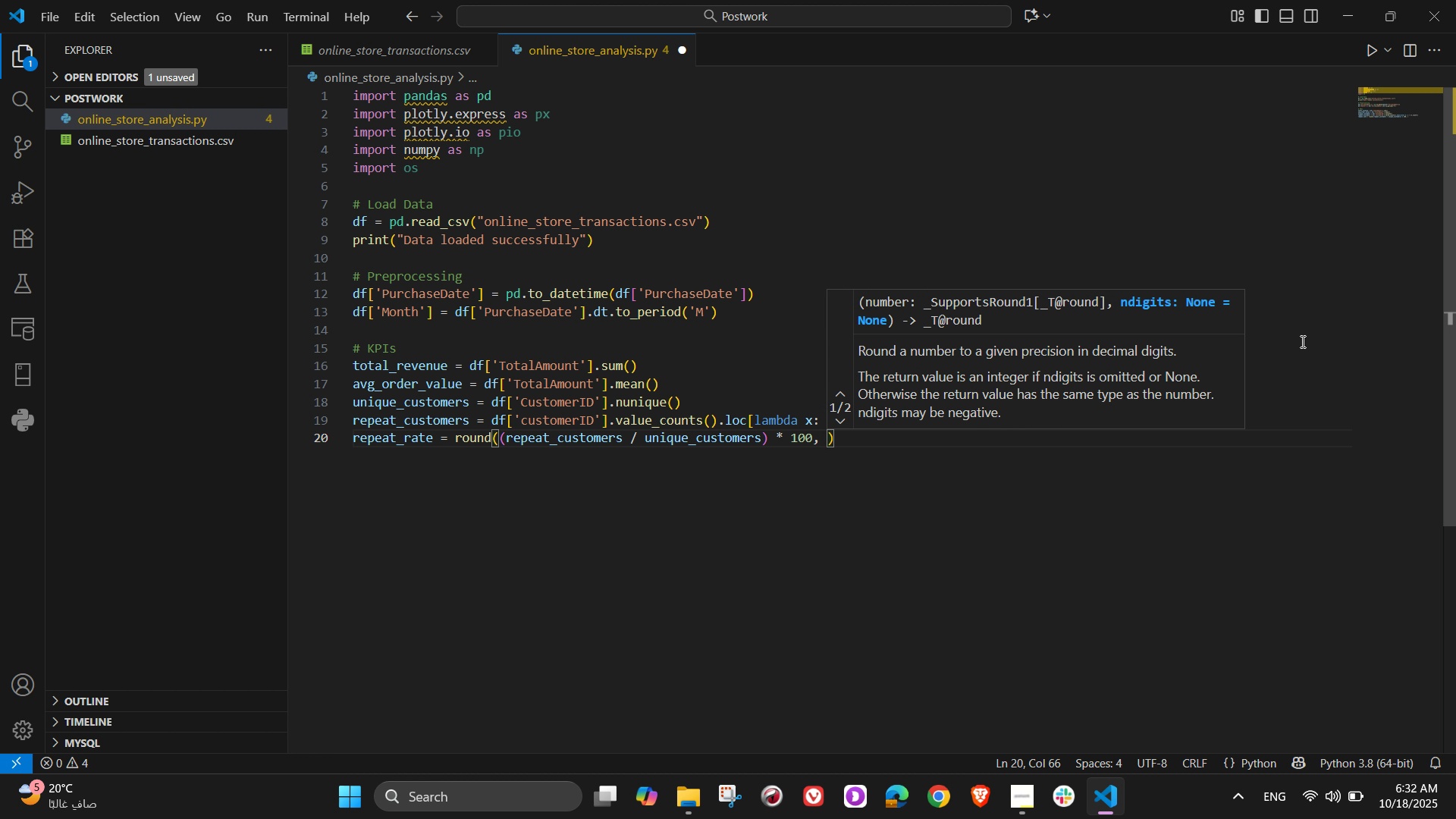 
key(Numpad2)
 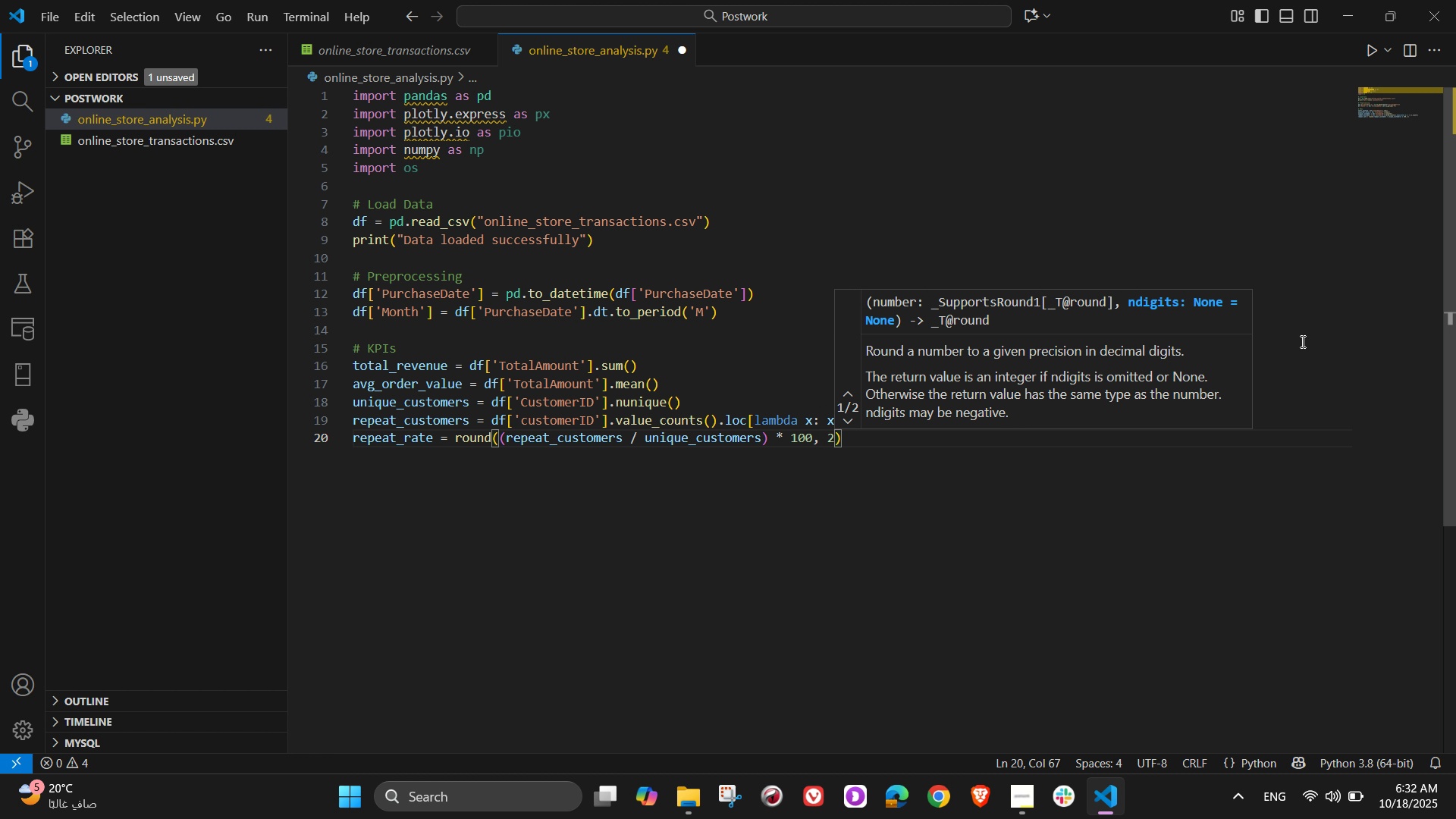 
key(ArrowRight)
 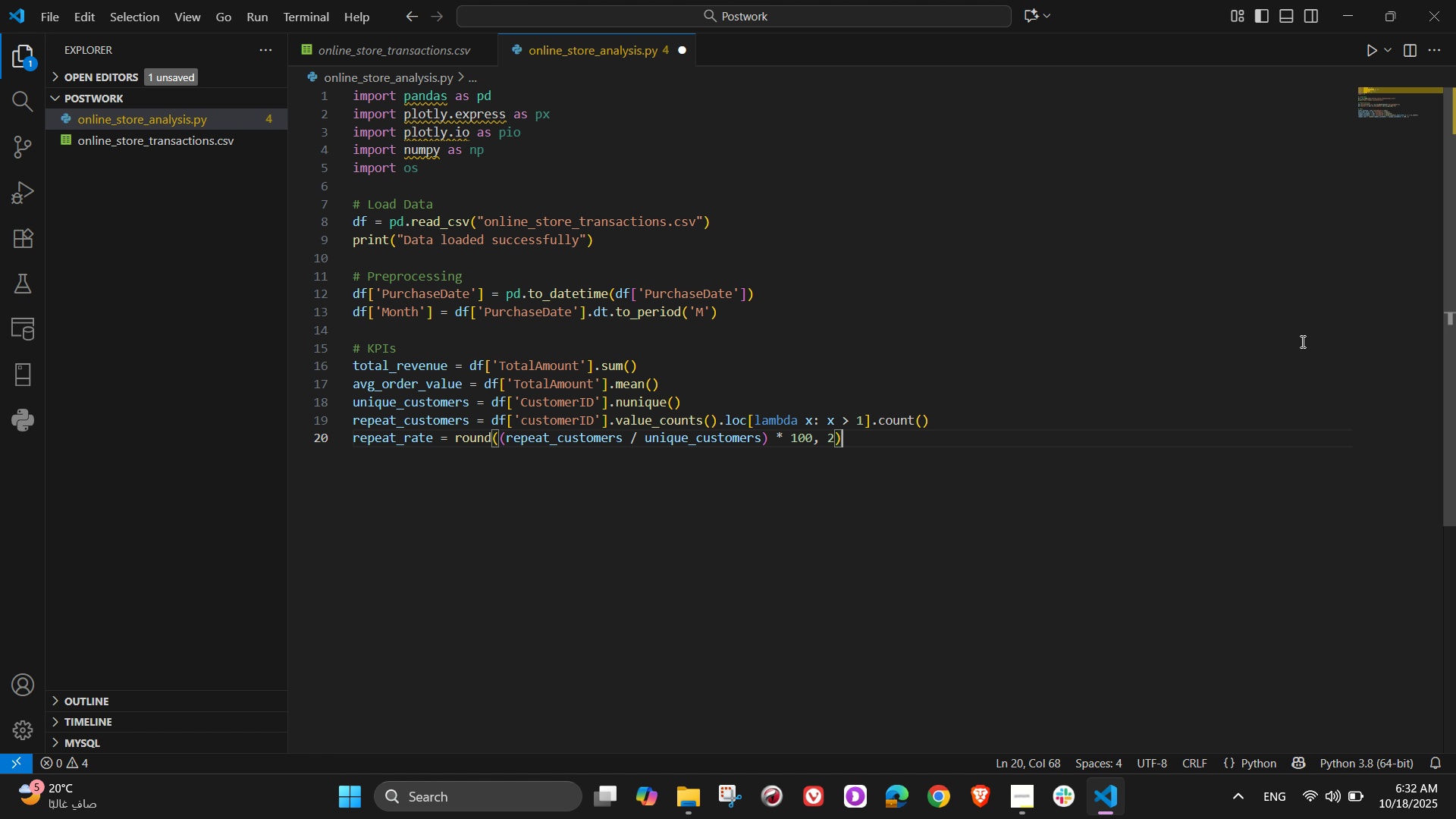 
wait(10.93)
 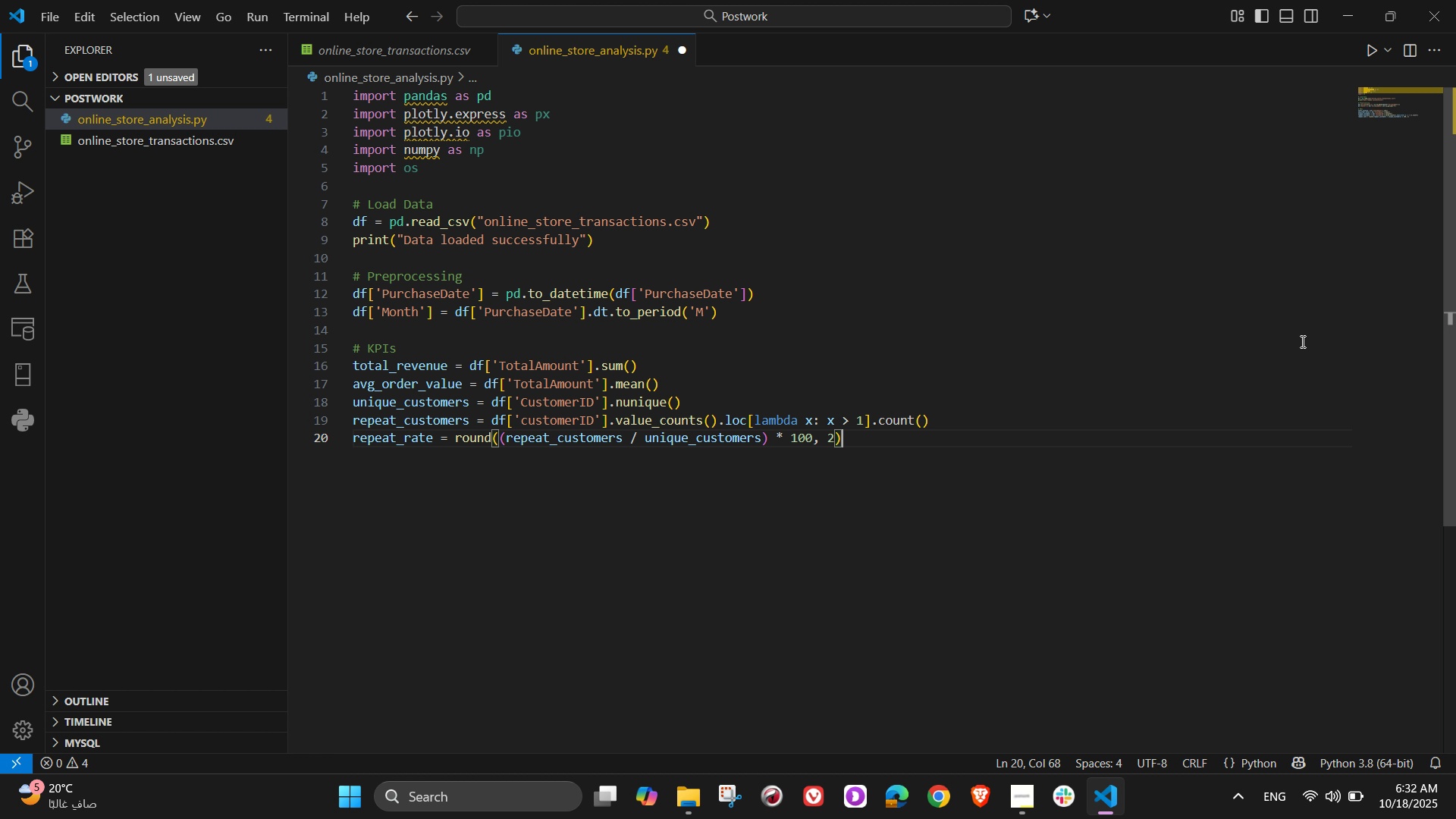 
key(NumpadEnter)
 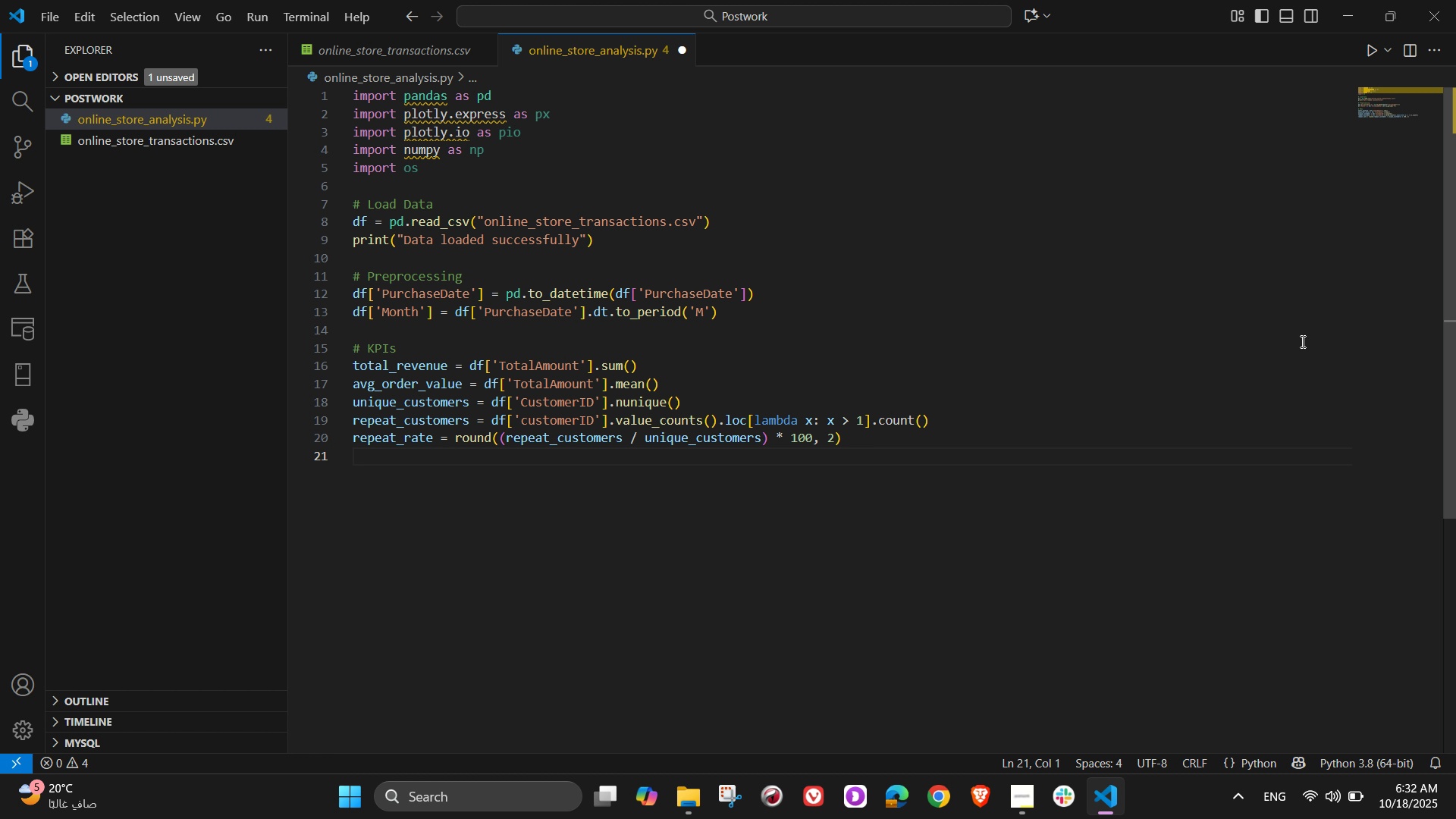 
key(NumpadEnter)
 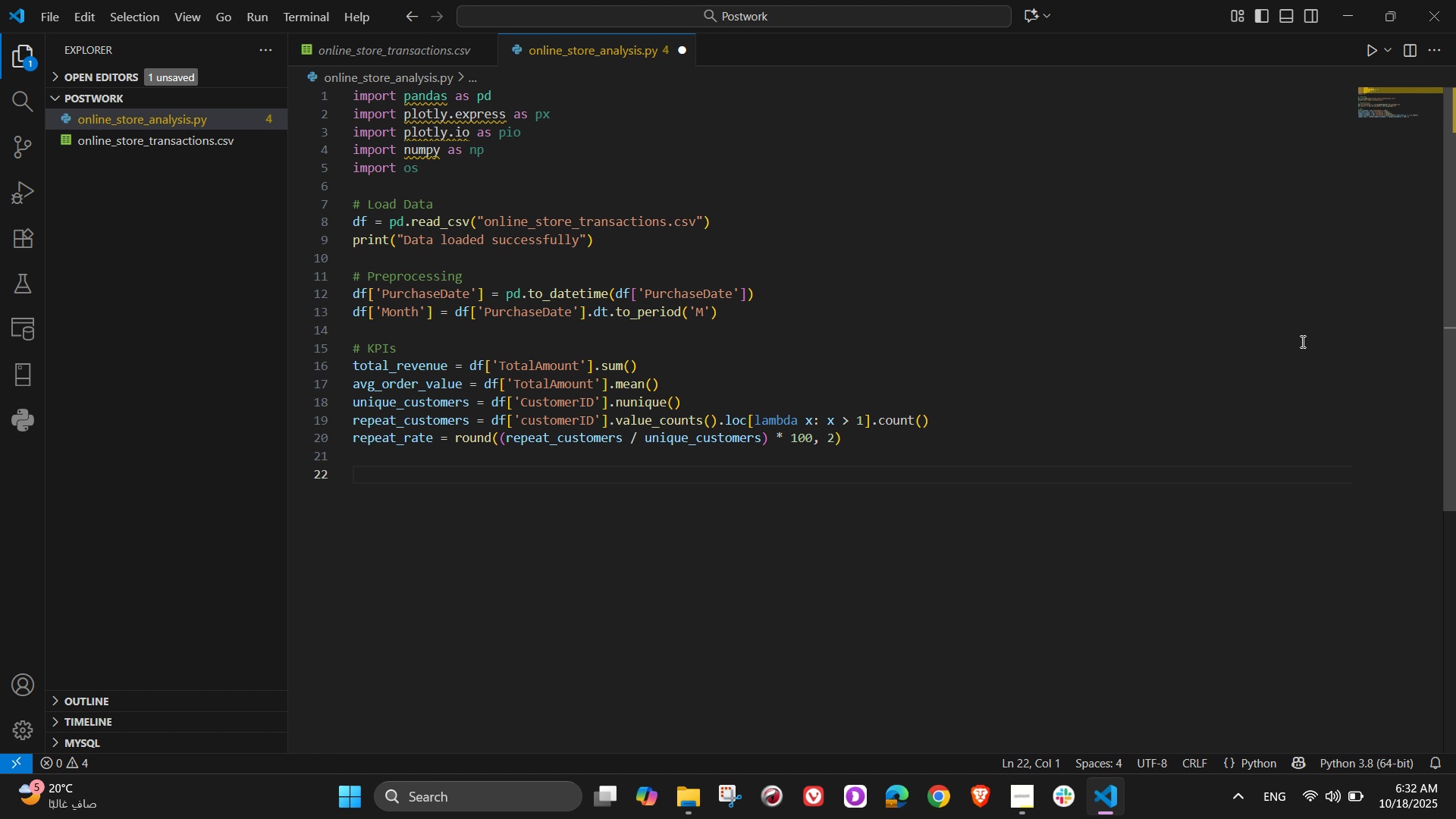 
wait(22.27)
 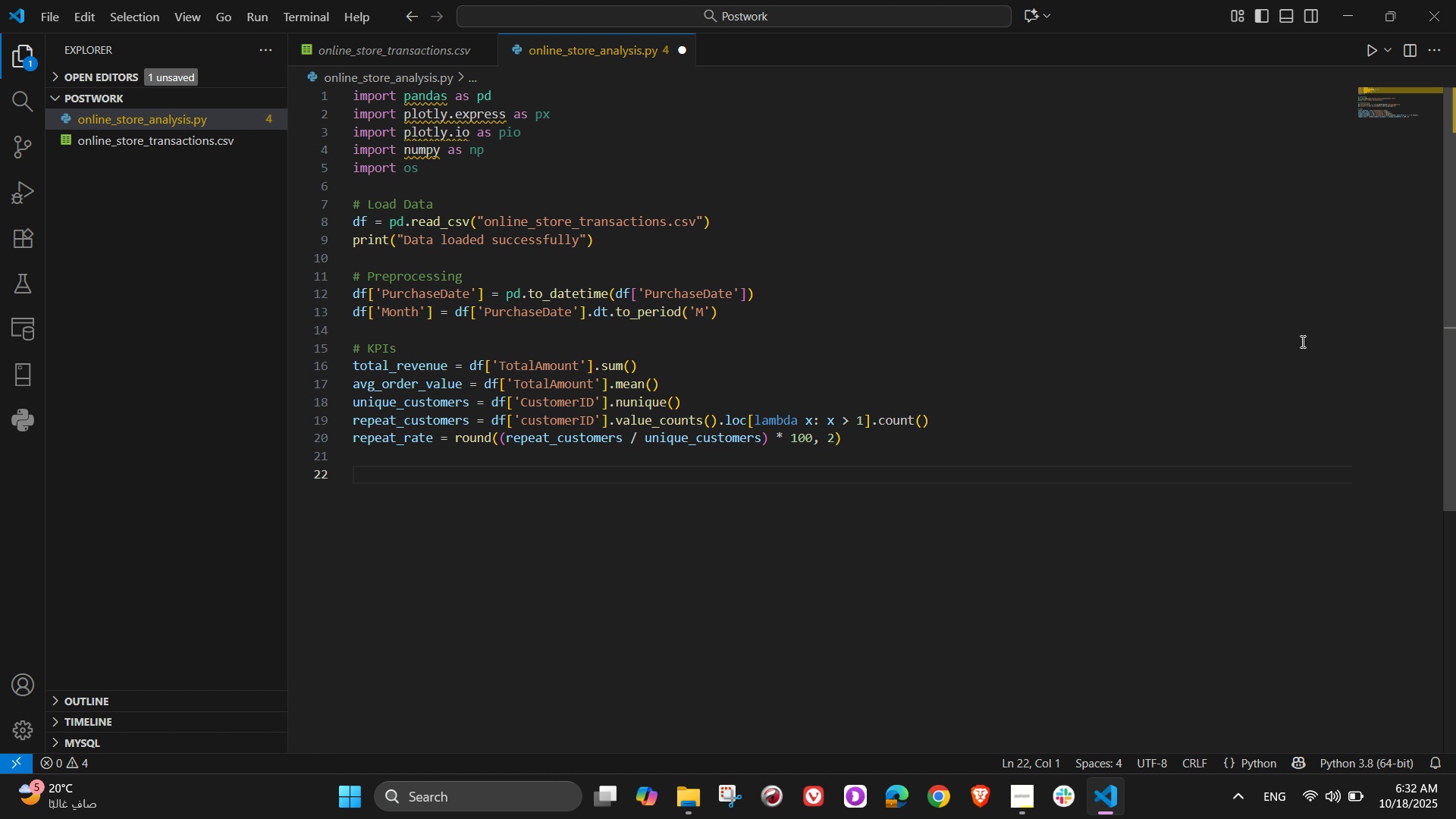 
type(print("\)
 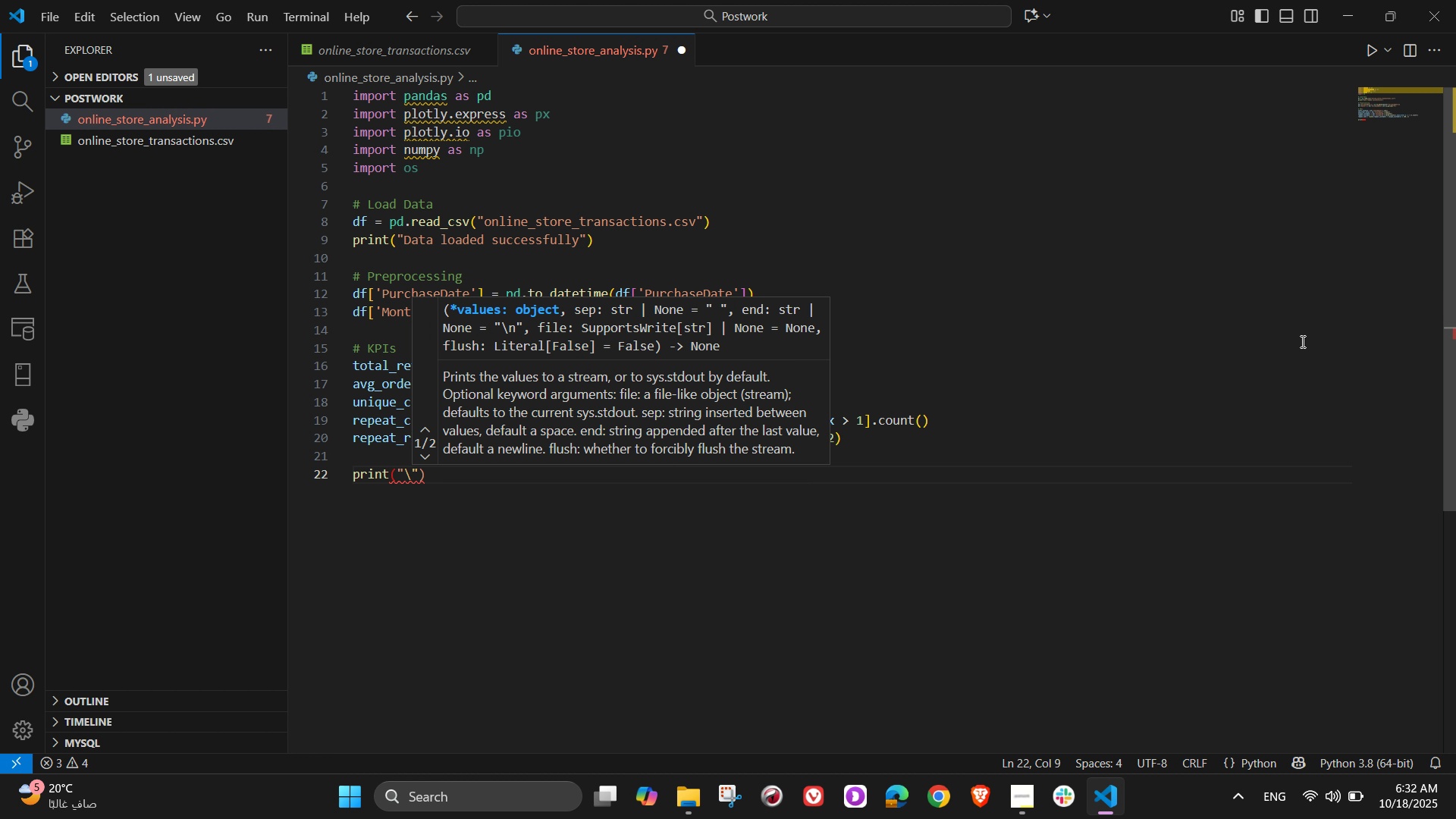 
wait(9.71)
 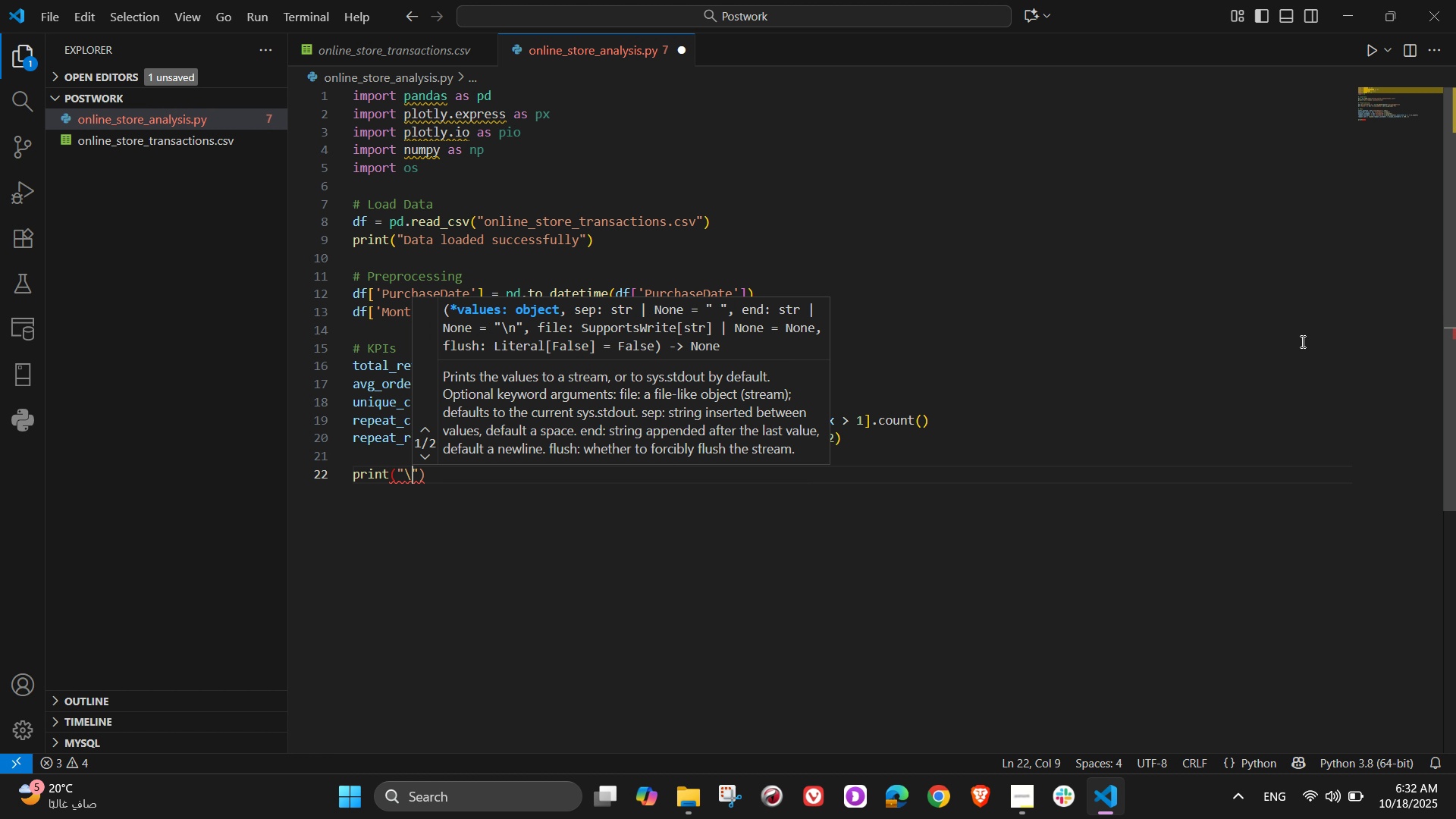 
type(n Key Performance Id)
key(Backspace)
type(ndicators:)
 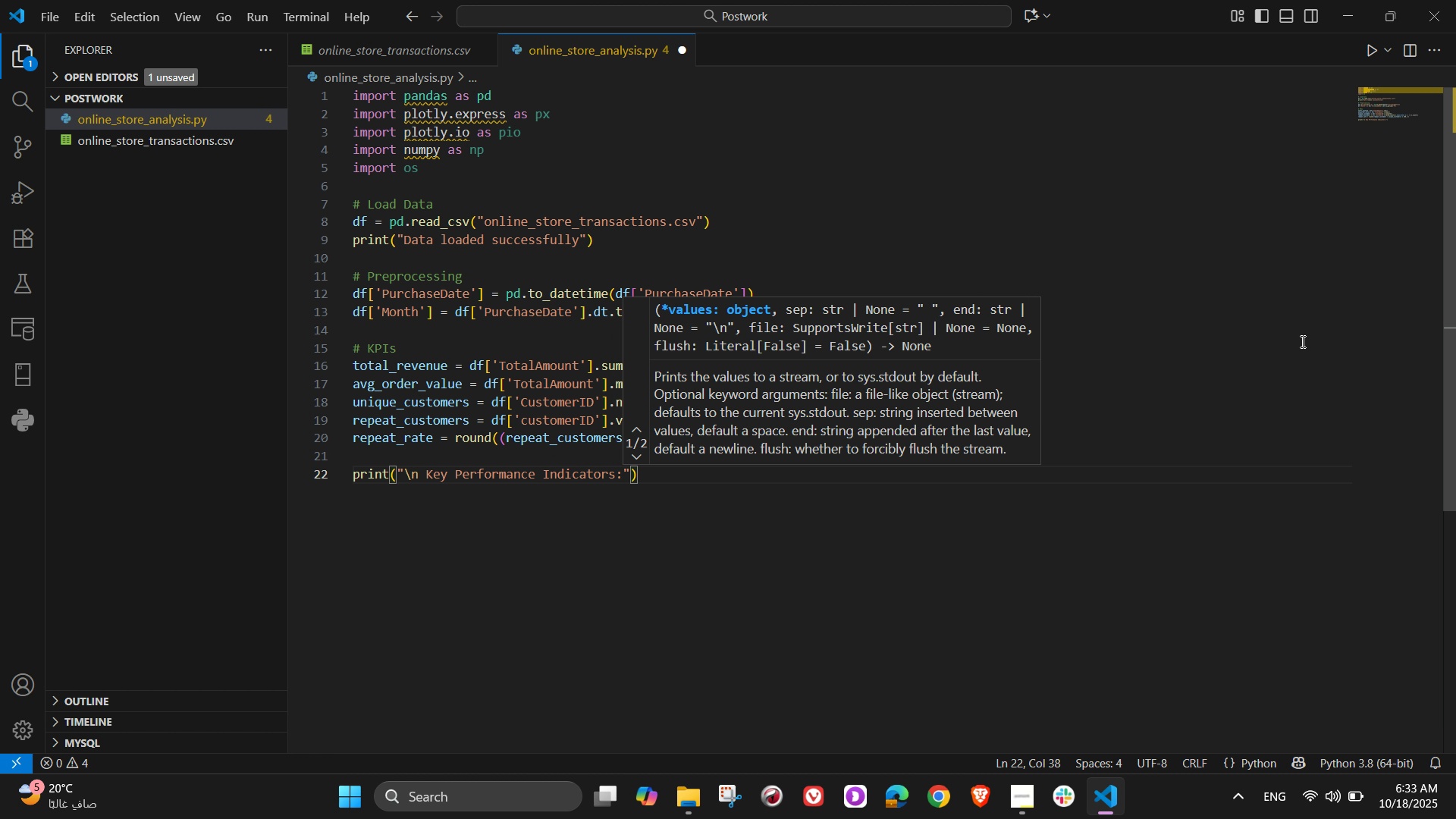 
key(ArrowRight)
 